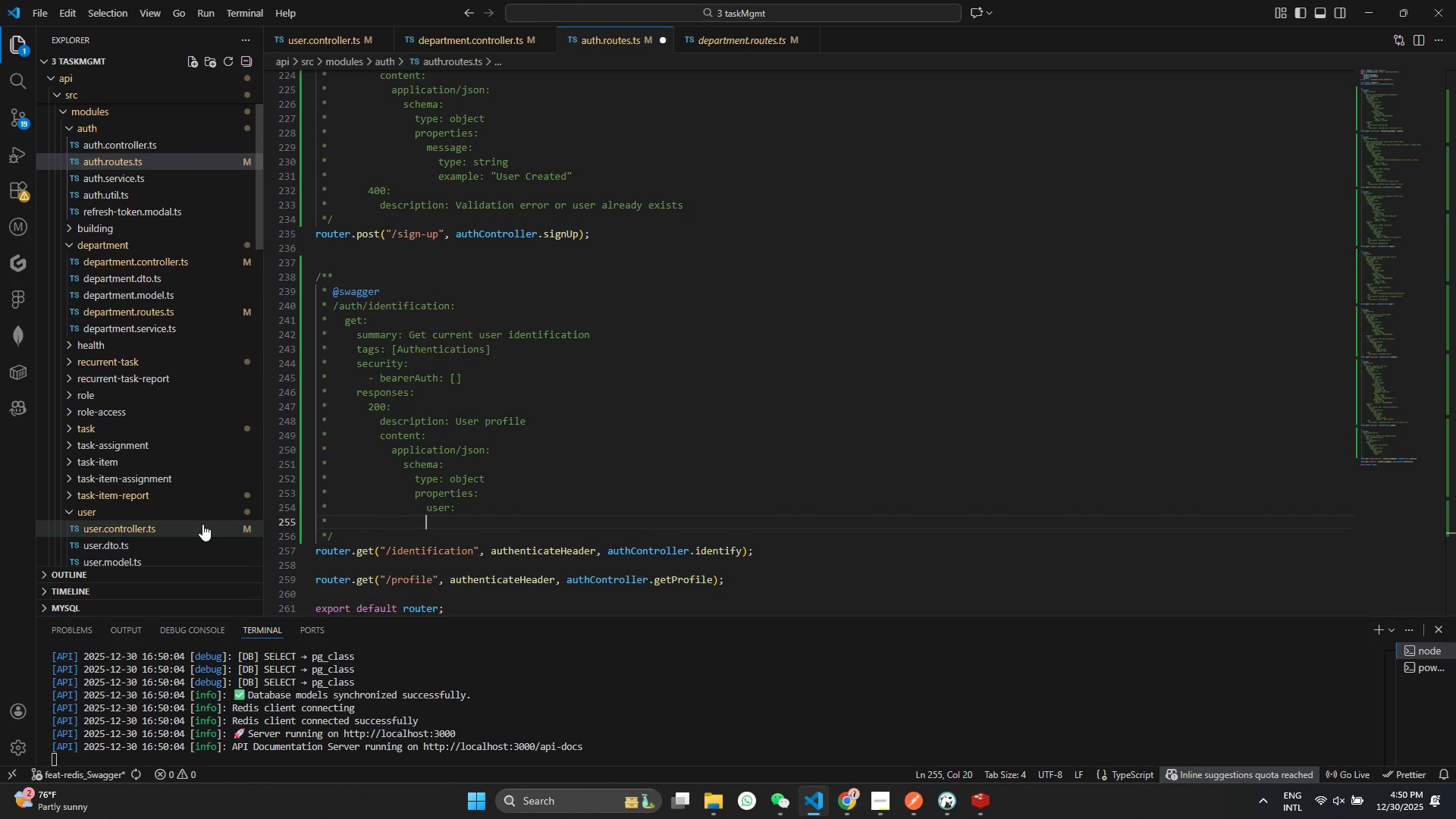 
key(Space)
 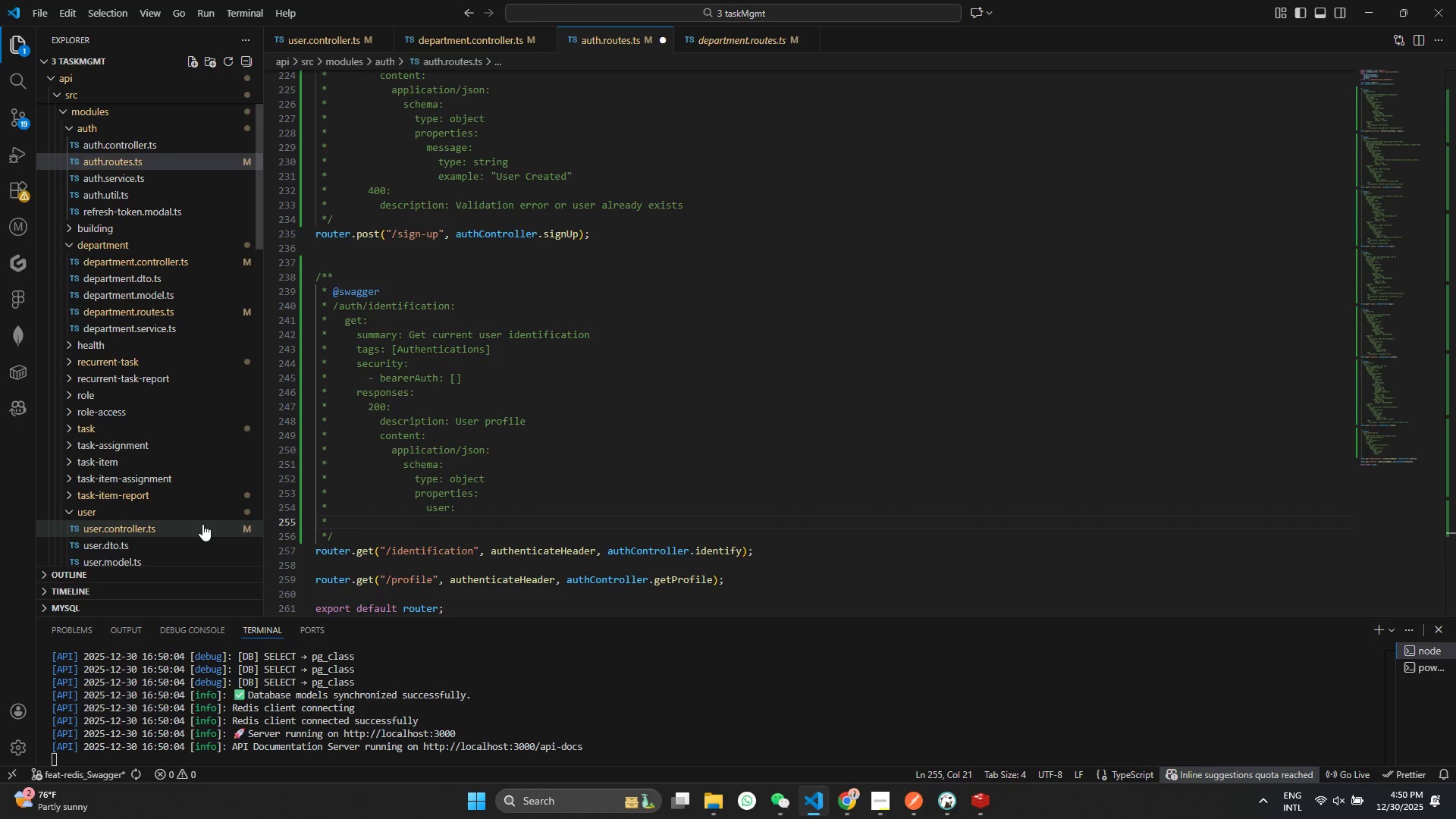 
key(Space)
 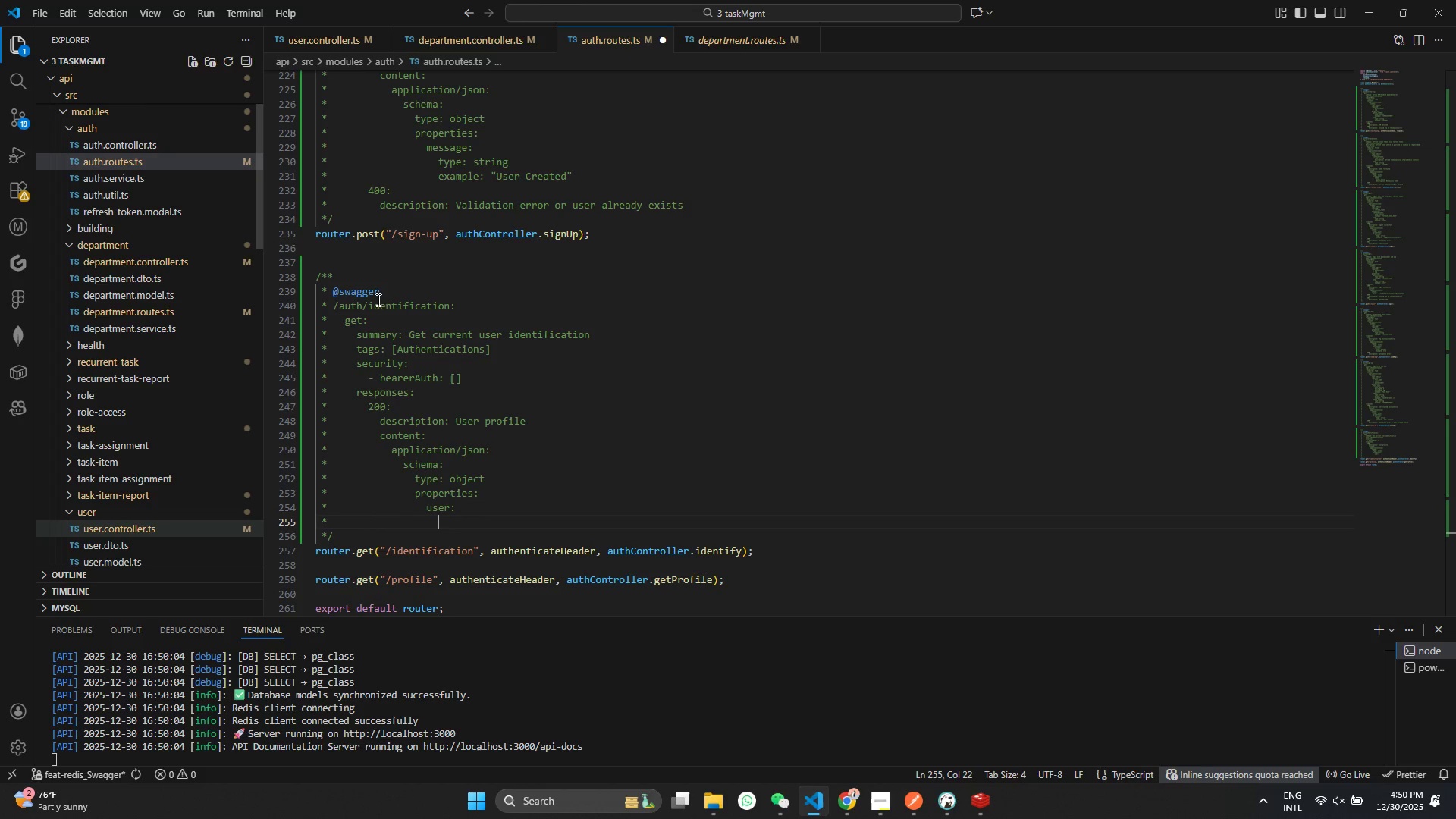 
scroll: coordinate [556, 359], scroll_direction: up, amount: 38.0
 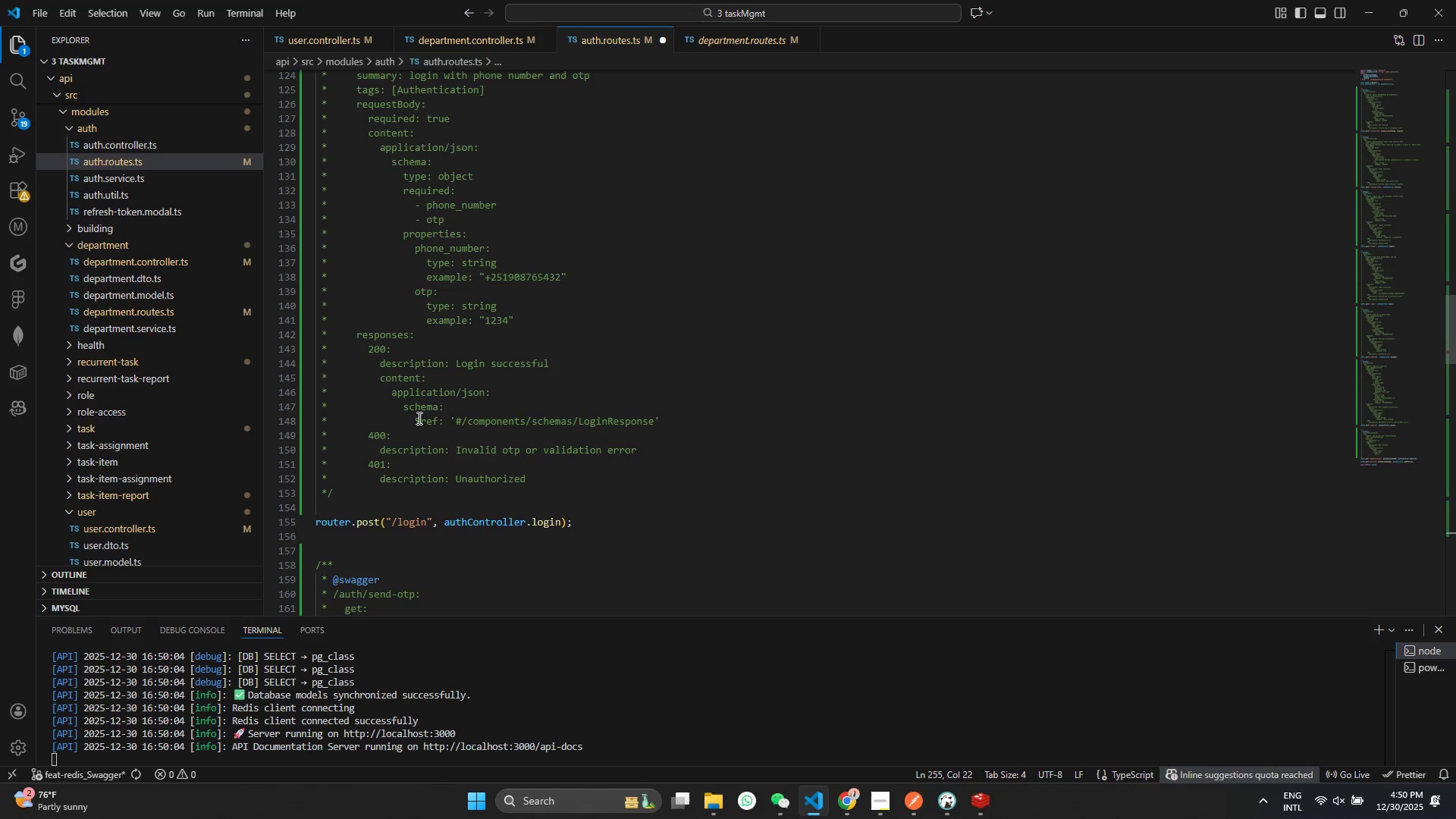 
left_click_drag(start_coordinate=[416, 419], to_coordinate=[661, 419])
 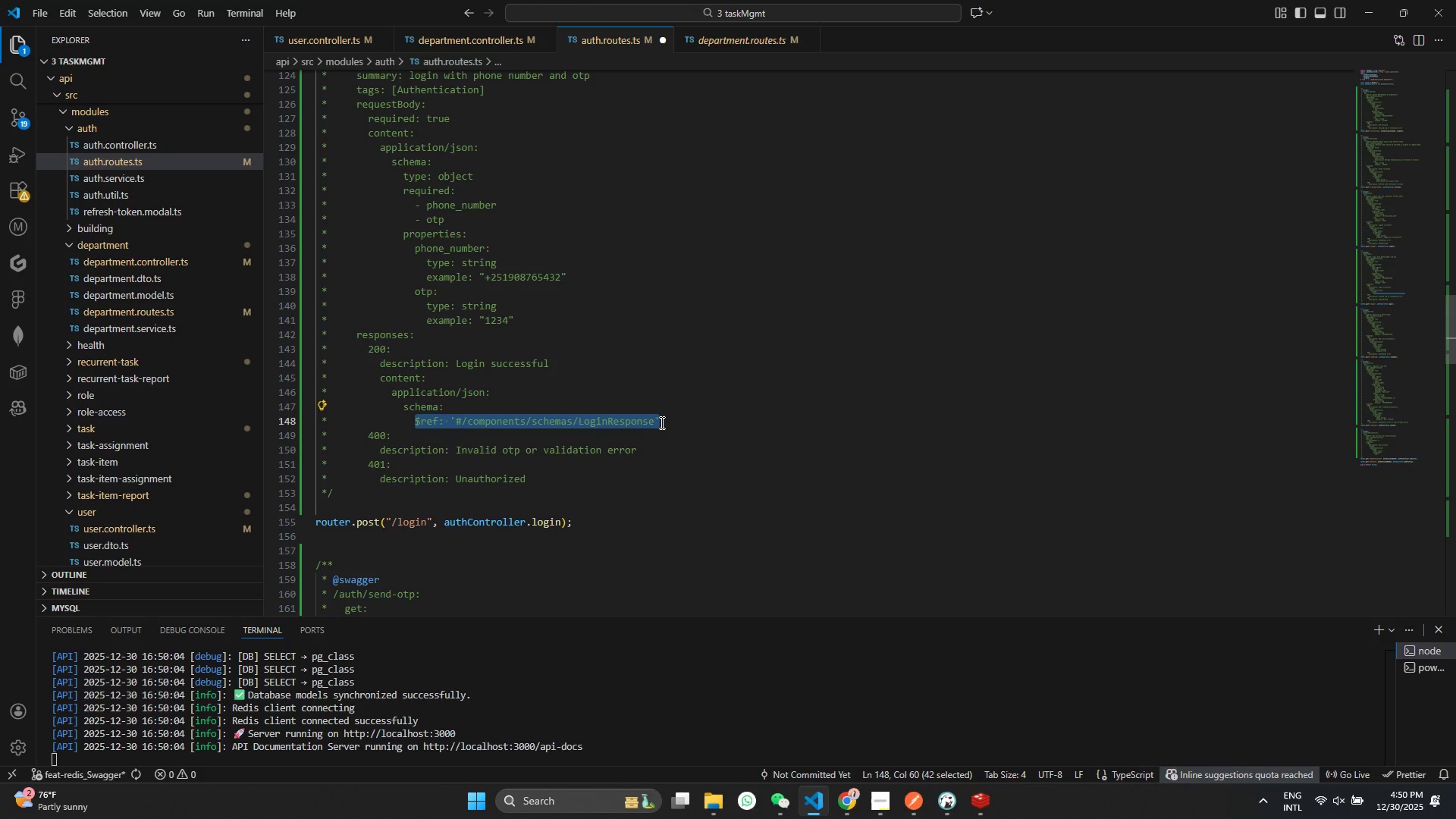 
key(Control+C)
 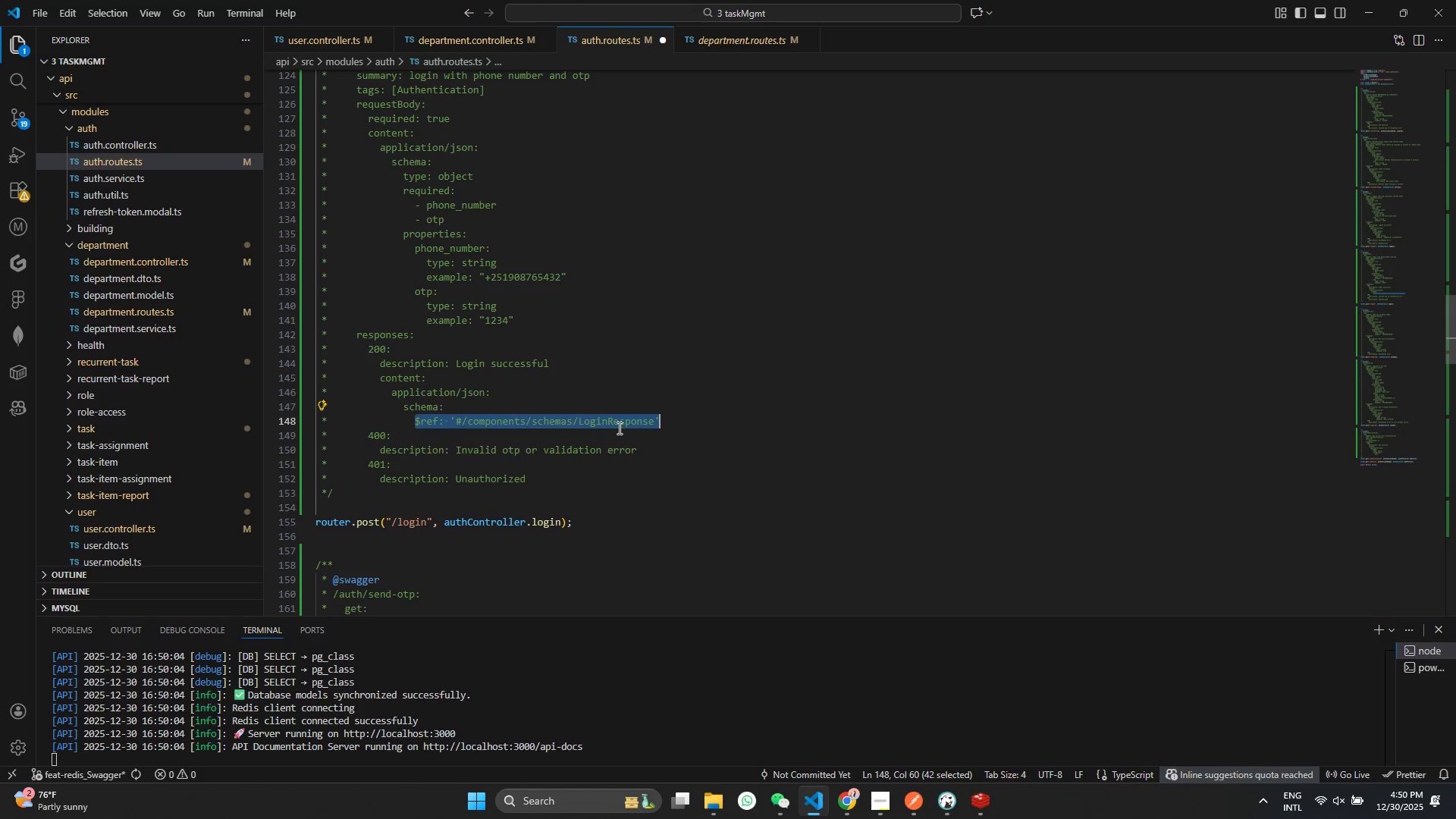 
scroll: coordinate [513, 443], scroll_direction: down, amount: 40.0
 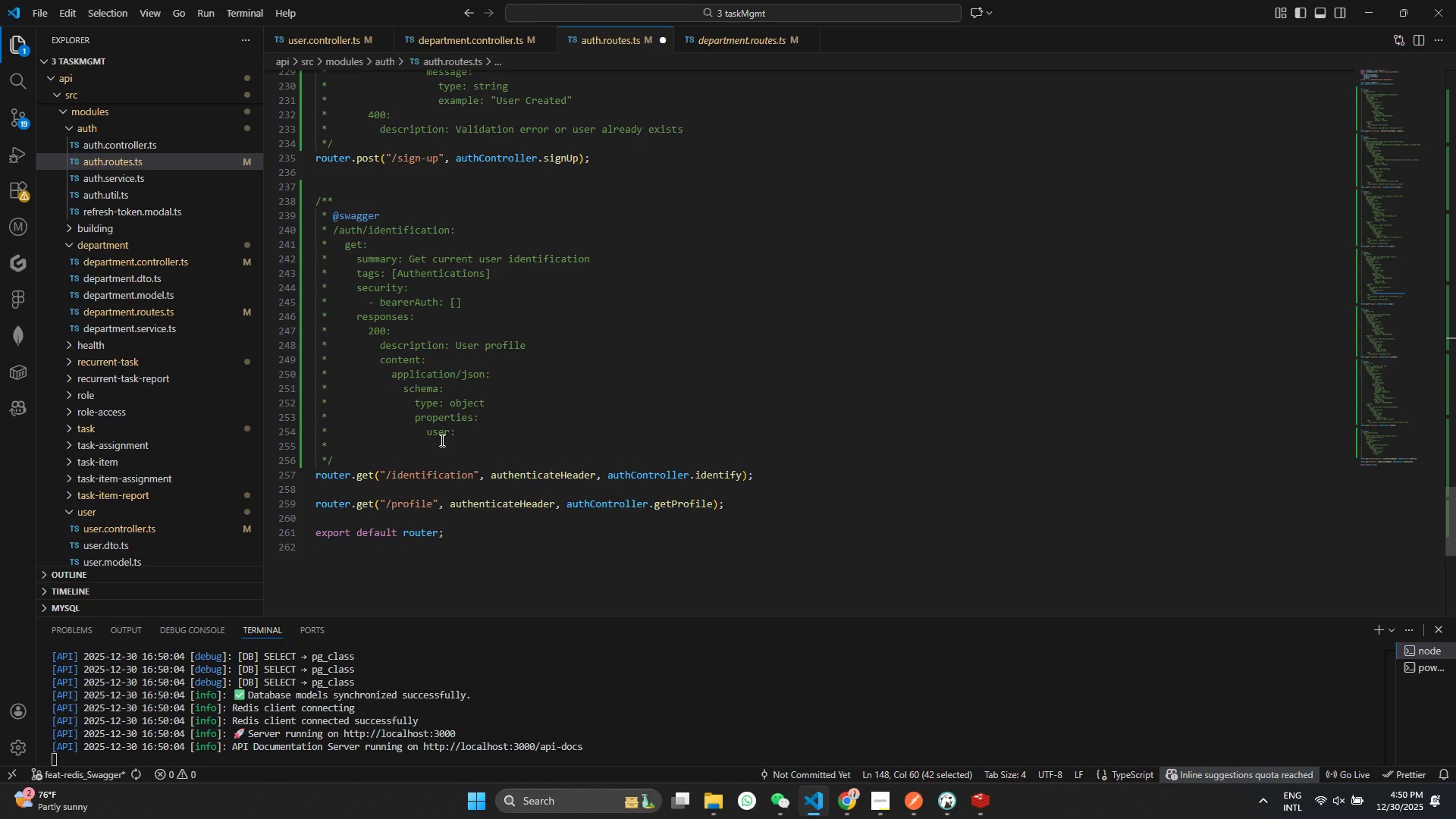 
left_click([441, 440])
 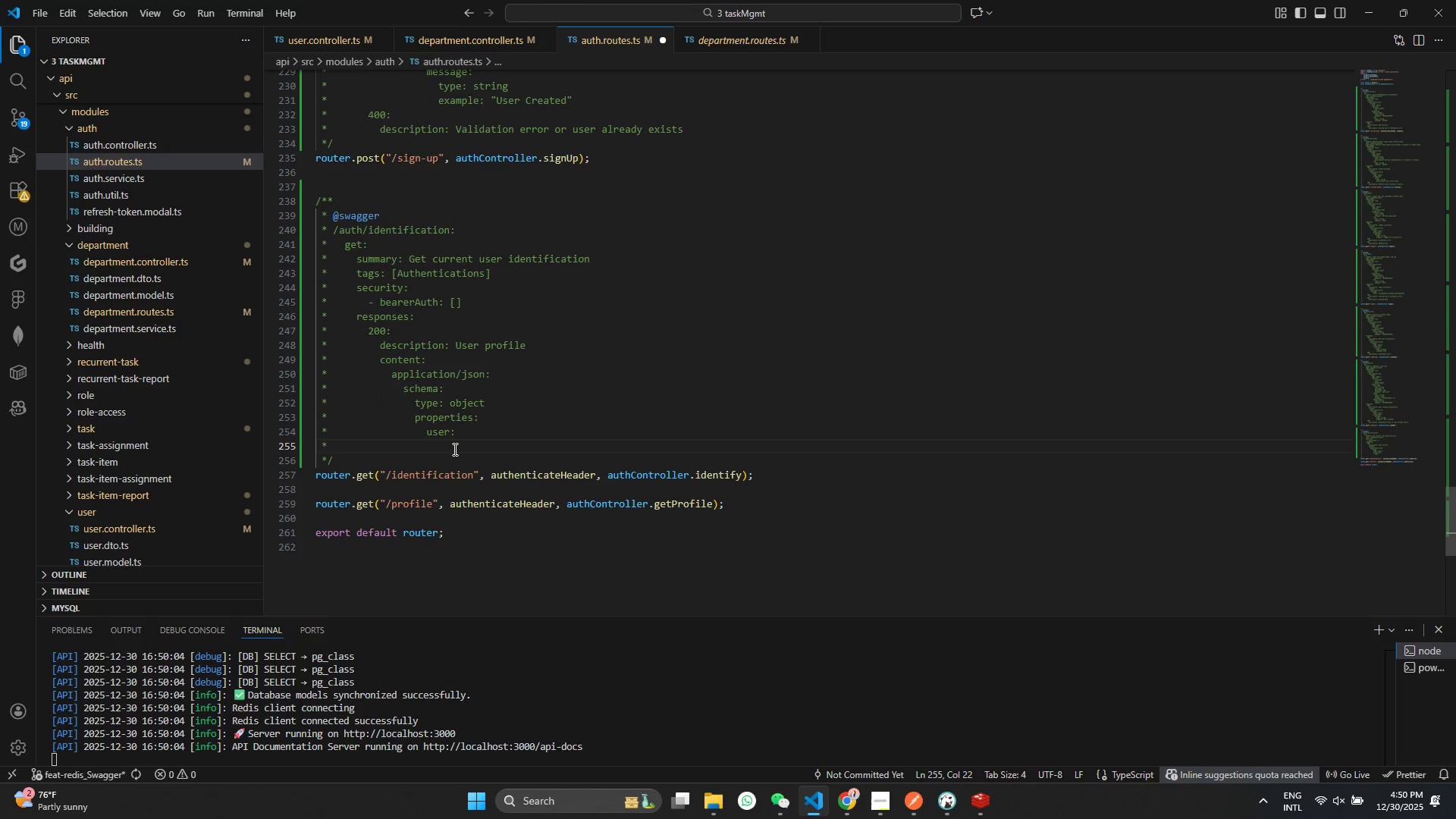 
key(Control+ControlLeft)
 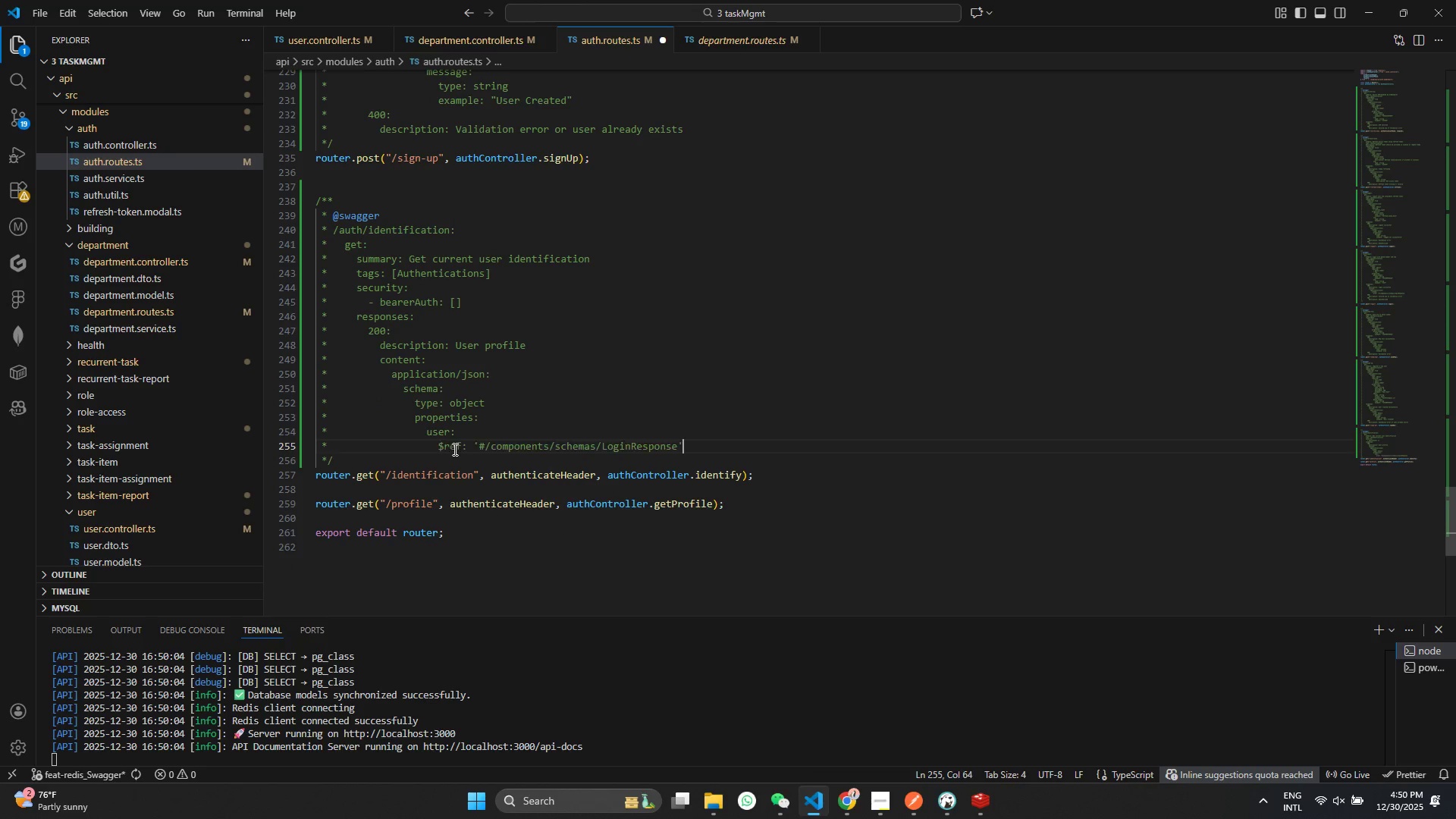 
key(Control+V)
 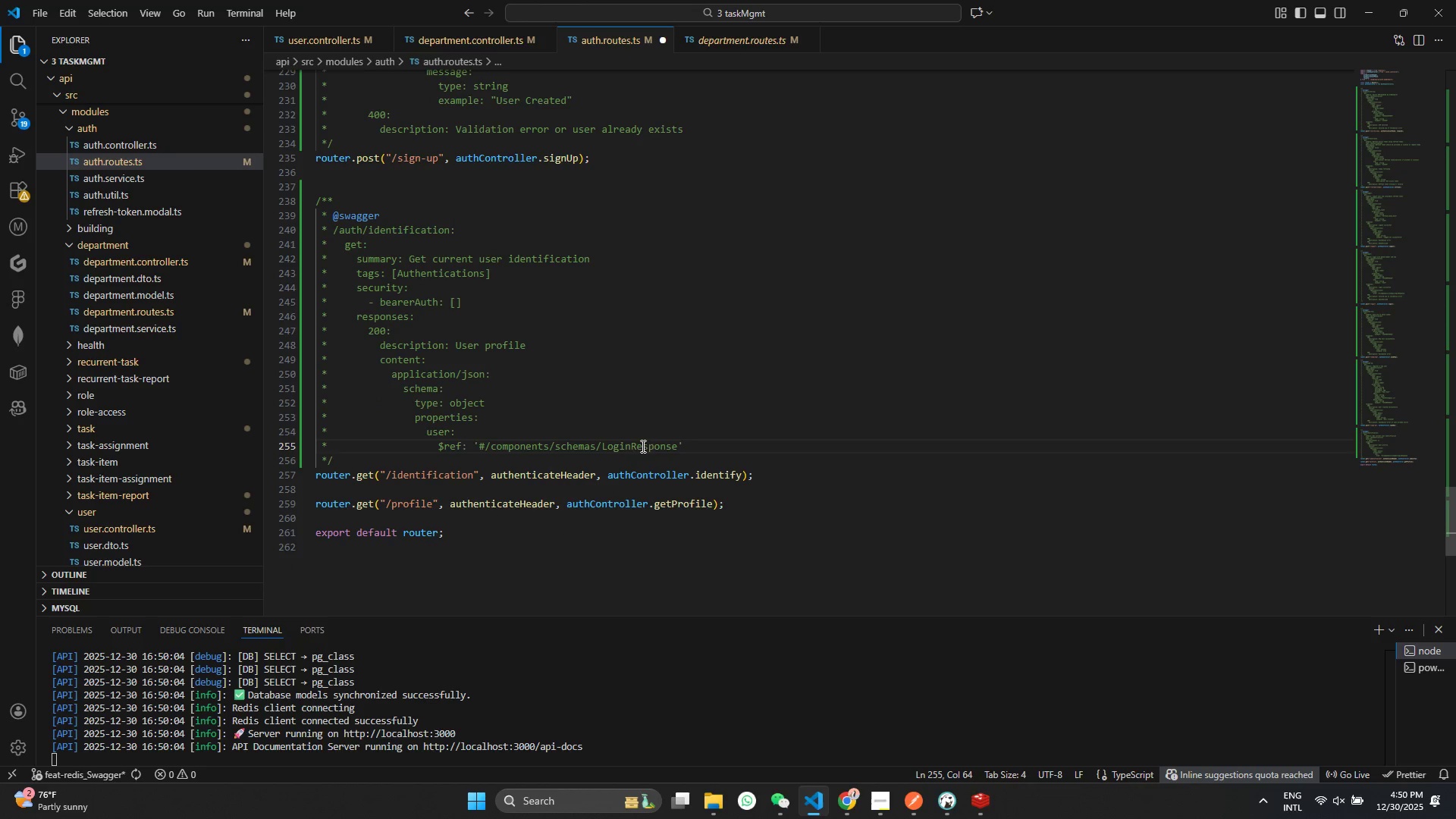 
double_click([642, 443])
 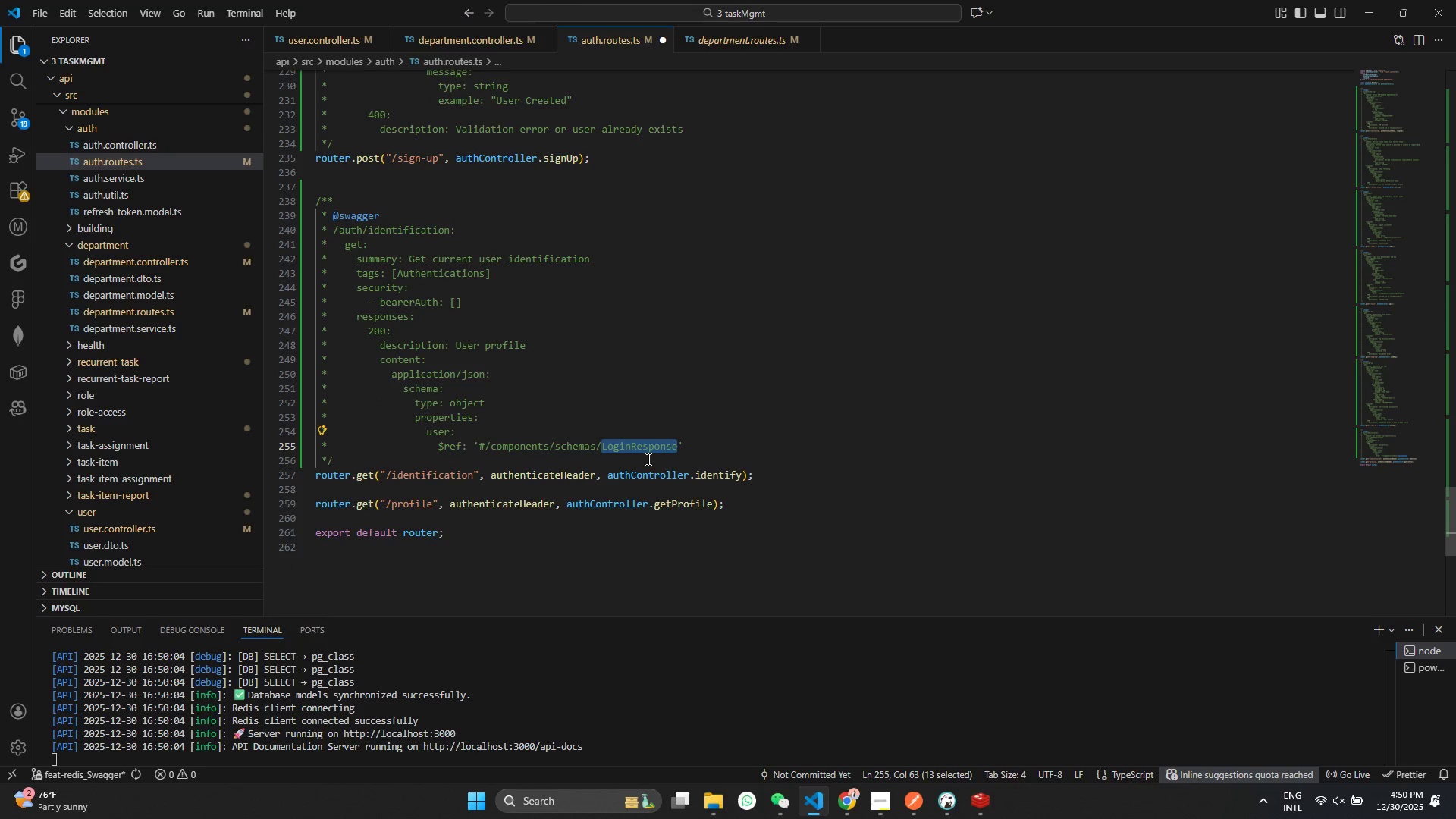 
type(User)
 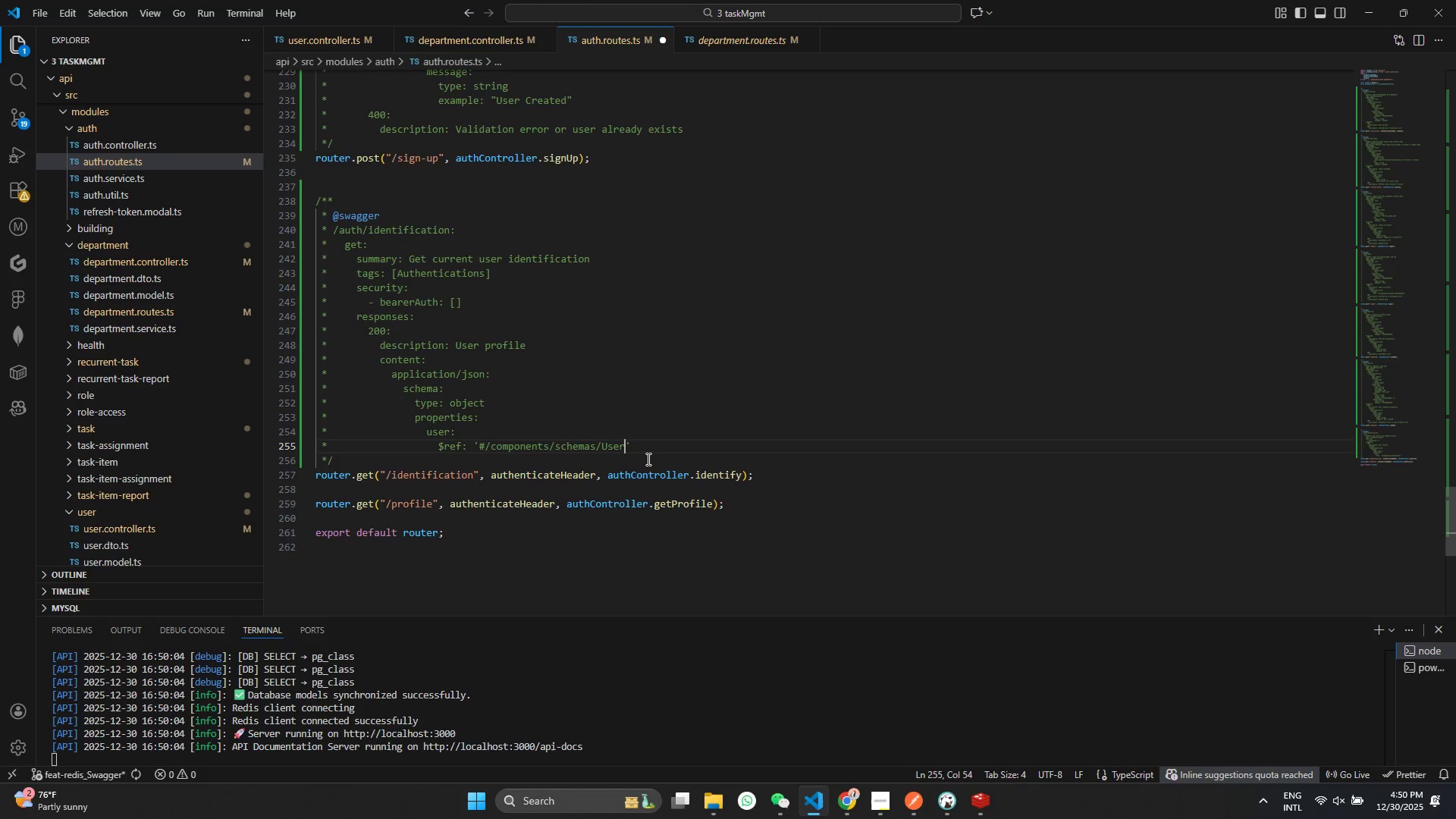 
key(Control+ControlLeft)
 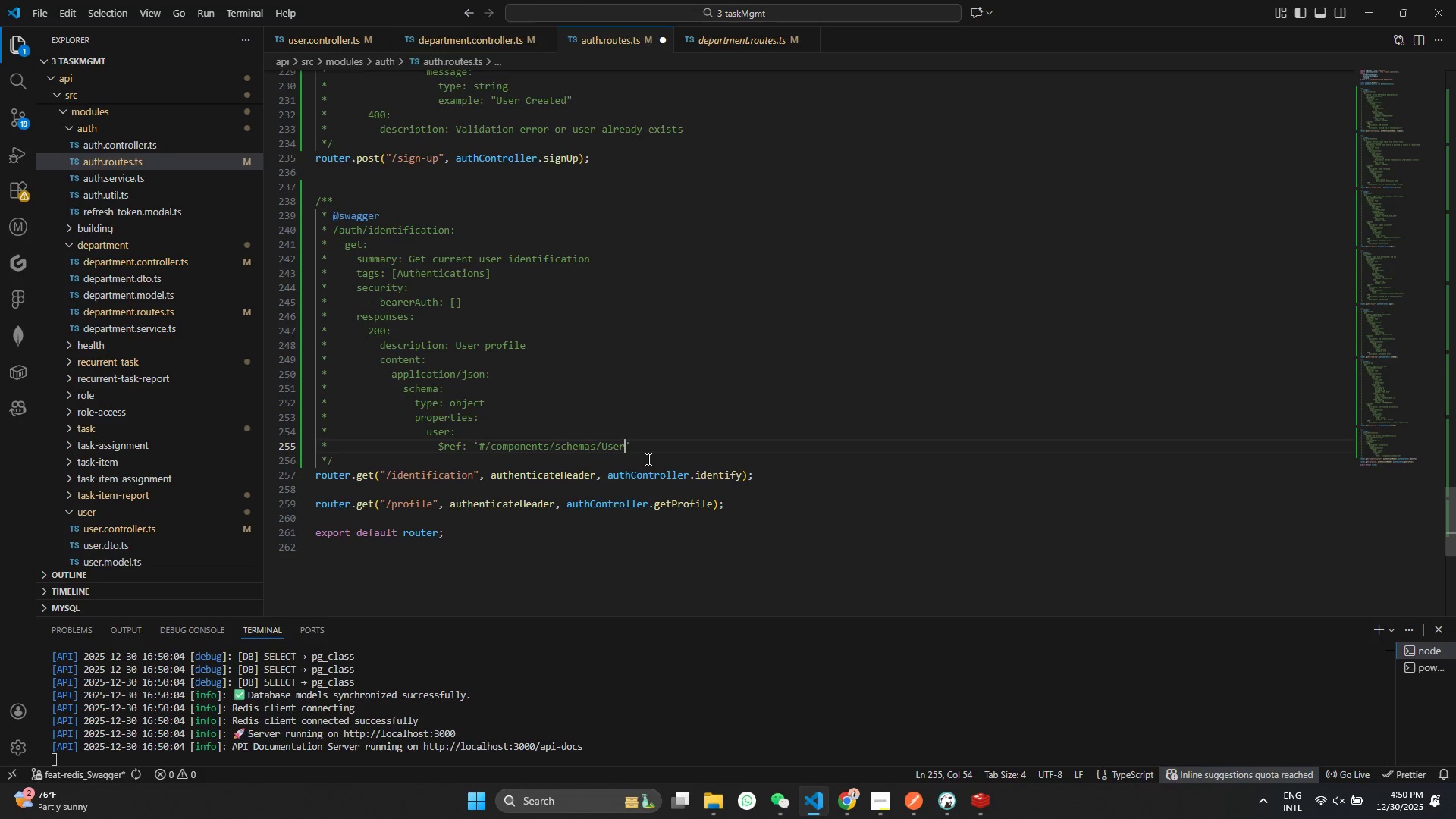 
key(Control+S)
 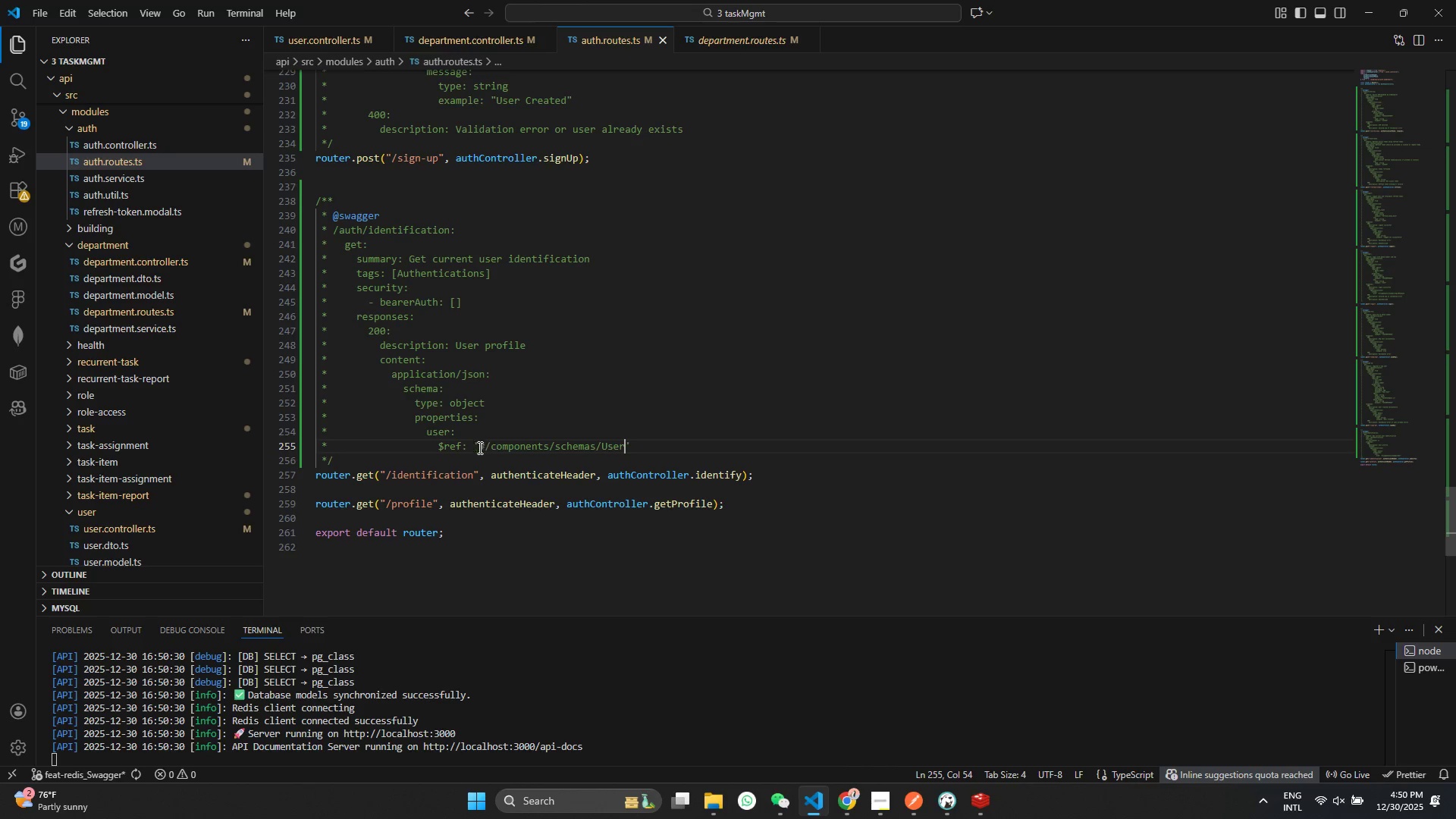 
scroll: coordinate [447, 378], scroll_direction: up, amount: 5.0
 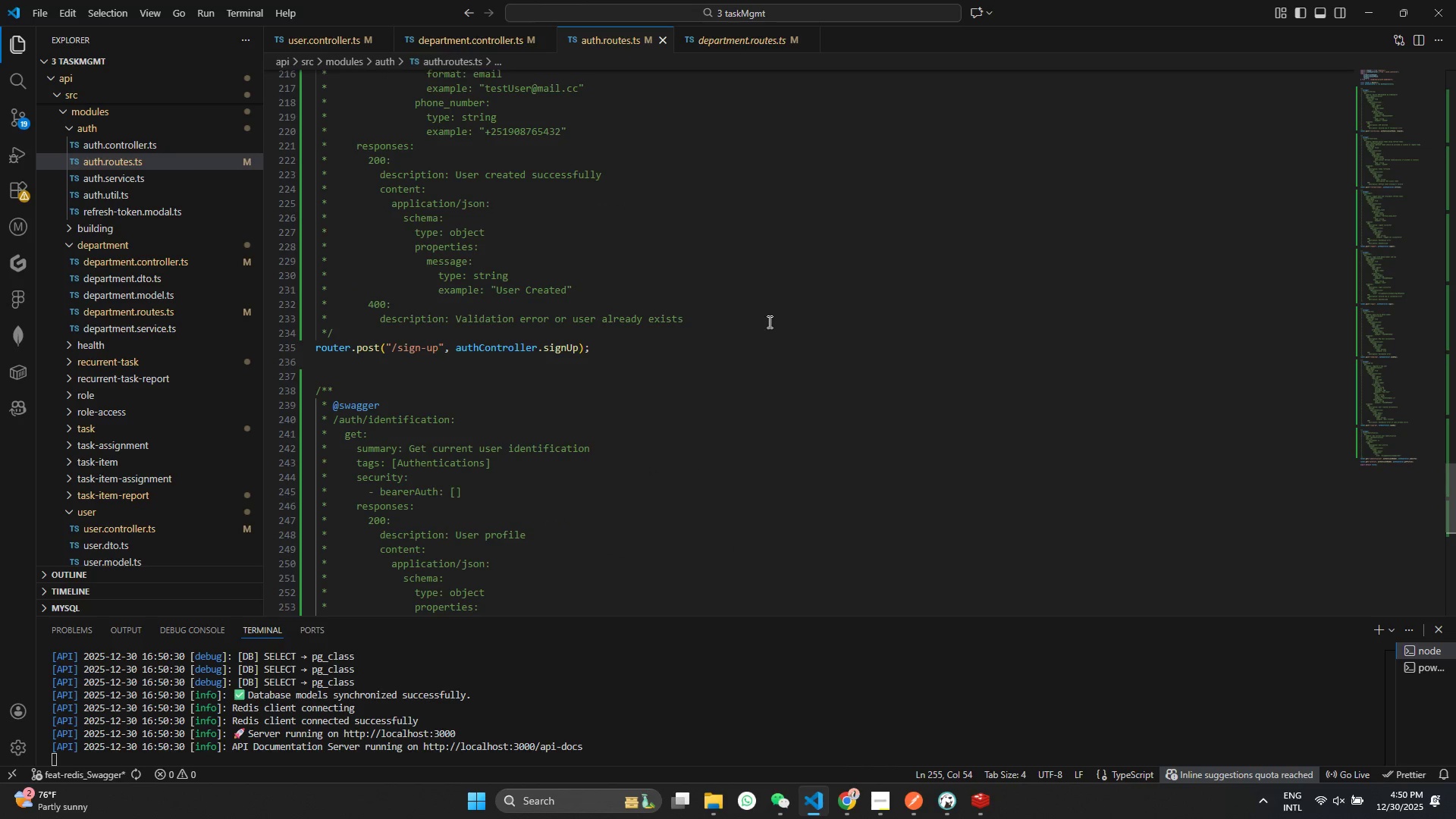 
left_click_drag(start_coordinate=[748, 322], to_coordinate=[179, 305])
 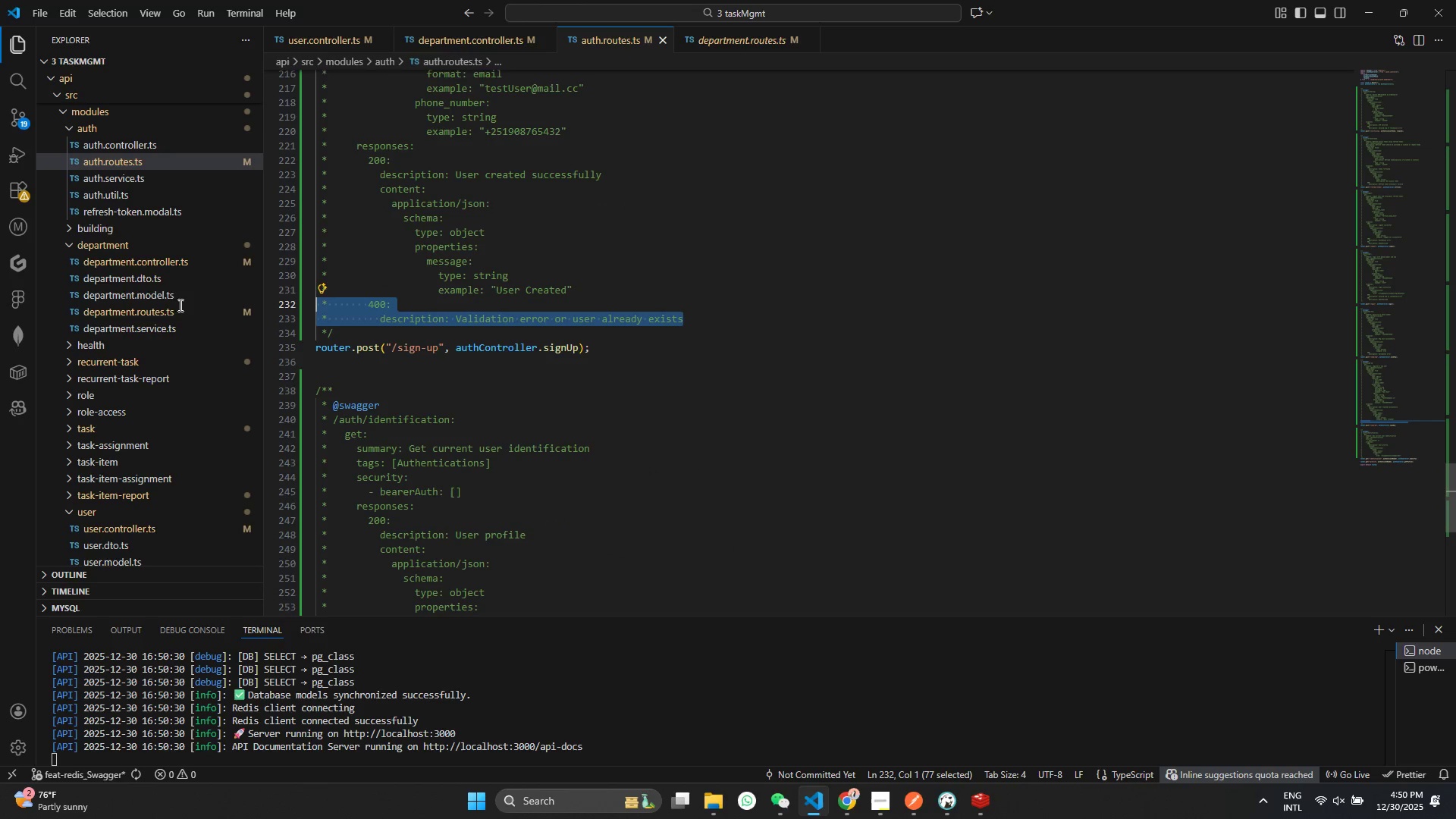 
key(Control+ControlLeft)
 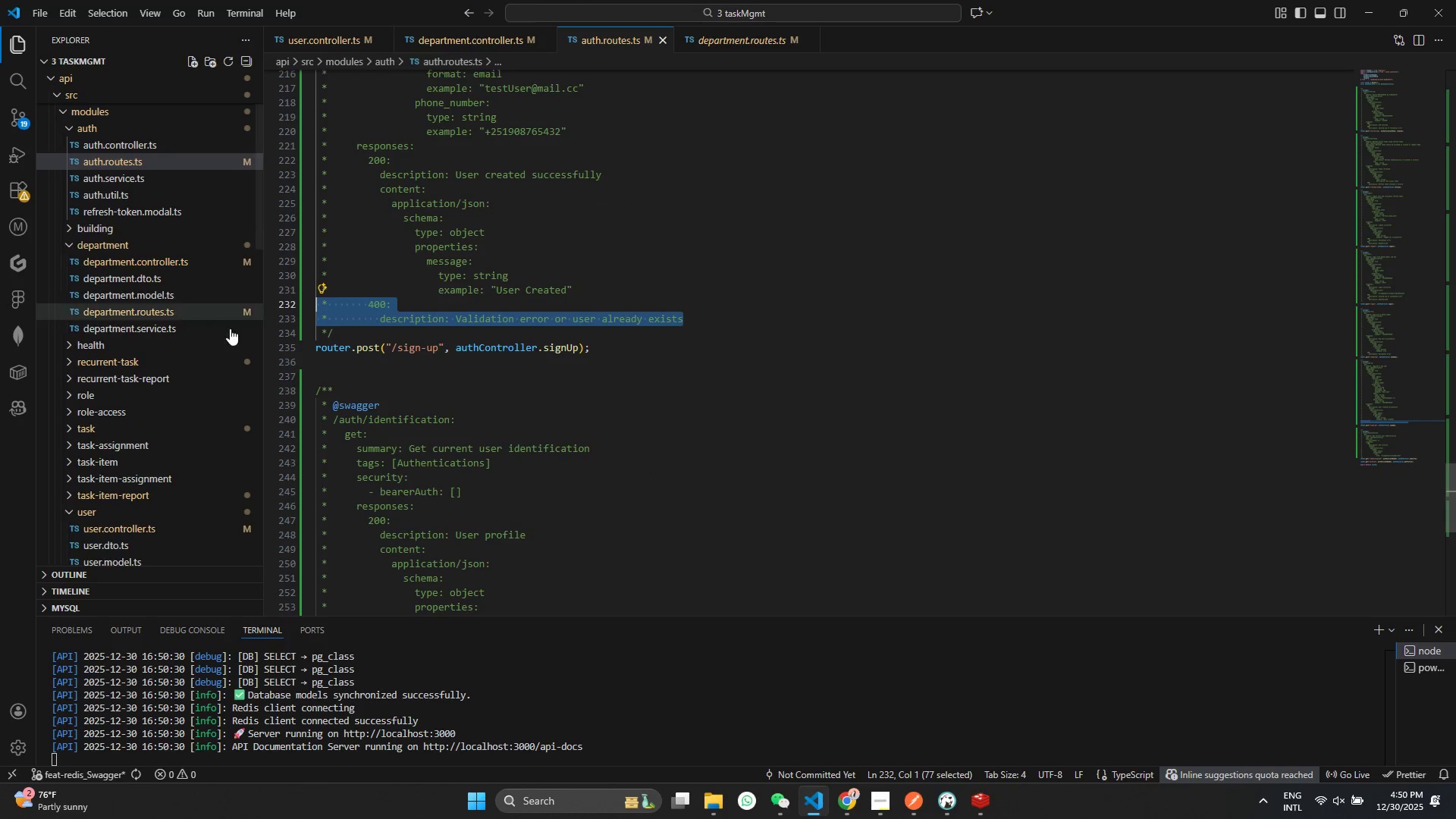 
key(Control+C)
 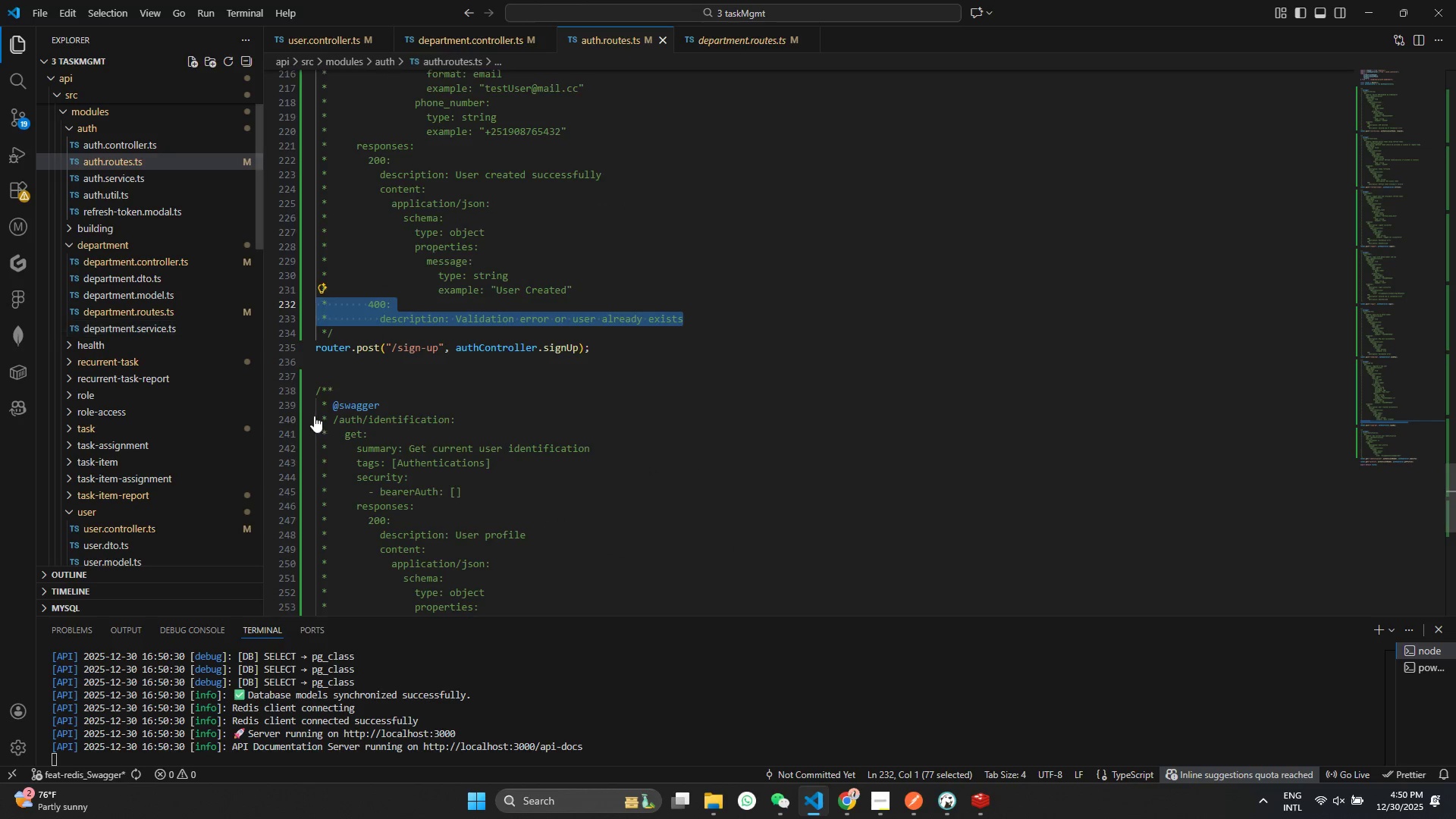 
scroll: coordinate [370, 457], scroll_direction: down, amount: 7.0
 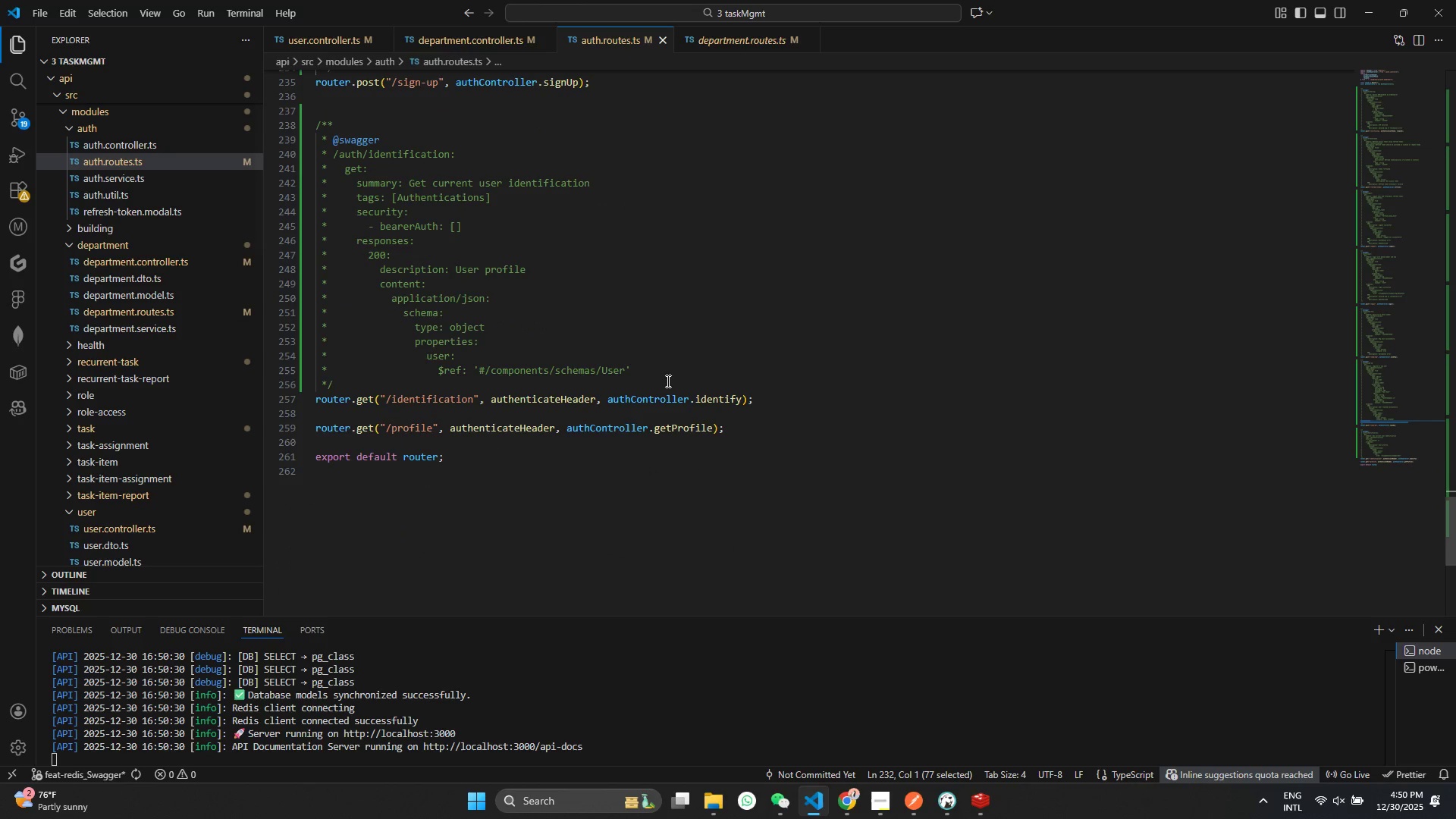 
left_click([677, 372])
 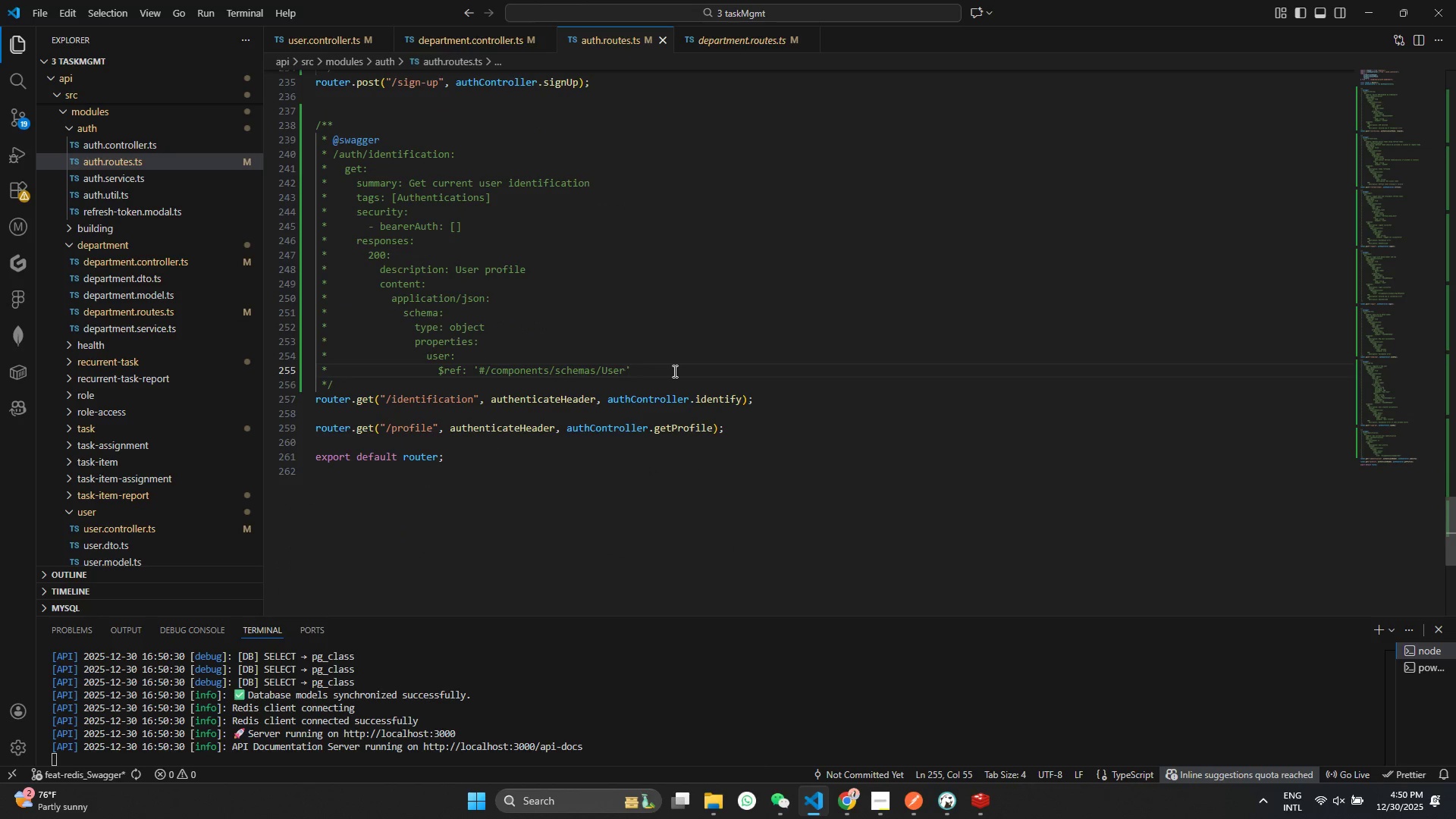 
key(Backslash)
 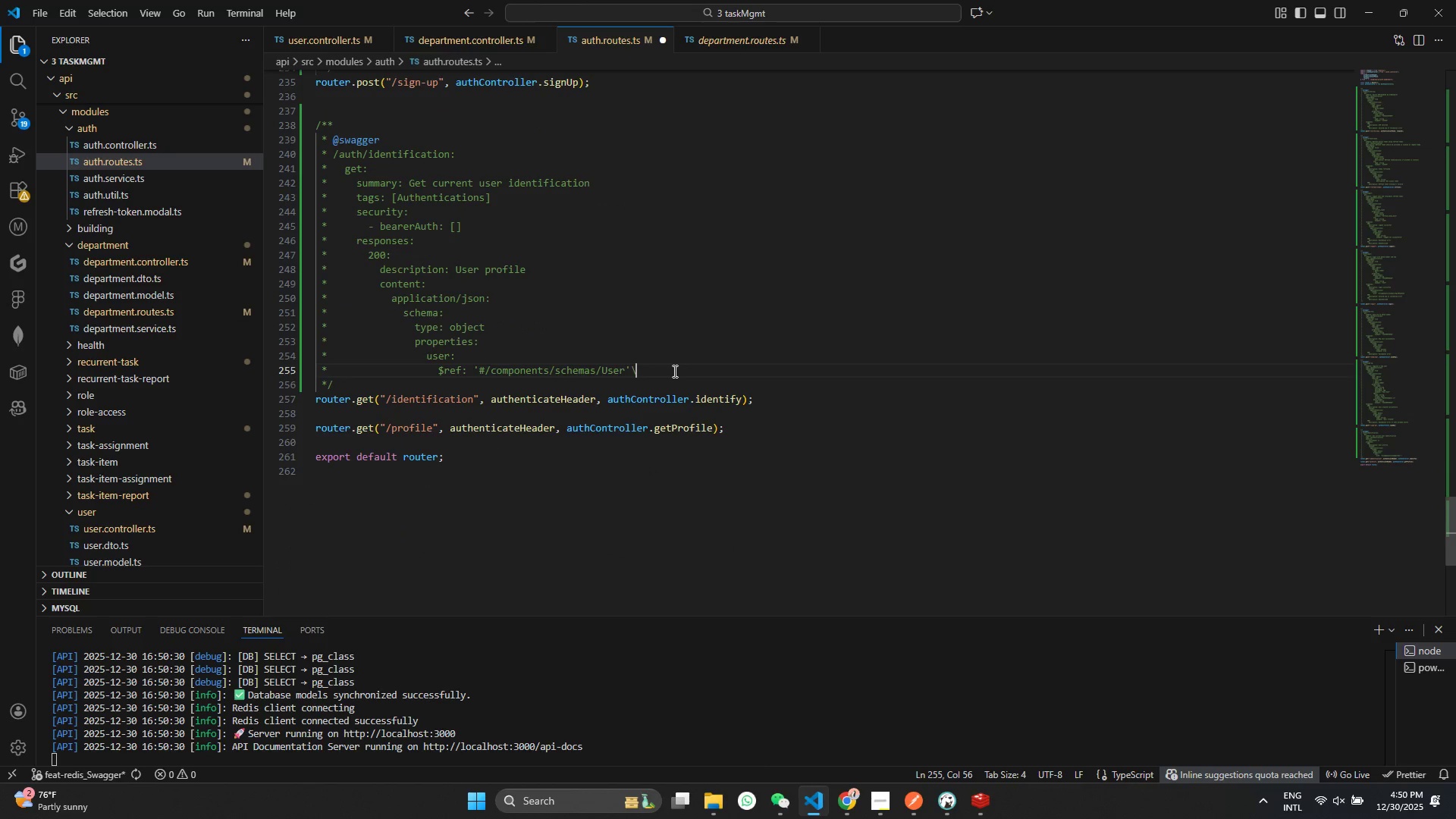 
key(Backspace)
 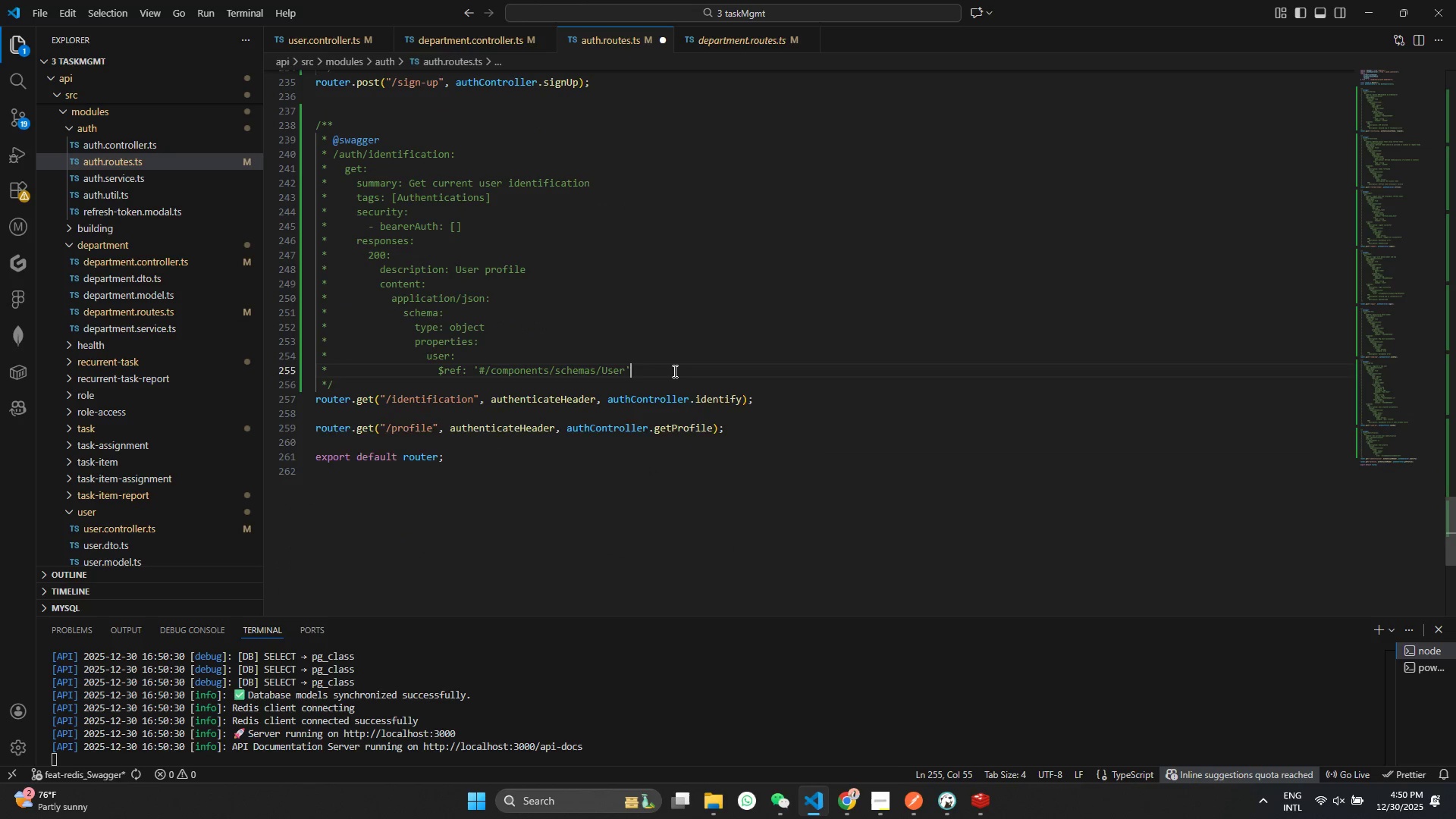 
key(Enter)
 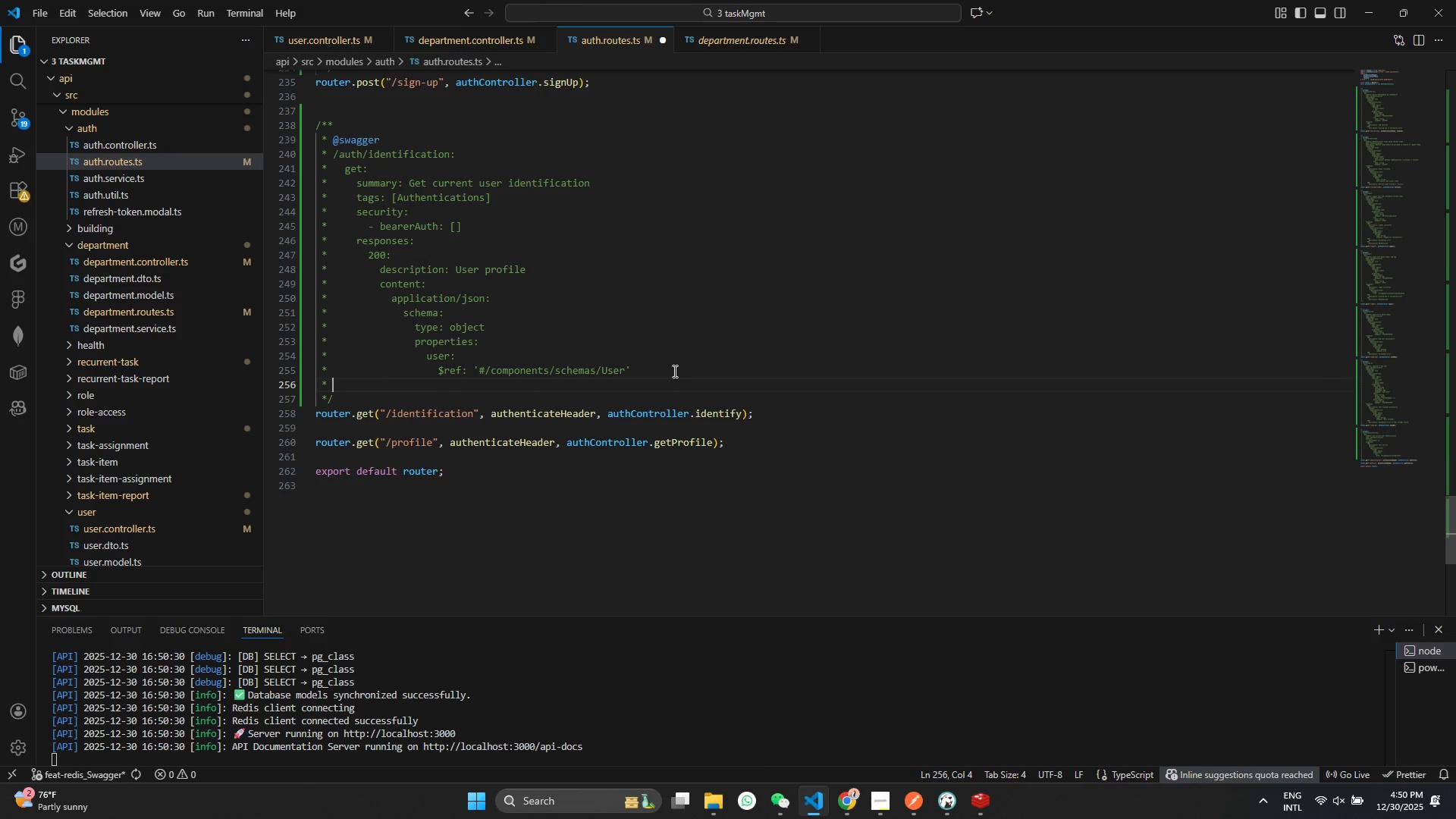 
key(Backspace)
 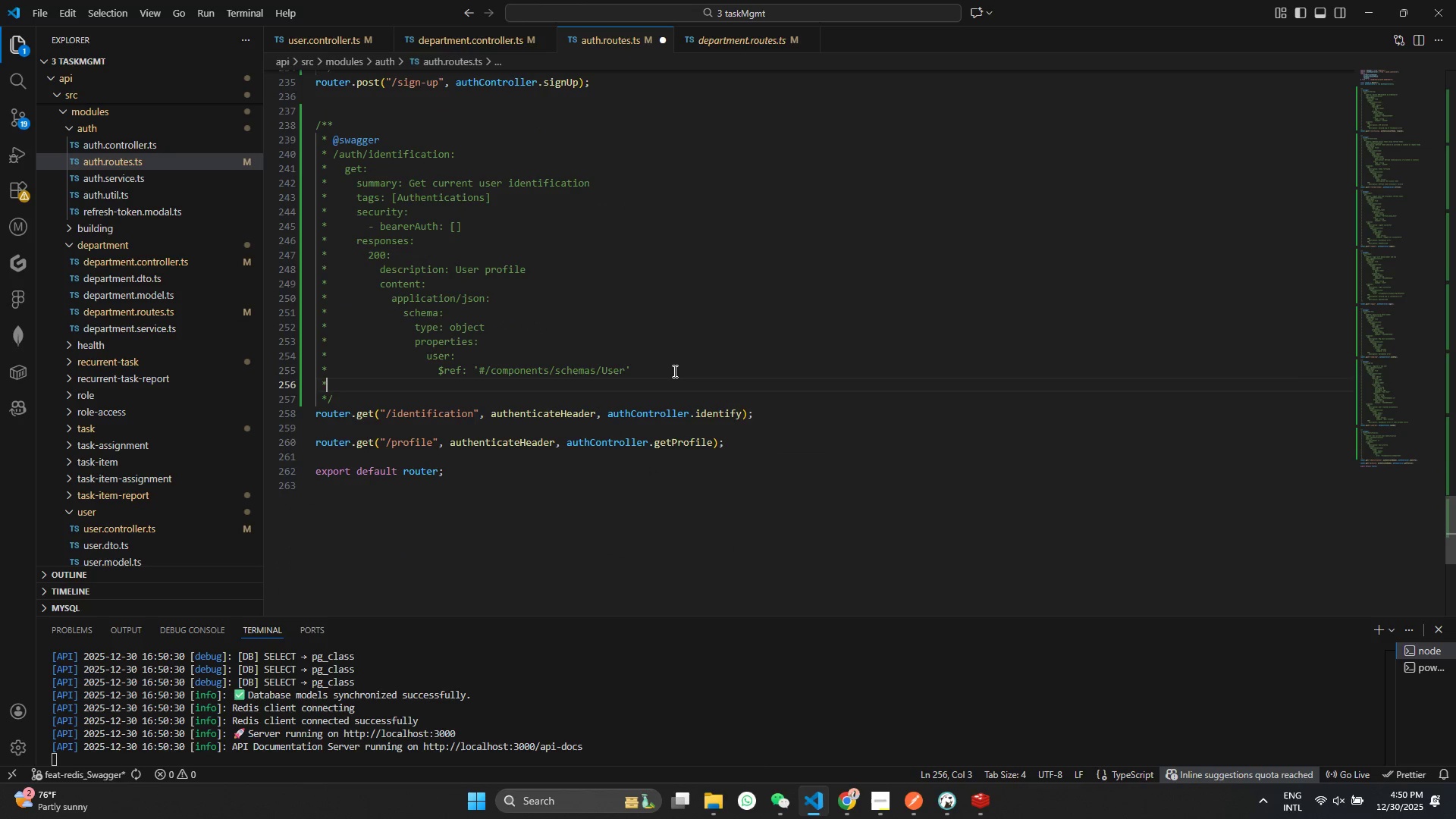 
key(Backspace)
 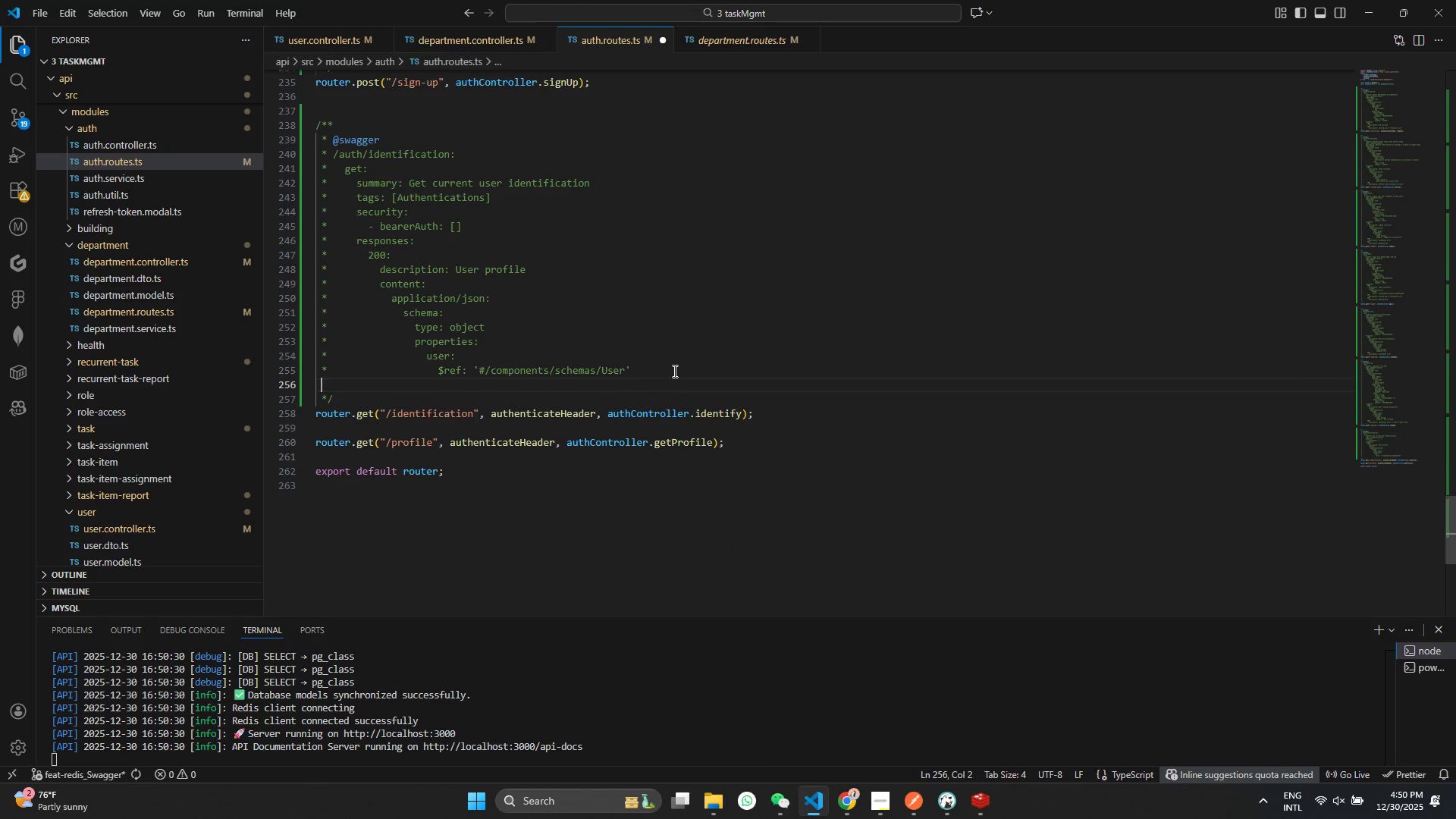 
key(Backspace)
 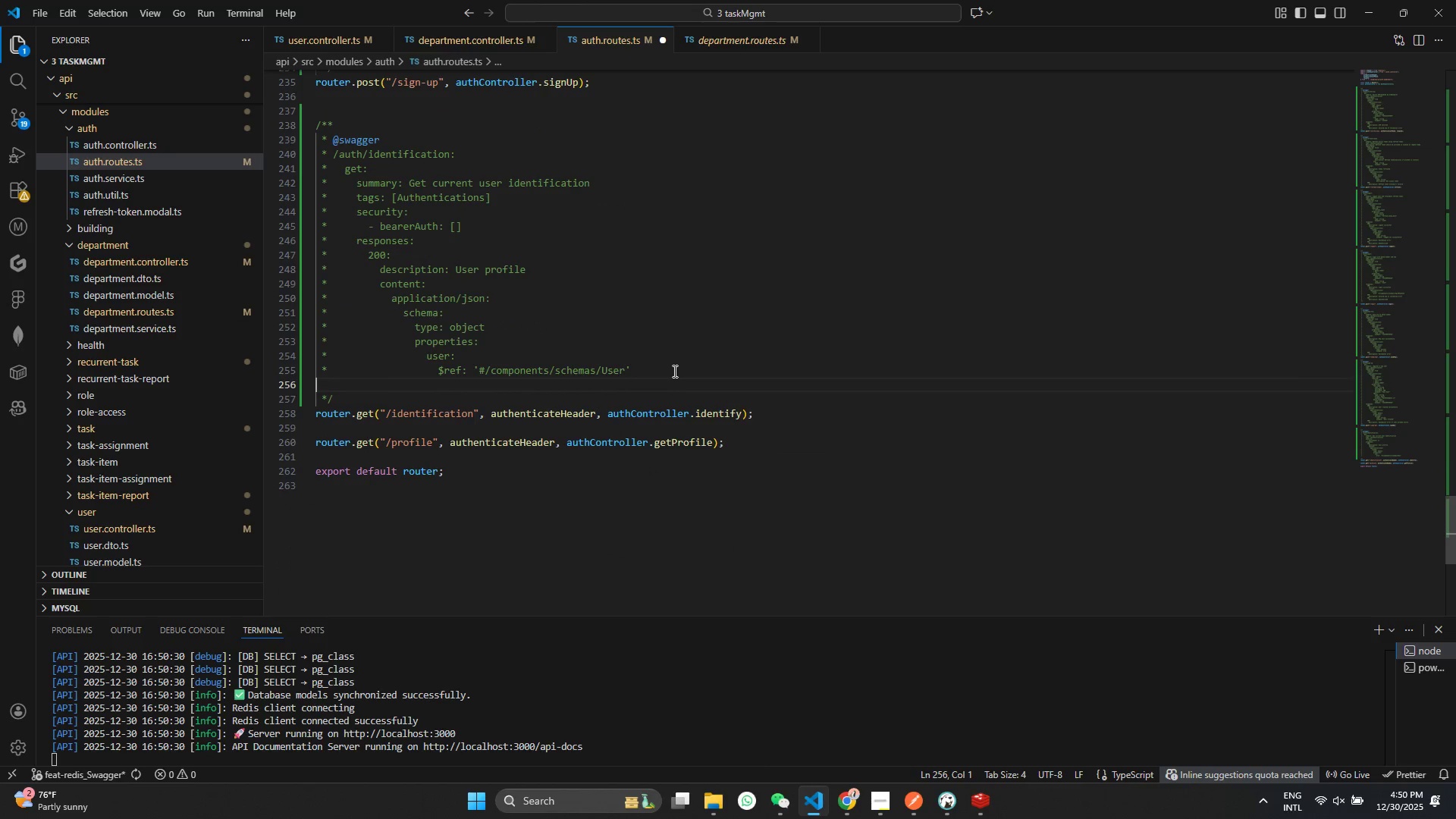 
key(Control+ControlLeft)
 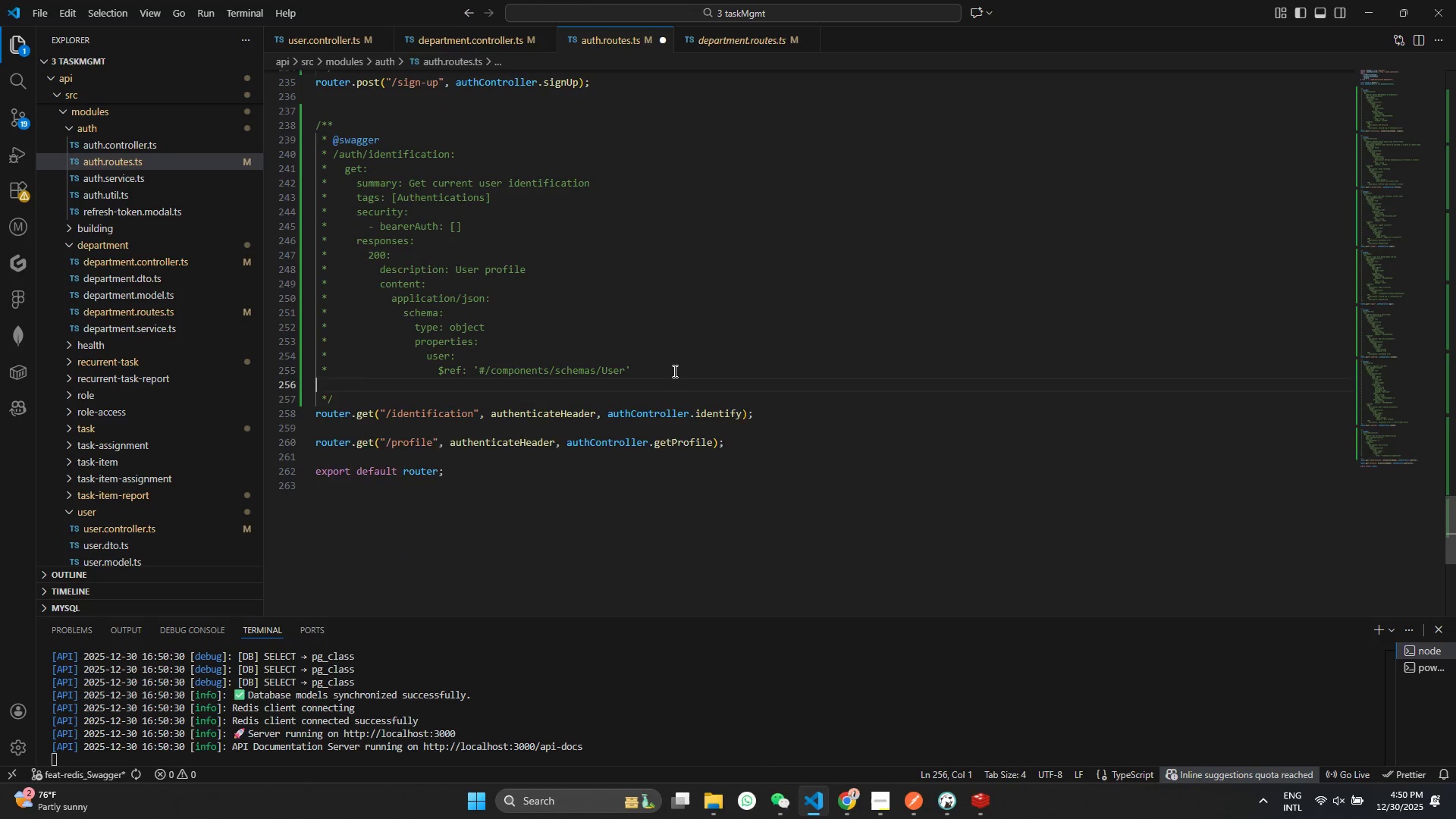 
key(Control+V)
 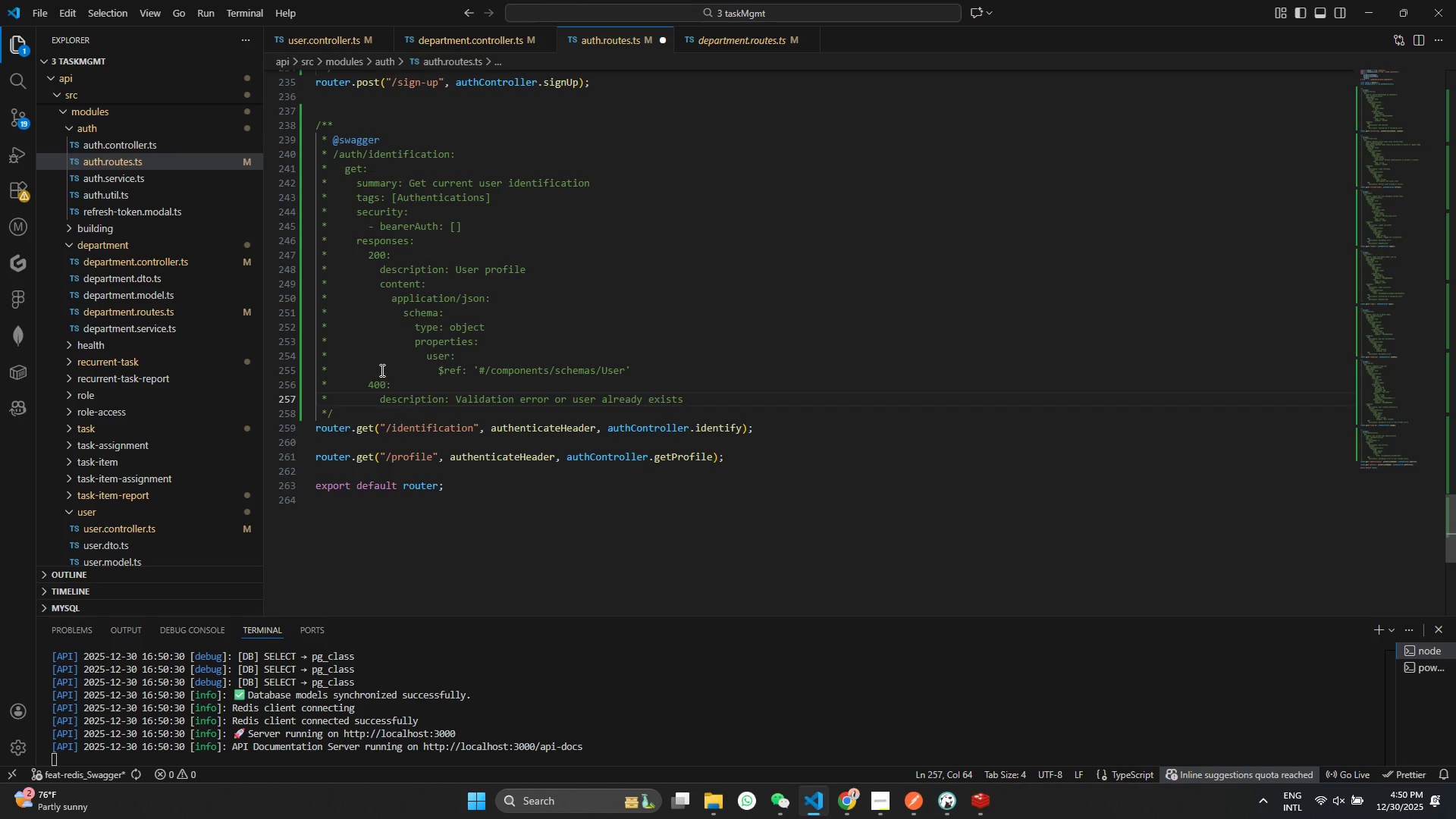 
left_click([369, 384])
 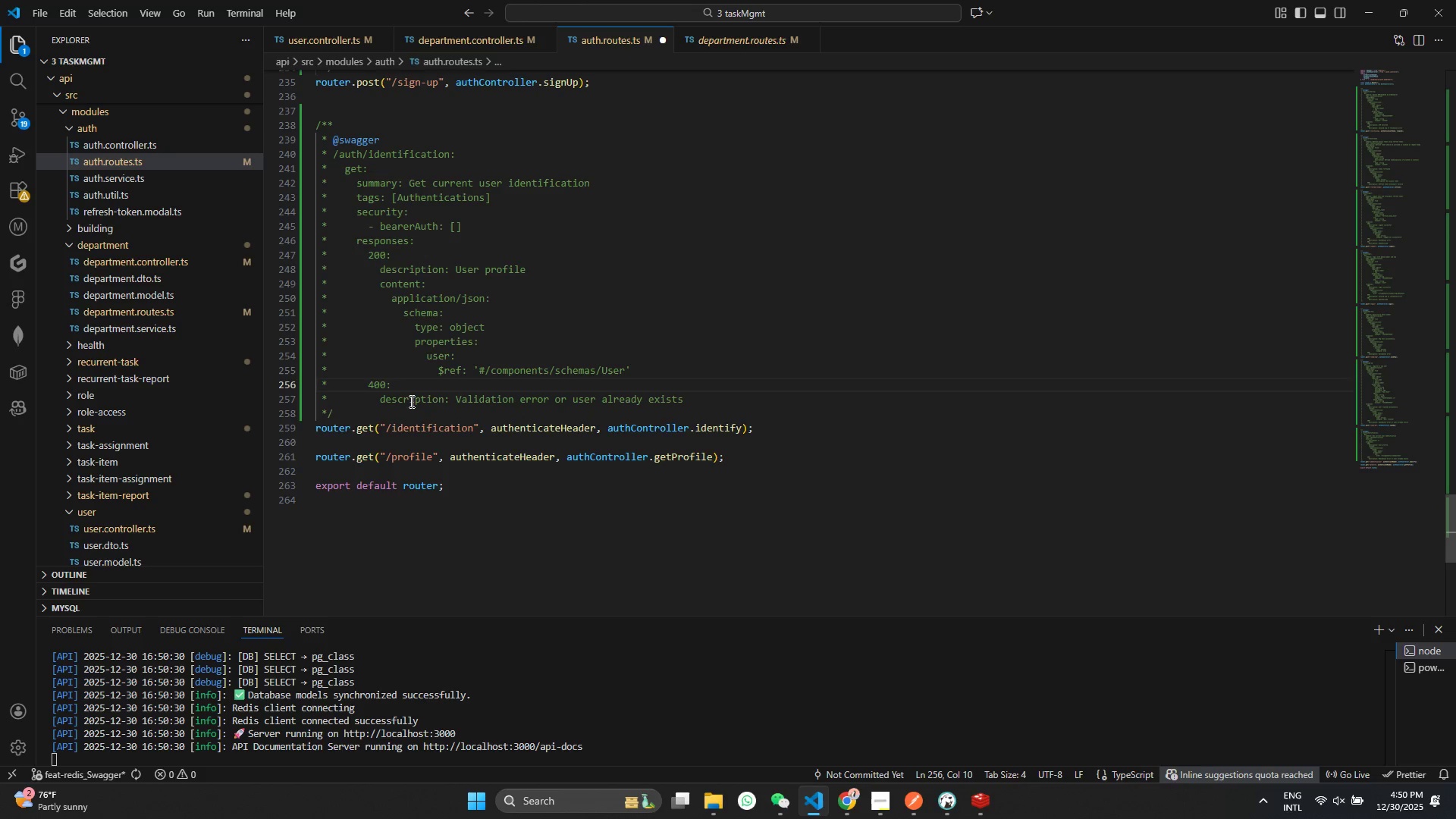 
key(Space)
 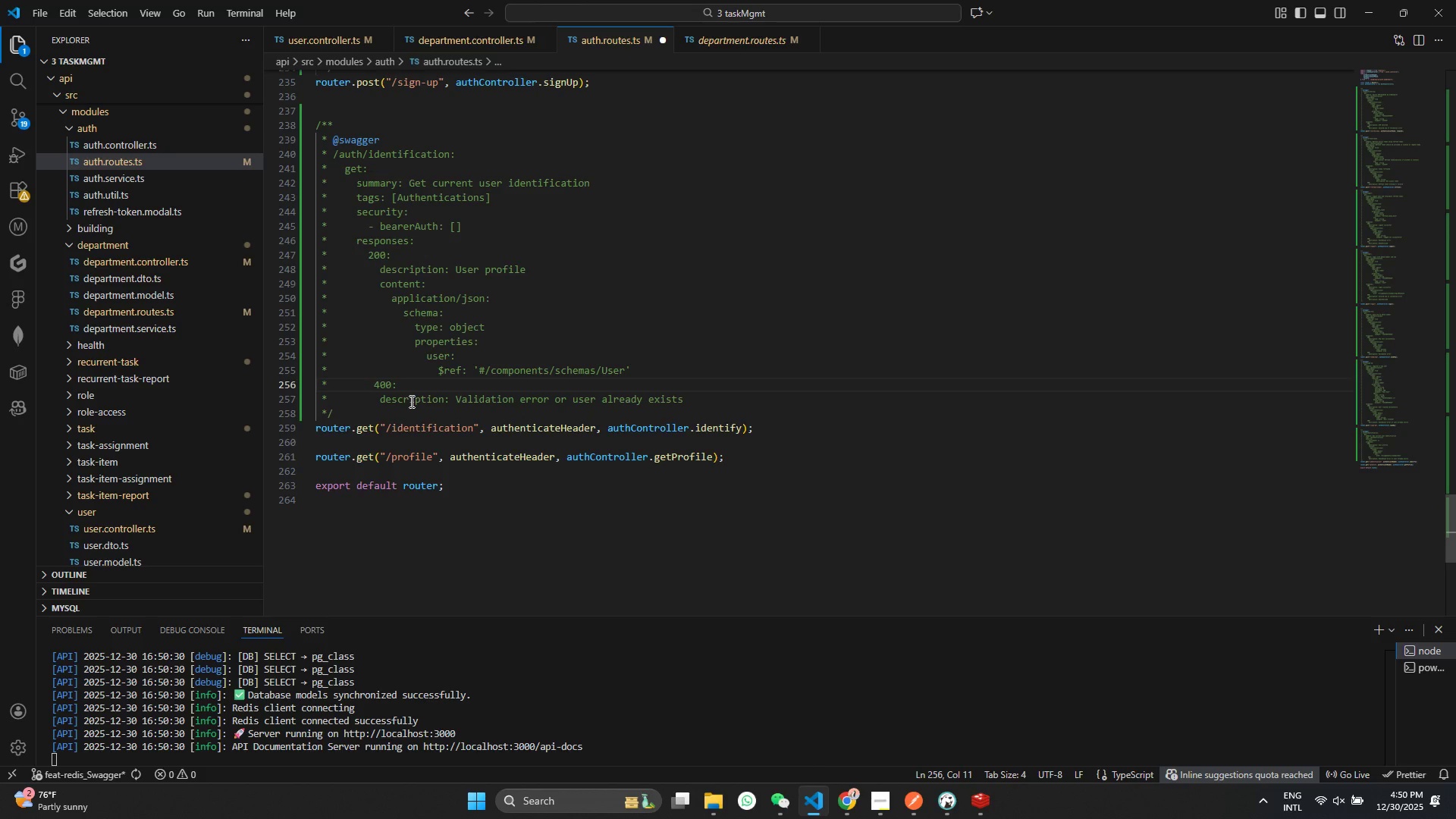 
key(Control+ControlLeft)
 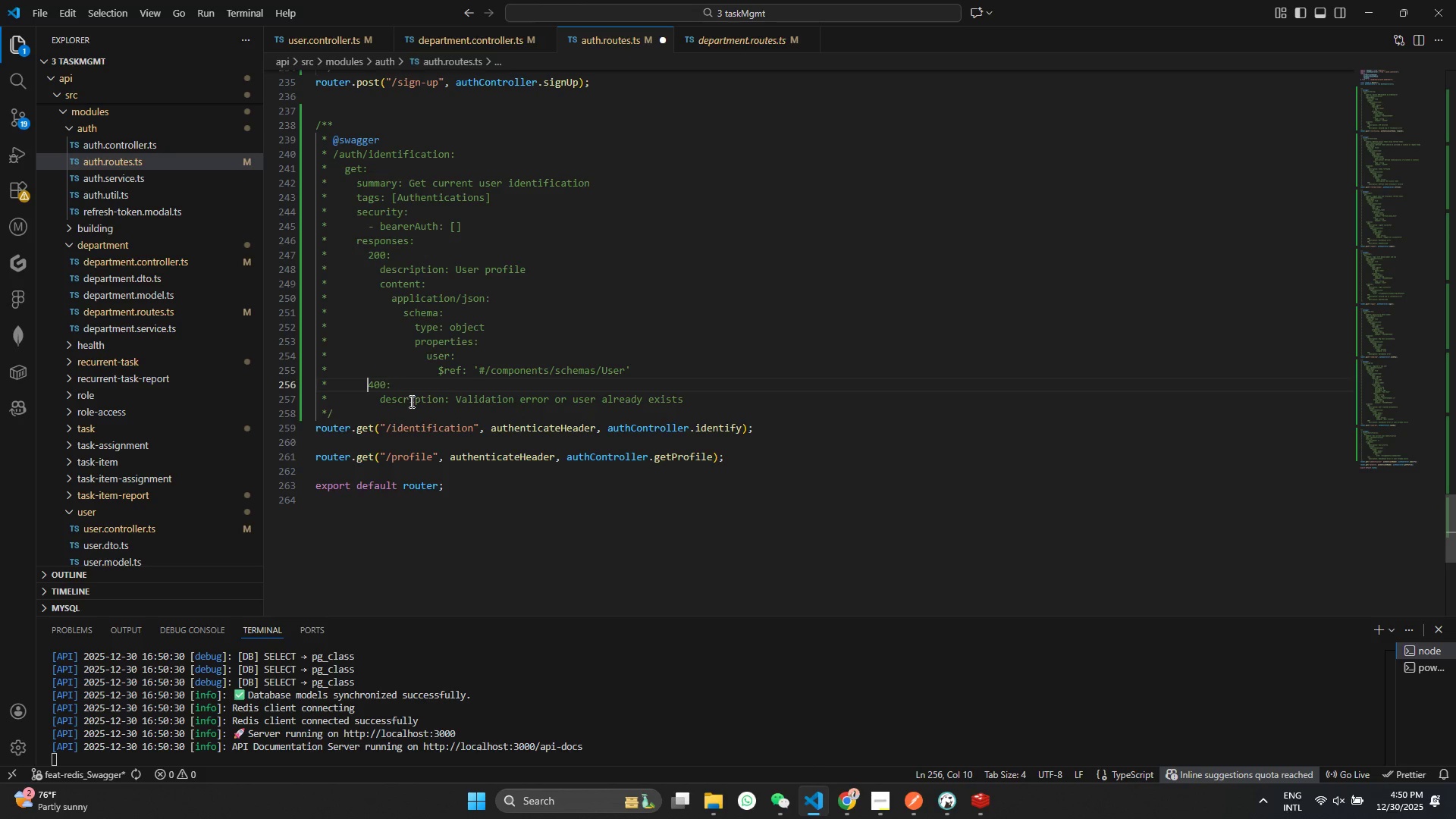 
key(Control+Z)
 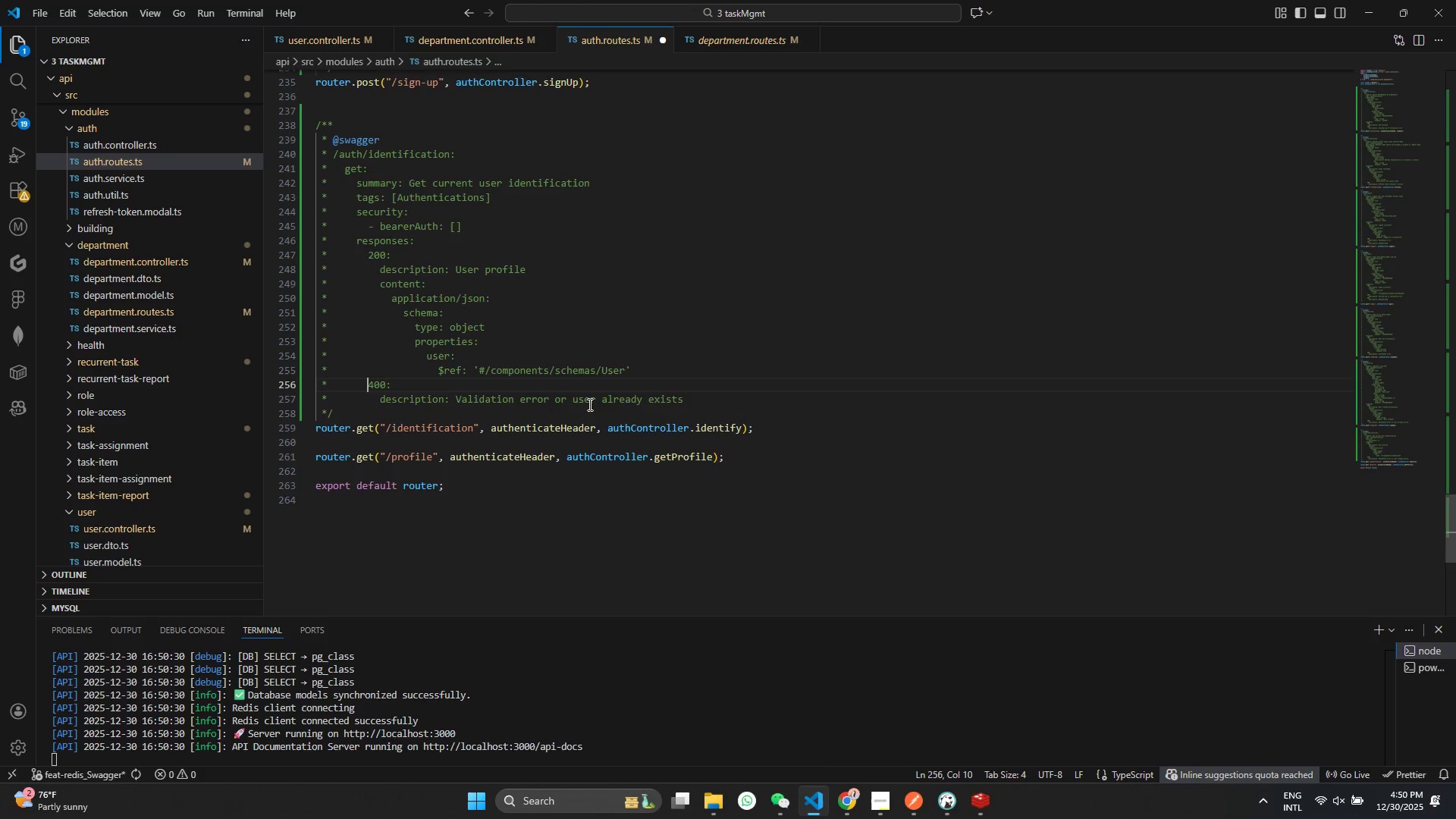 
key(Control+ControlLeft)
 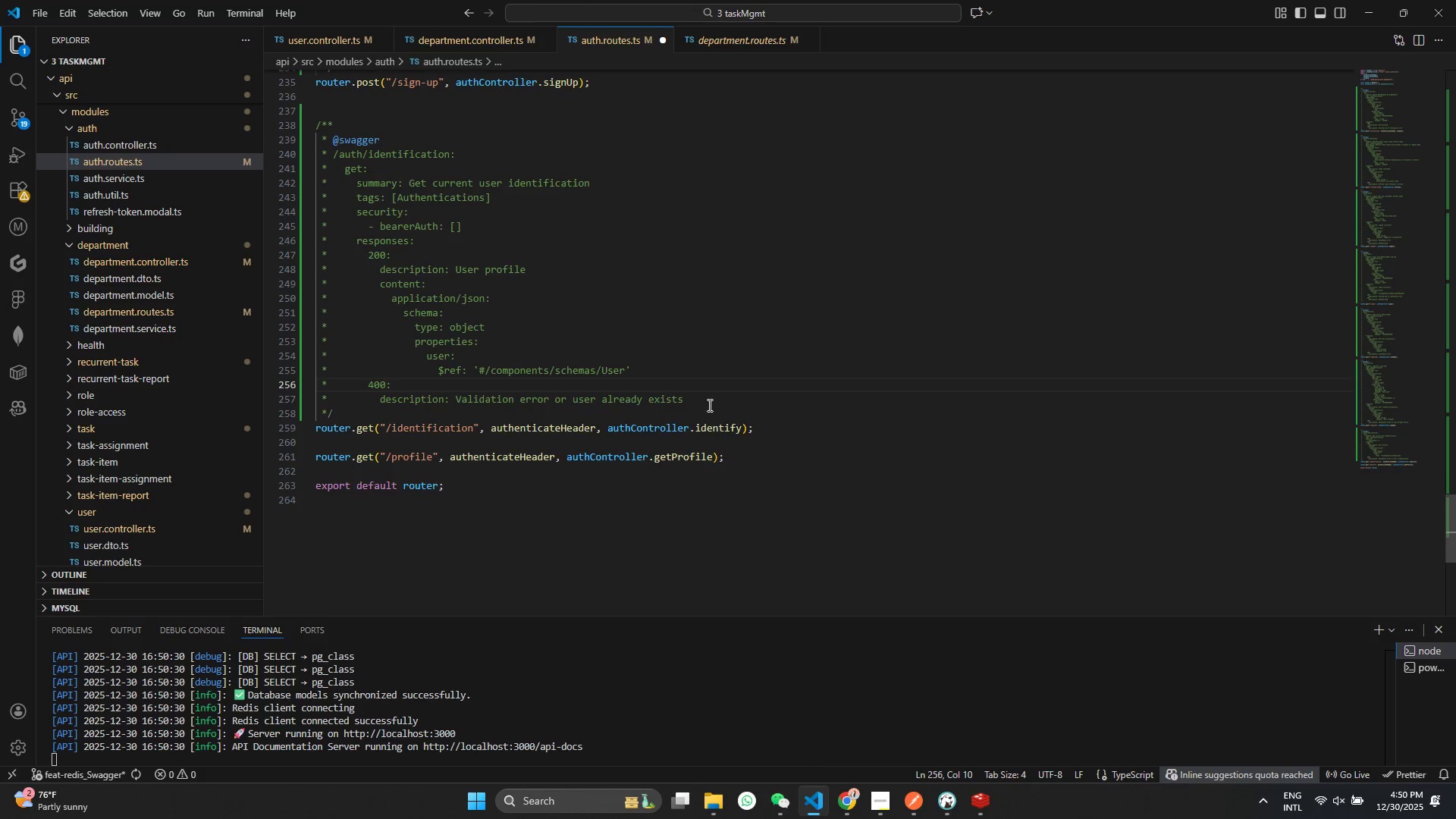 
key(Control+Z)
 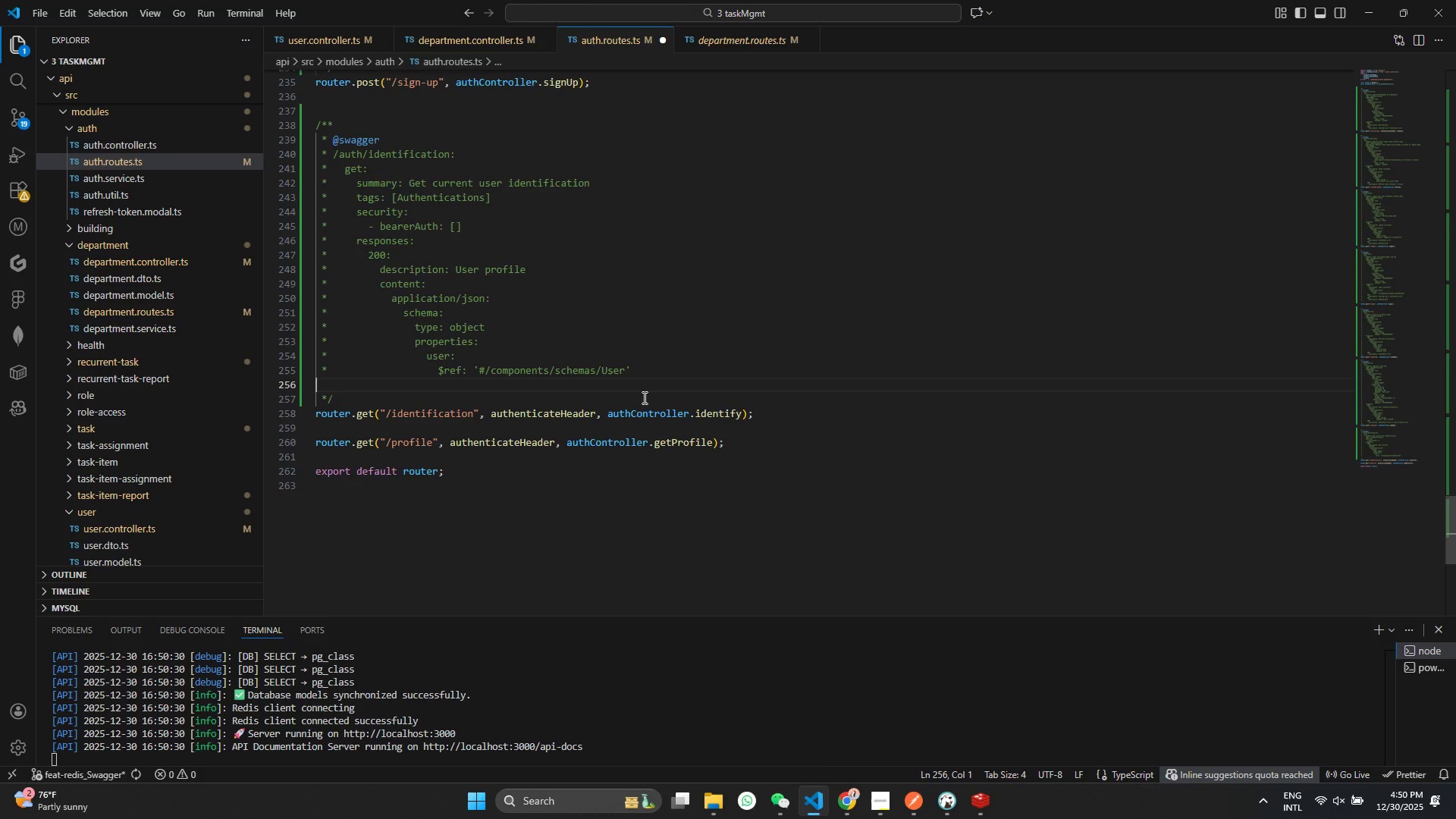 
key(Backspace)
 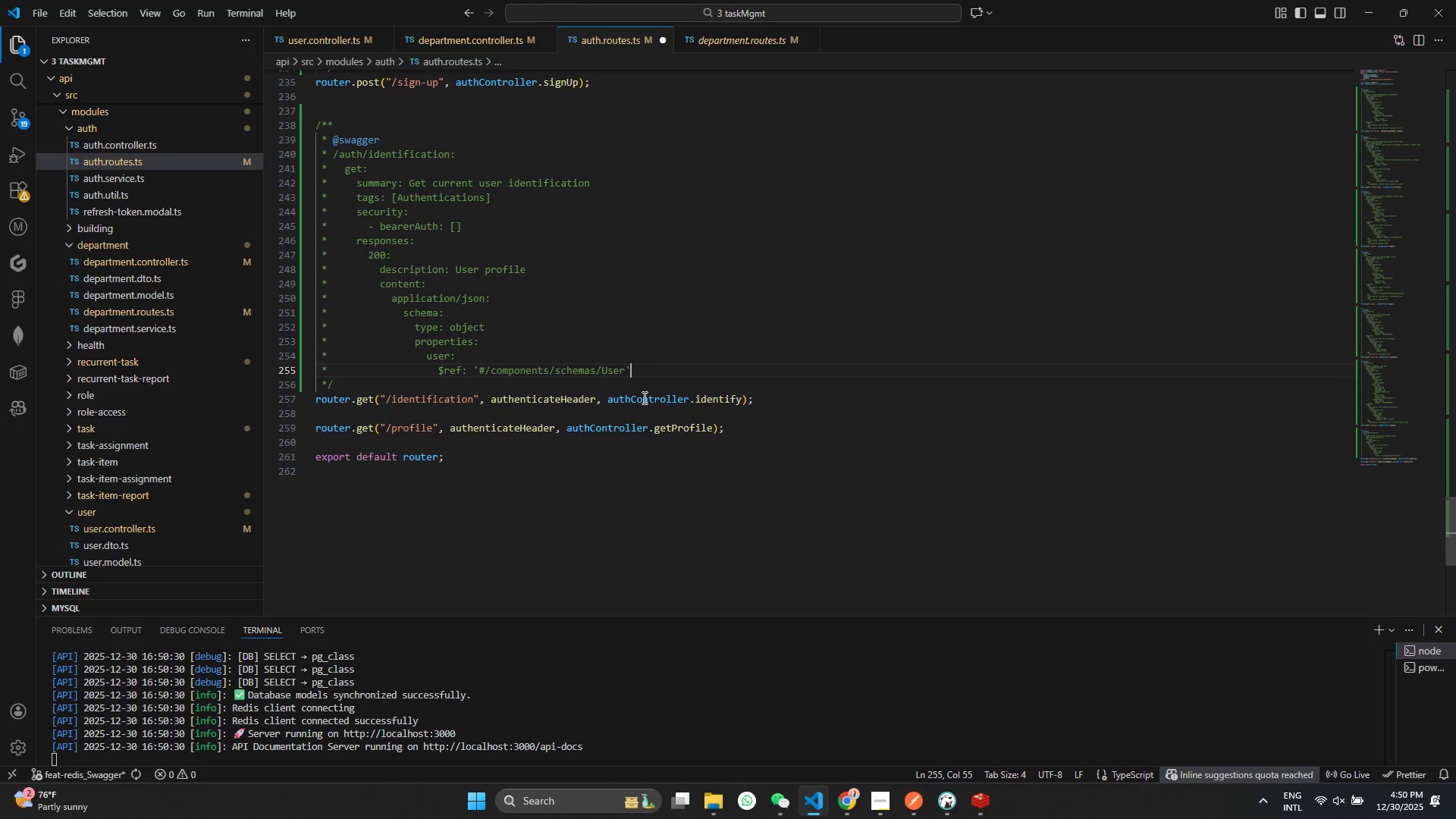 
key(Enter)
 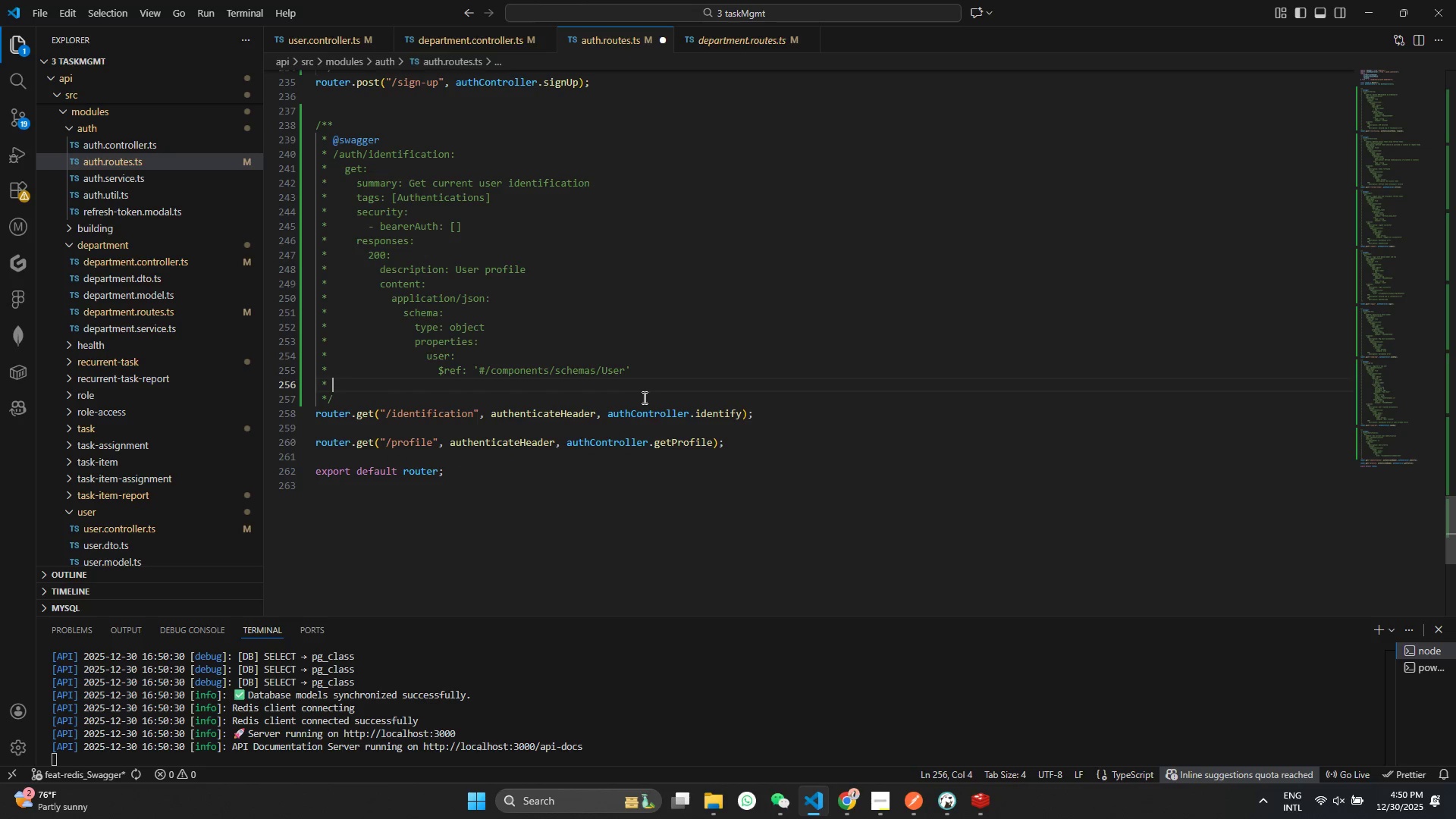 
key(Backspace)
 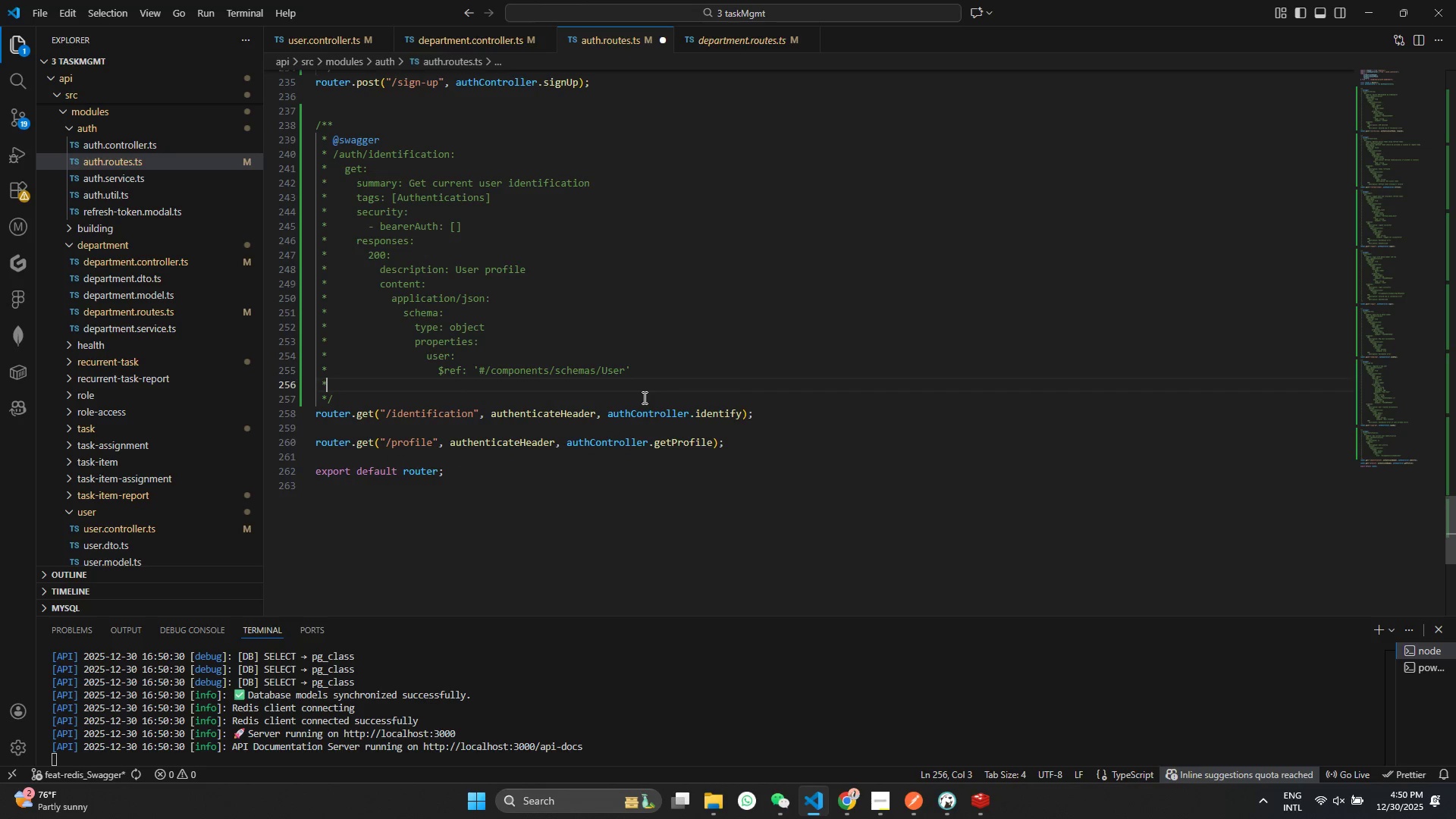 
key(Backspace)
 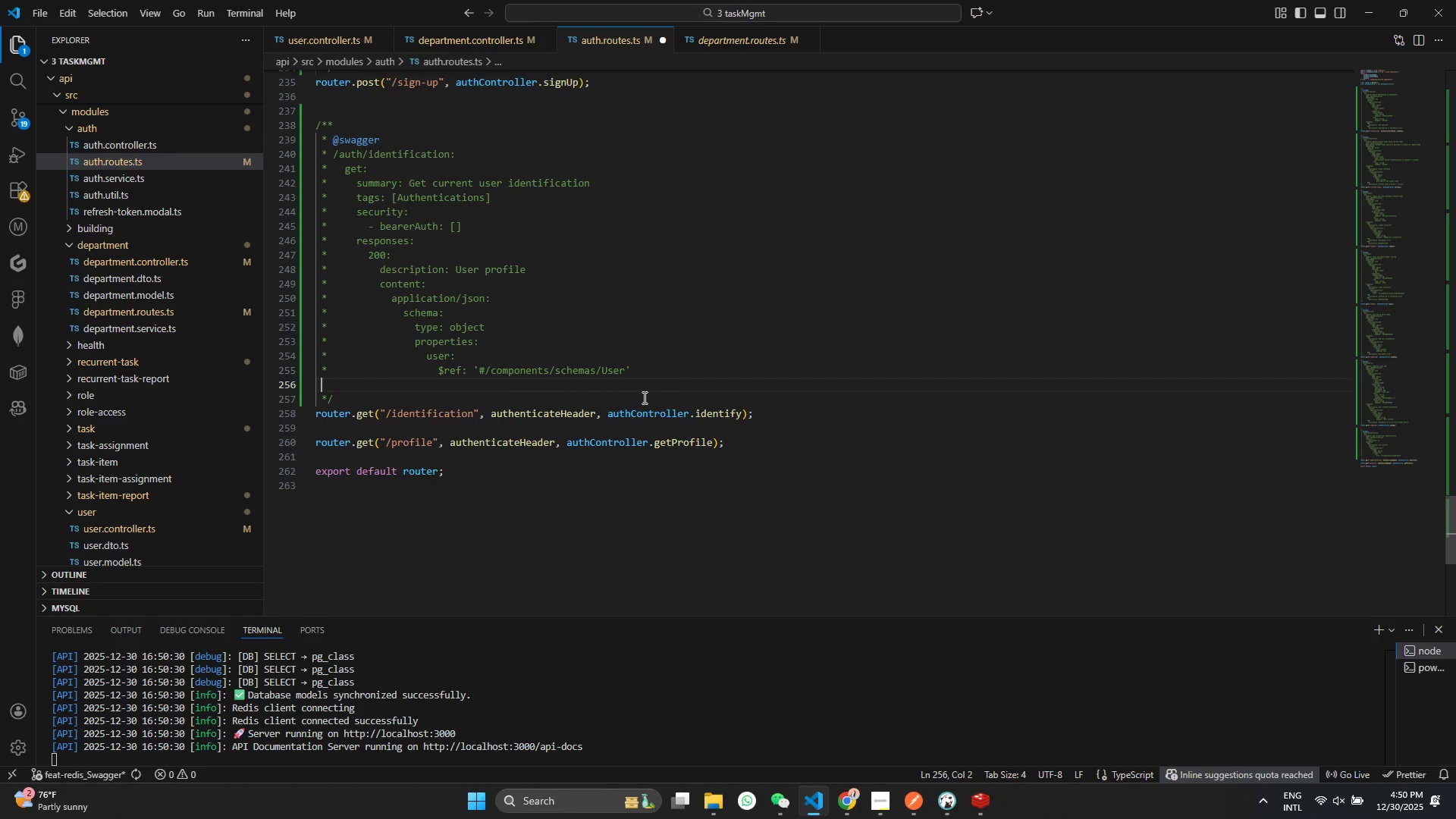 
key(Backspace)
 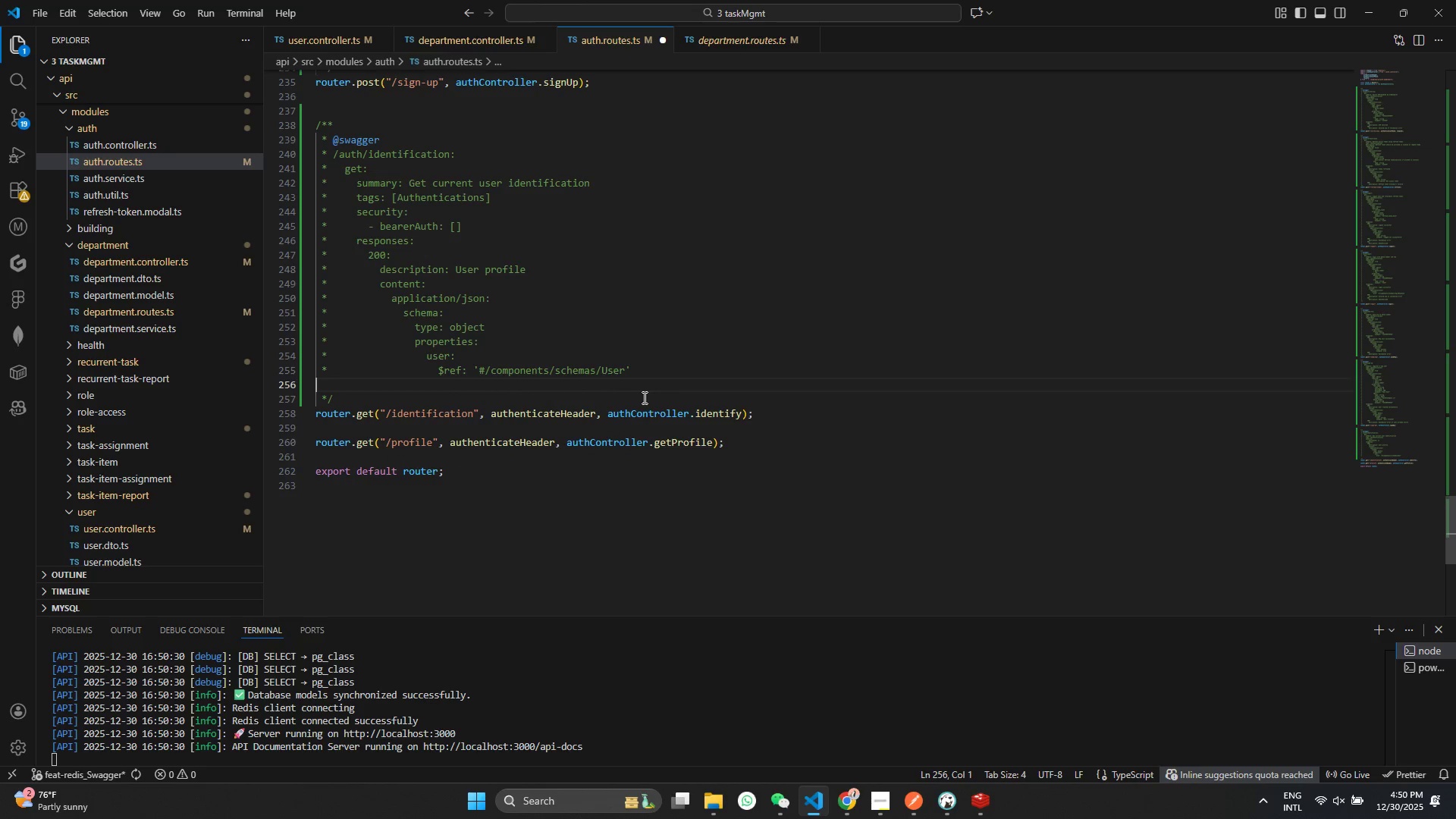 
key(Control+V)
 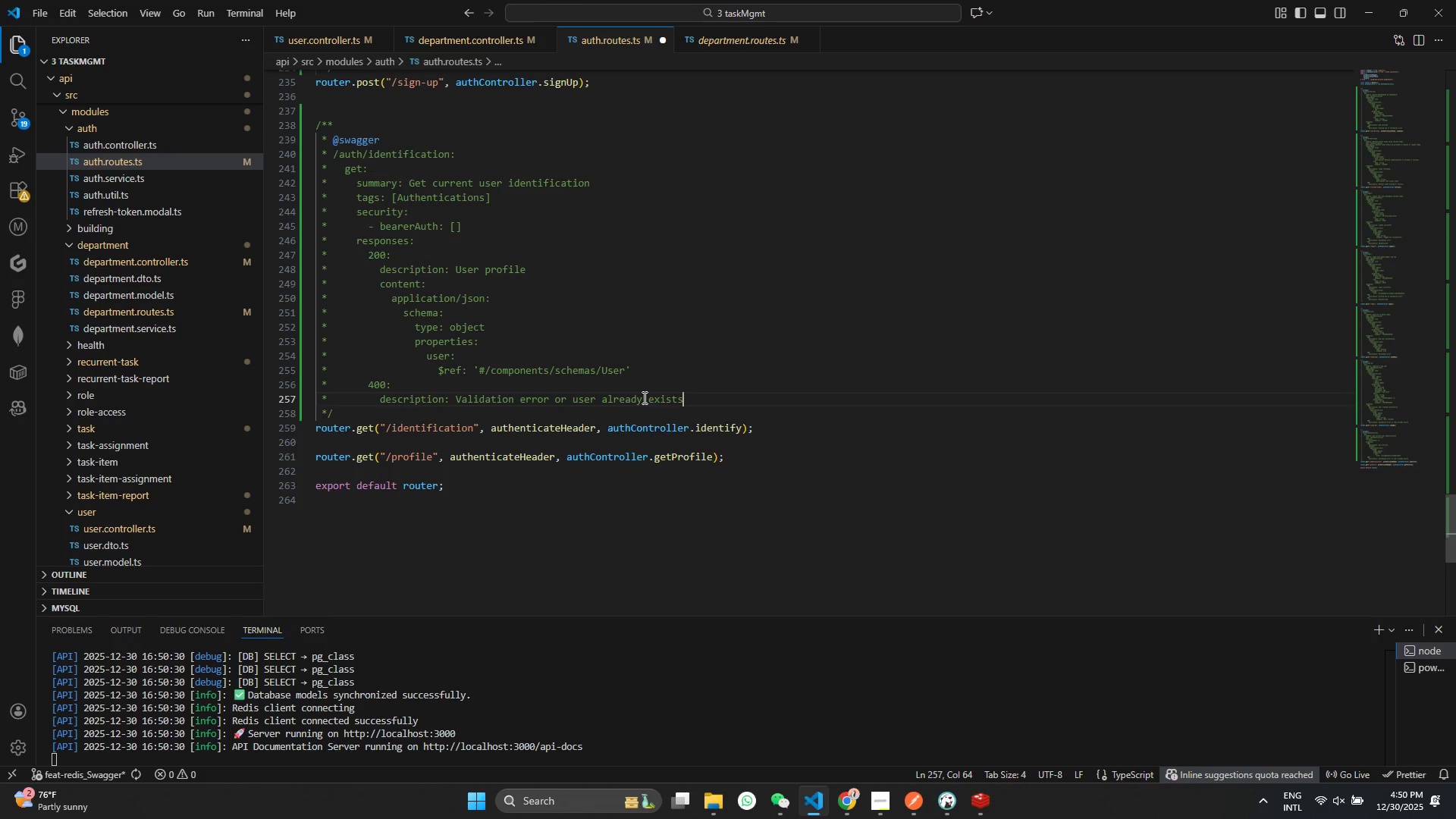 
key(Control+ControlLeft)
 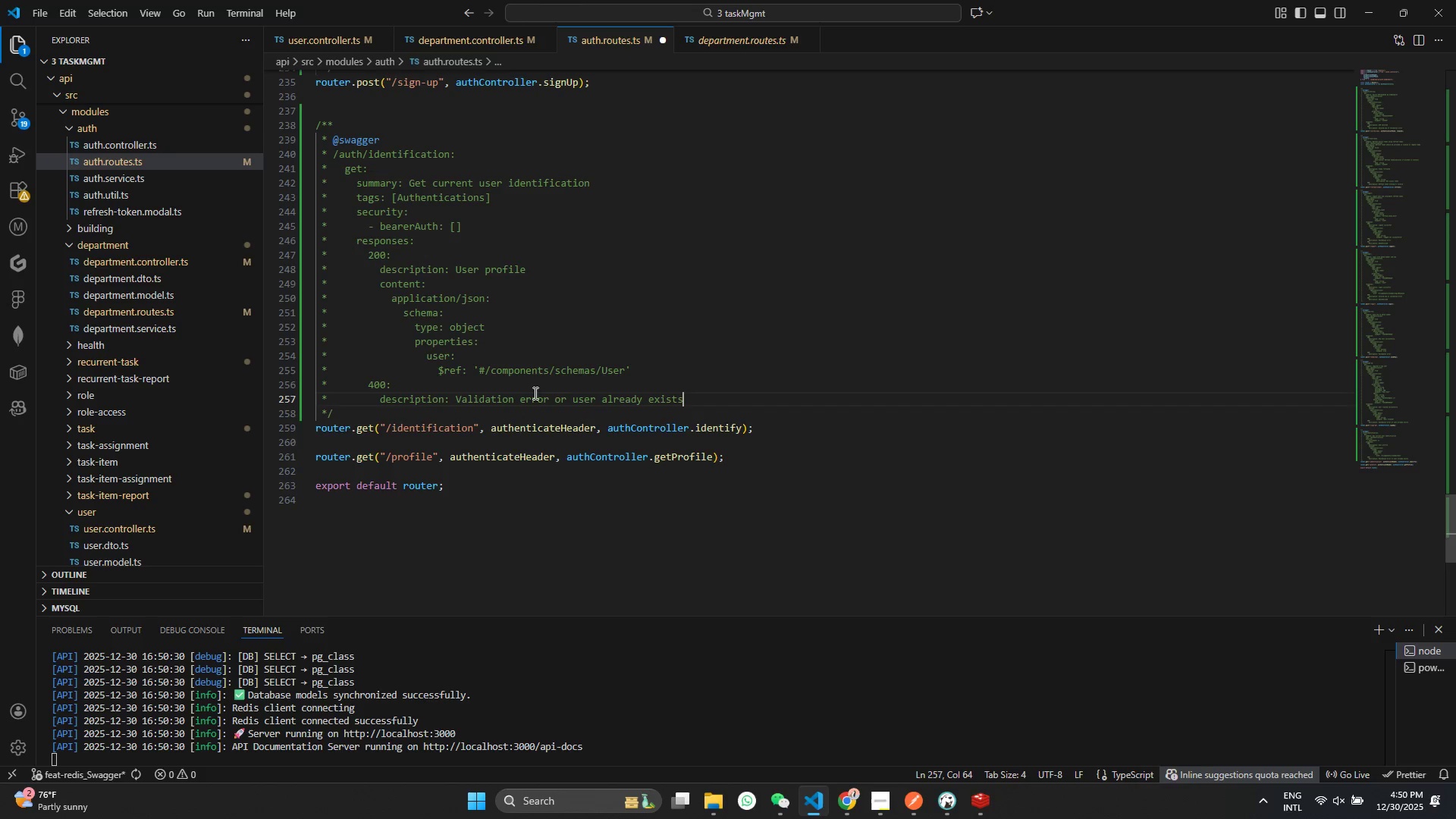 
key(Control+ControlLeft)
 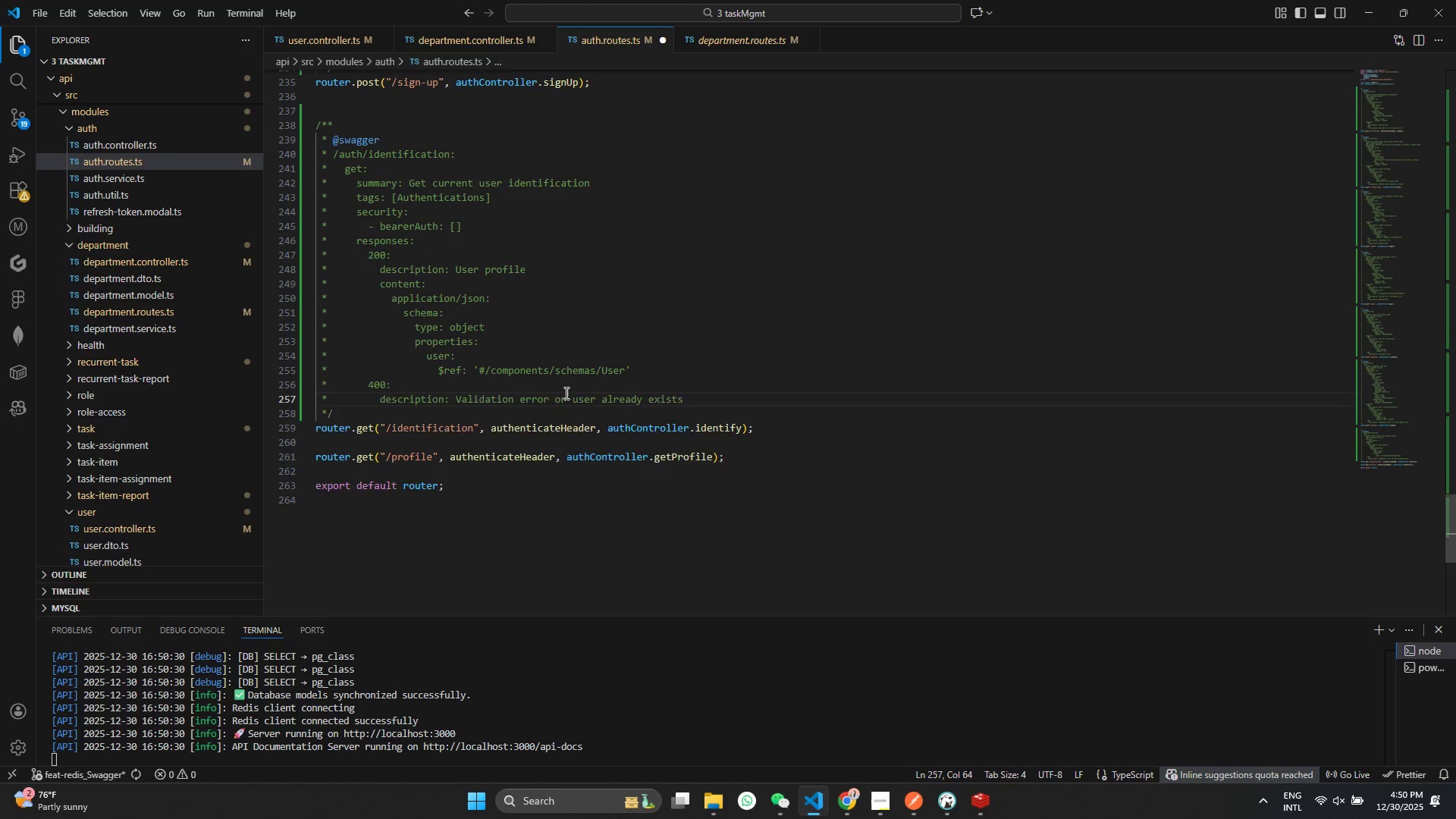 
key(Control+Z)
 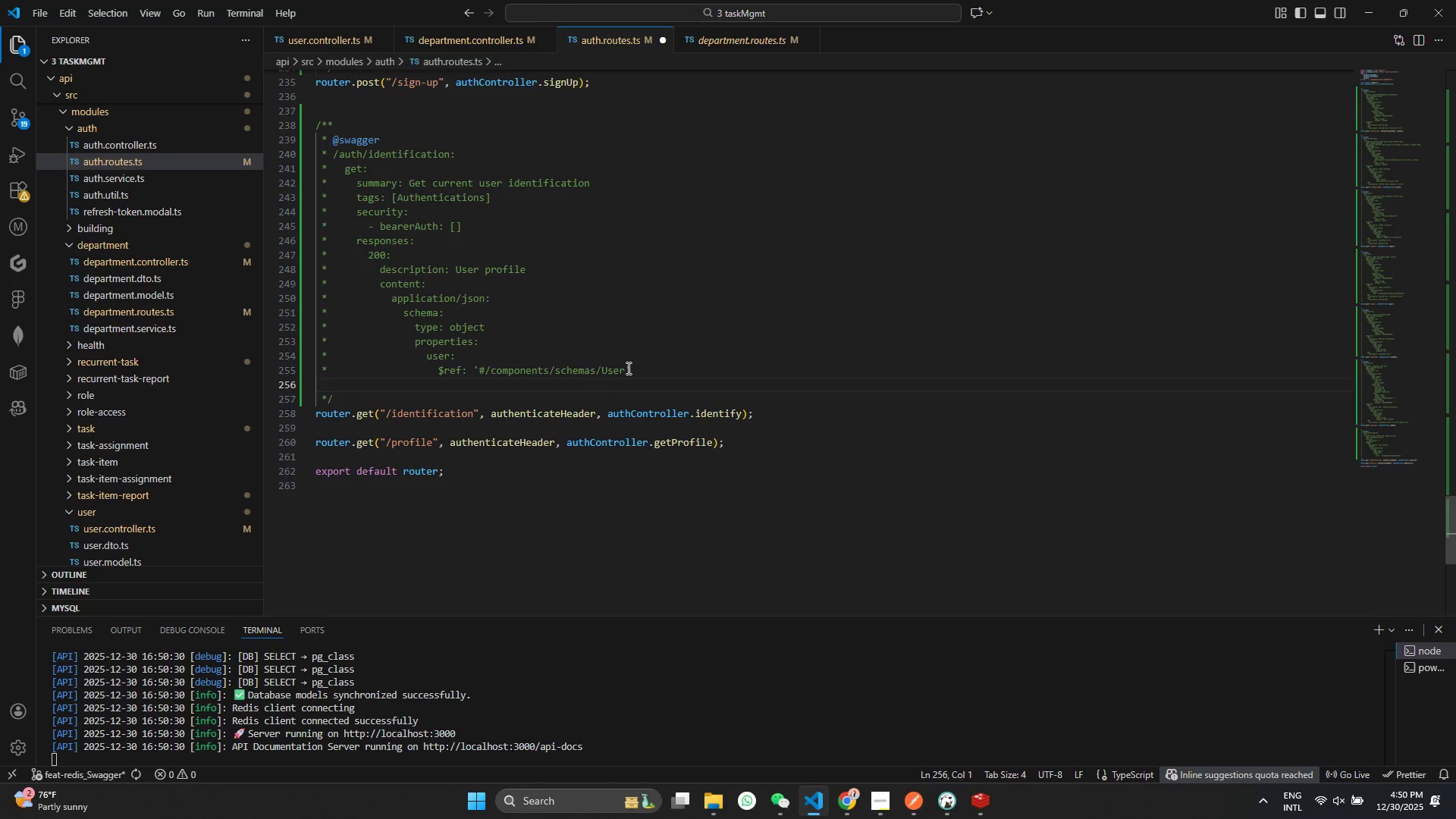 
left_click_drag(start_coordinate=[657, 365], to_coordinate=[135, 255])
 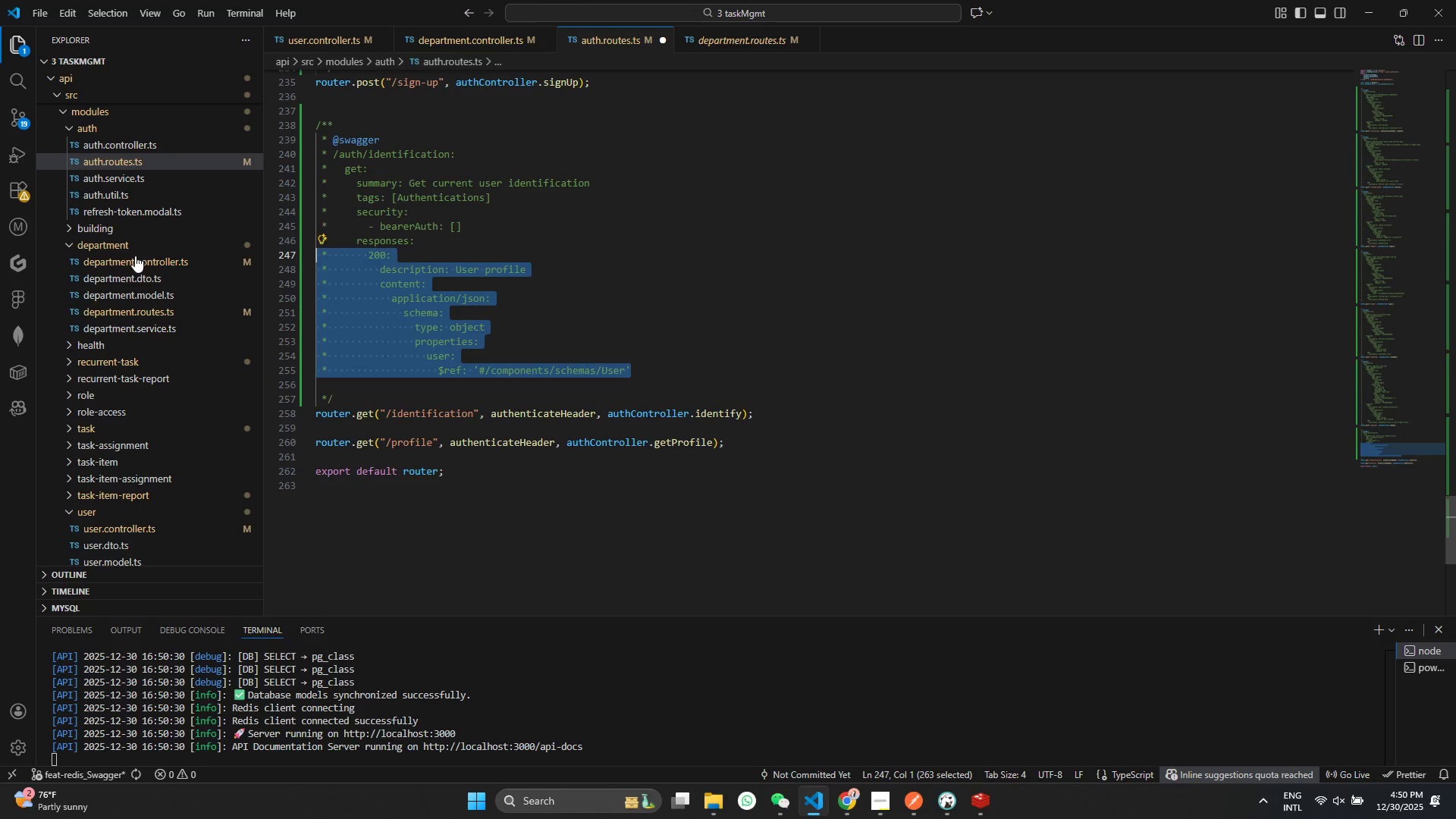 
key(Alt+Shift+ArrowDown)
 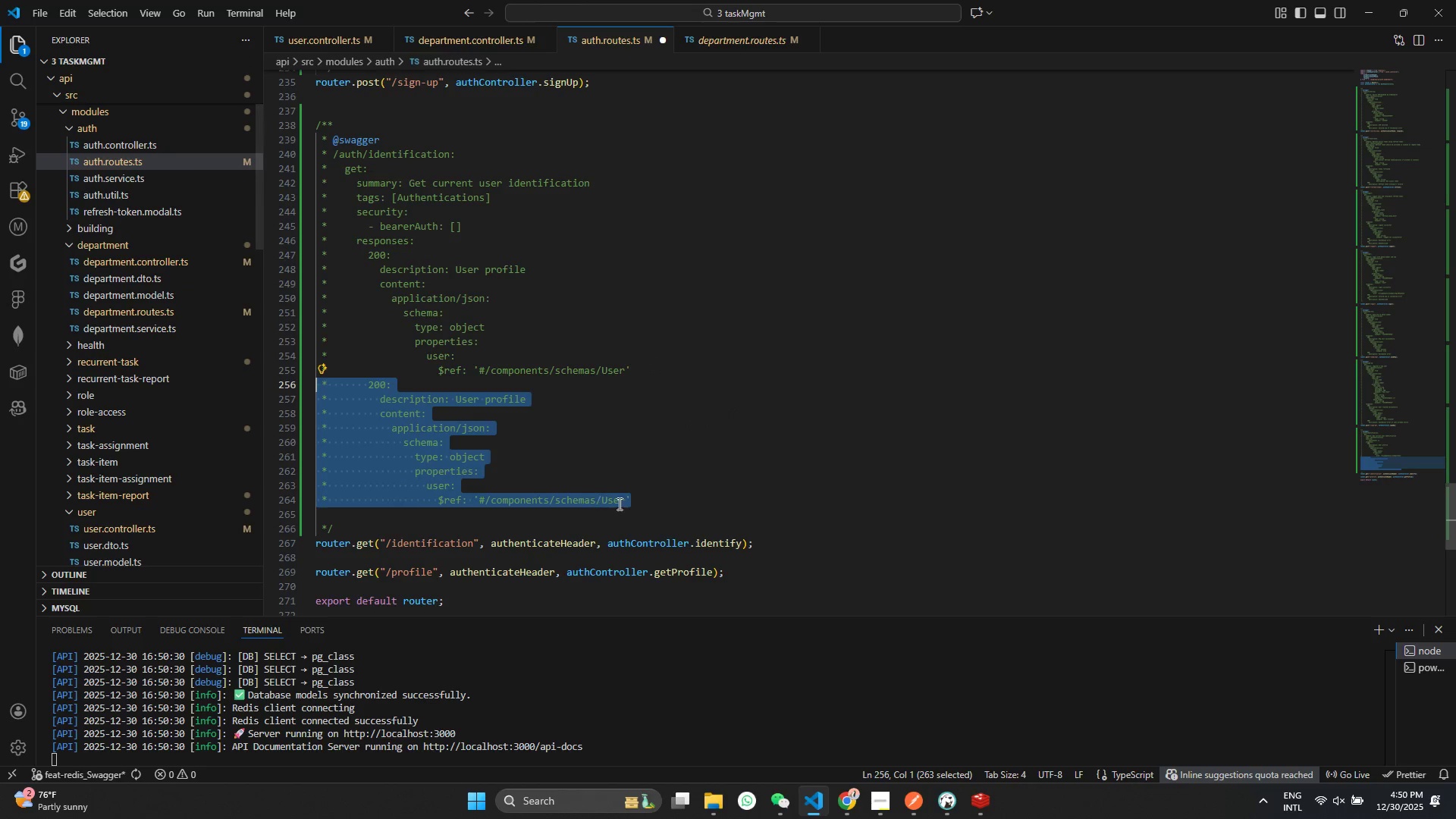 
left_click([673, 501])
 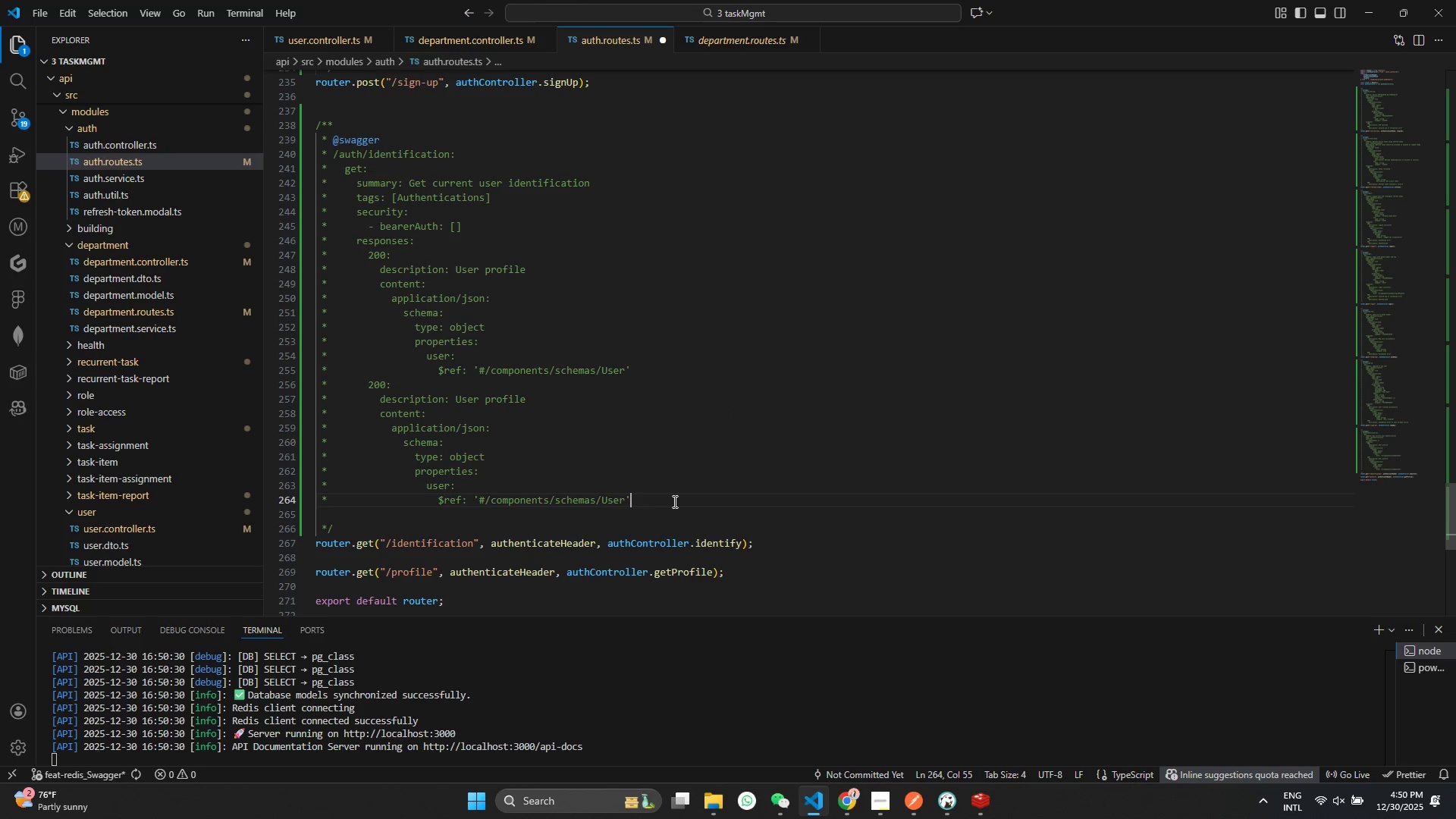 
left_click_drag(start_coordinate=[673, 501], to_coordinate=[245, 416])
 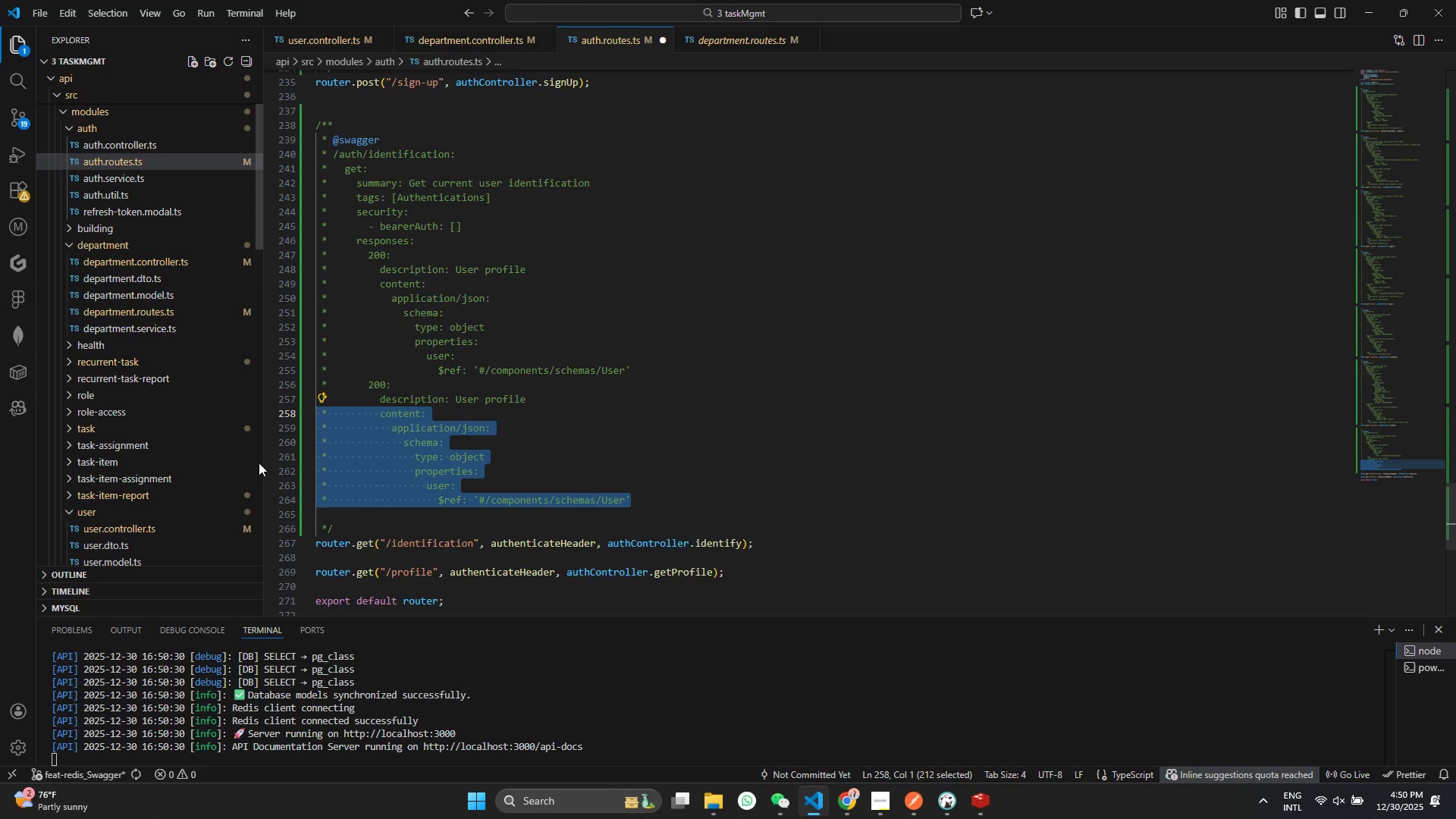 
key(Backspace)
 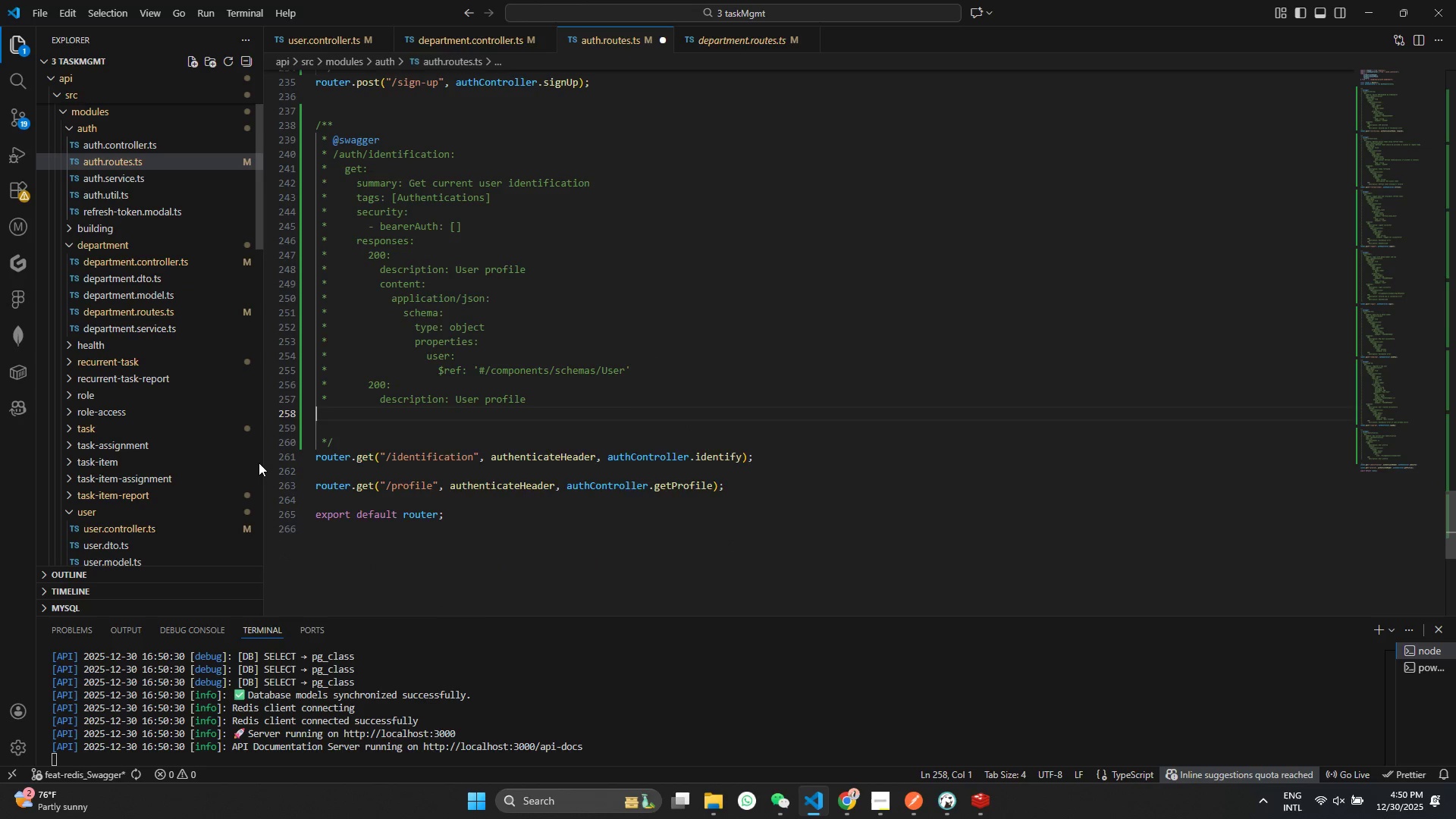 
key(Backspace)
 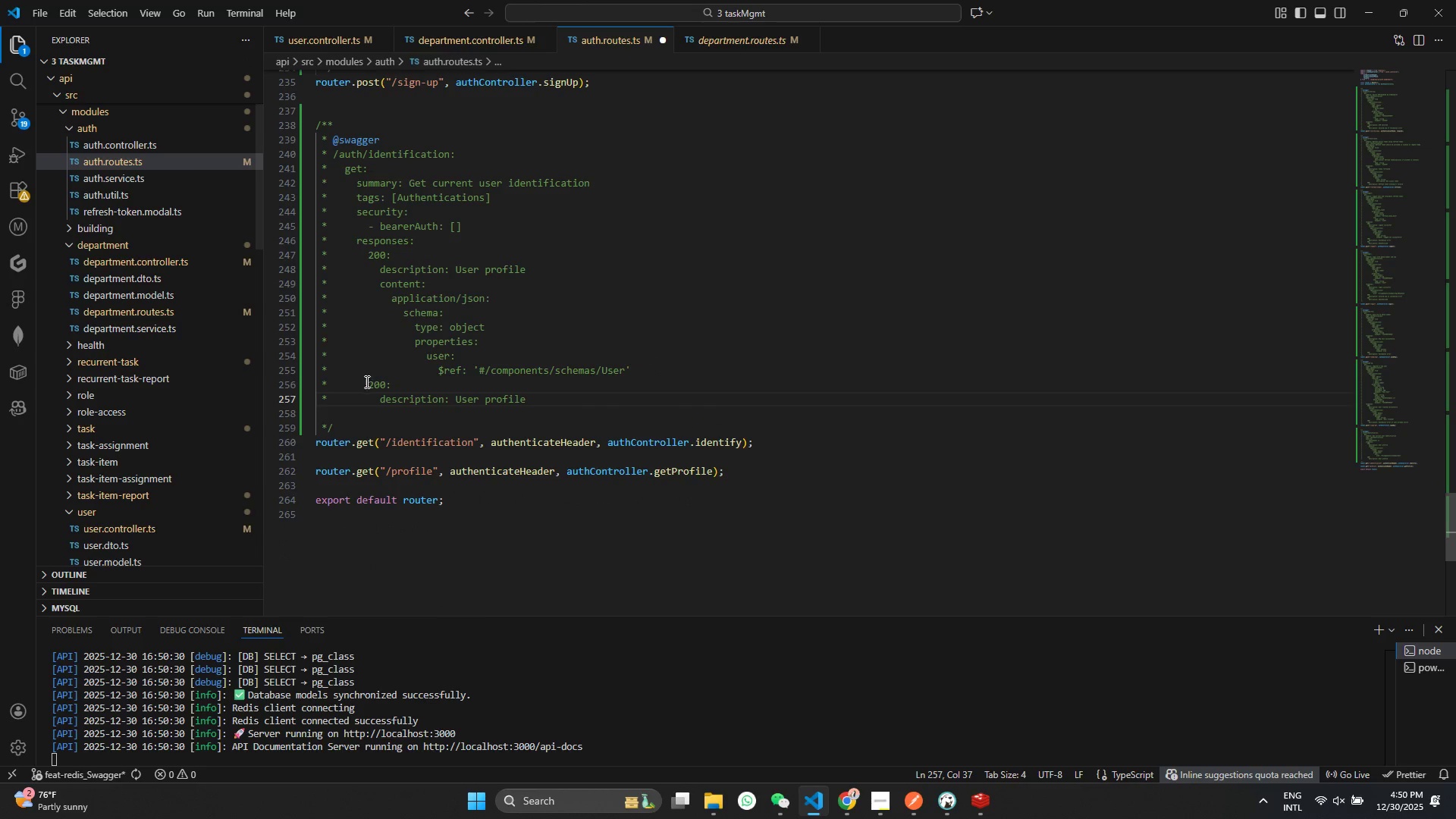 
left_click([373, 388])
 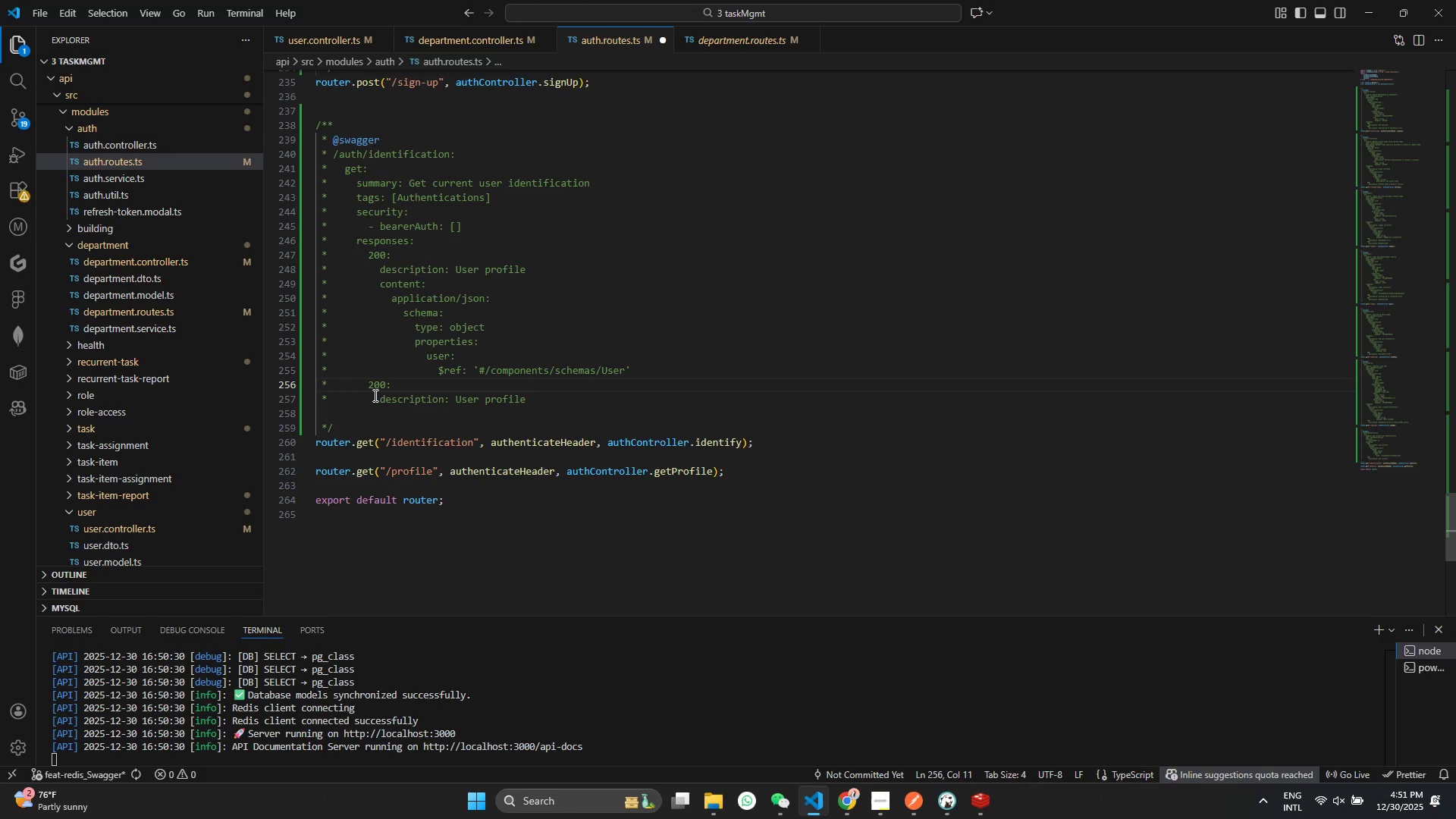 
key(Backspace)
 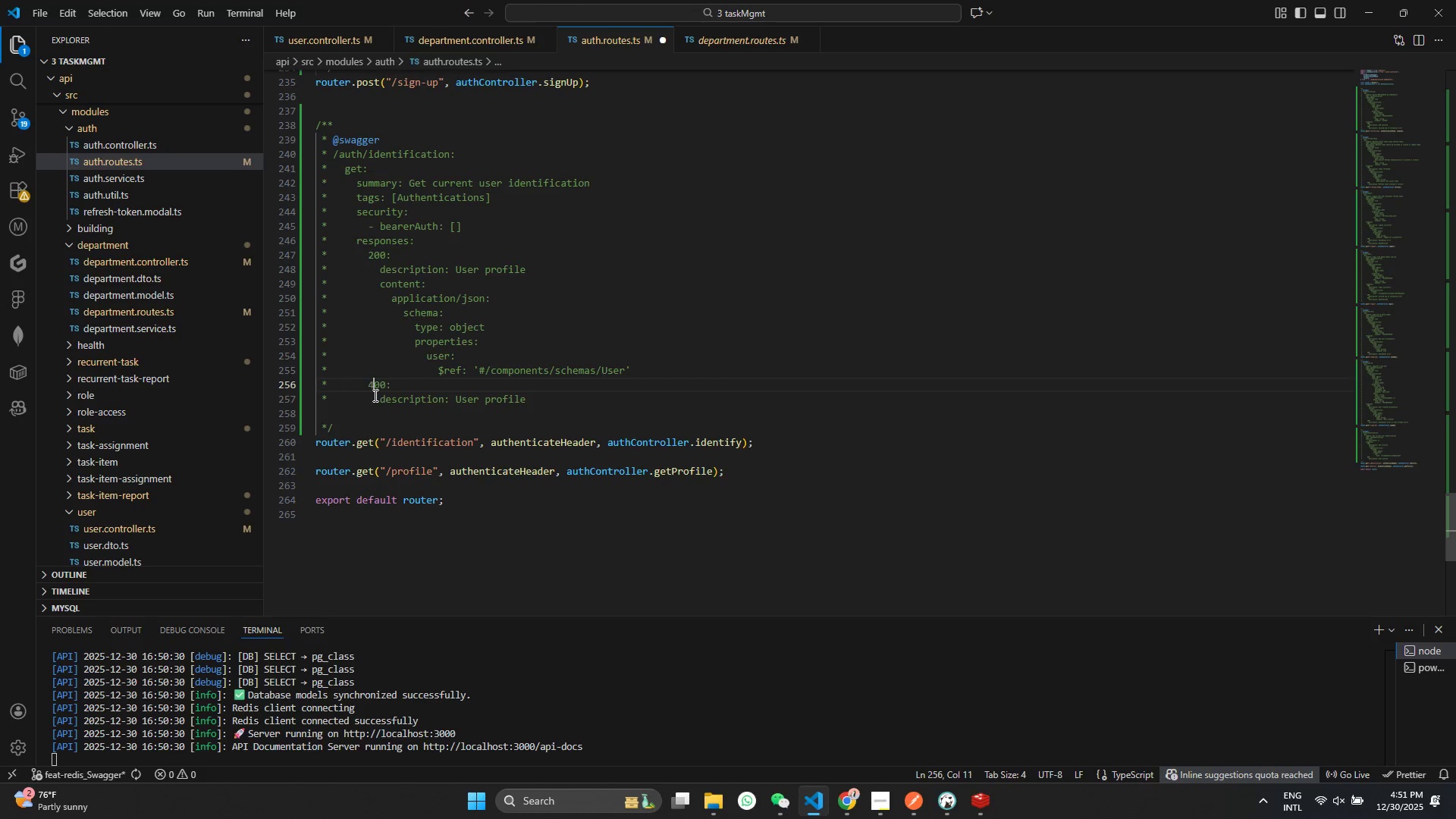 
key(4)
 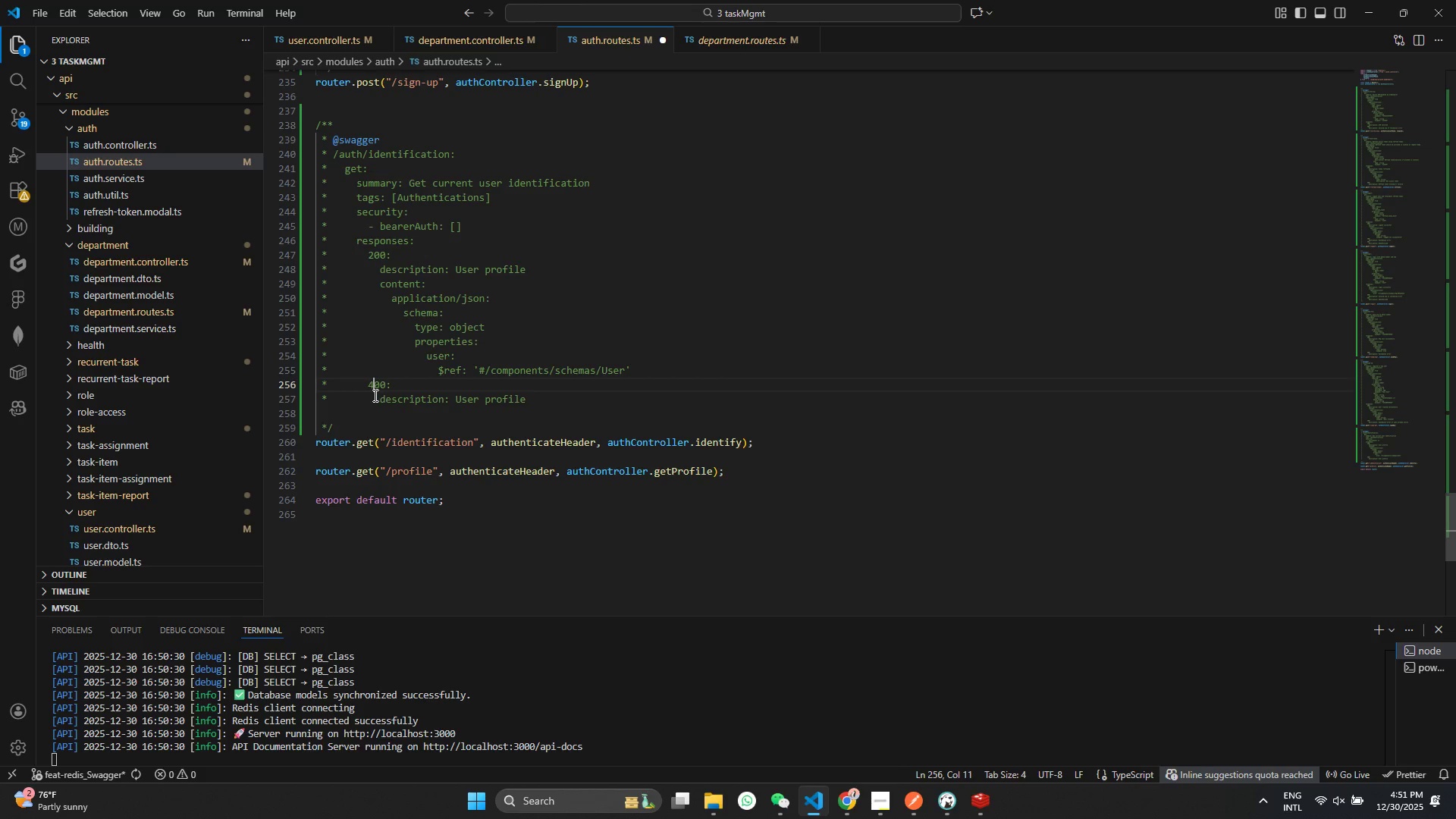 
key(ArrowRight)
 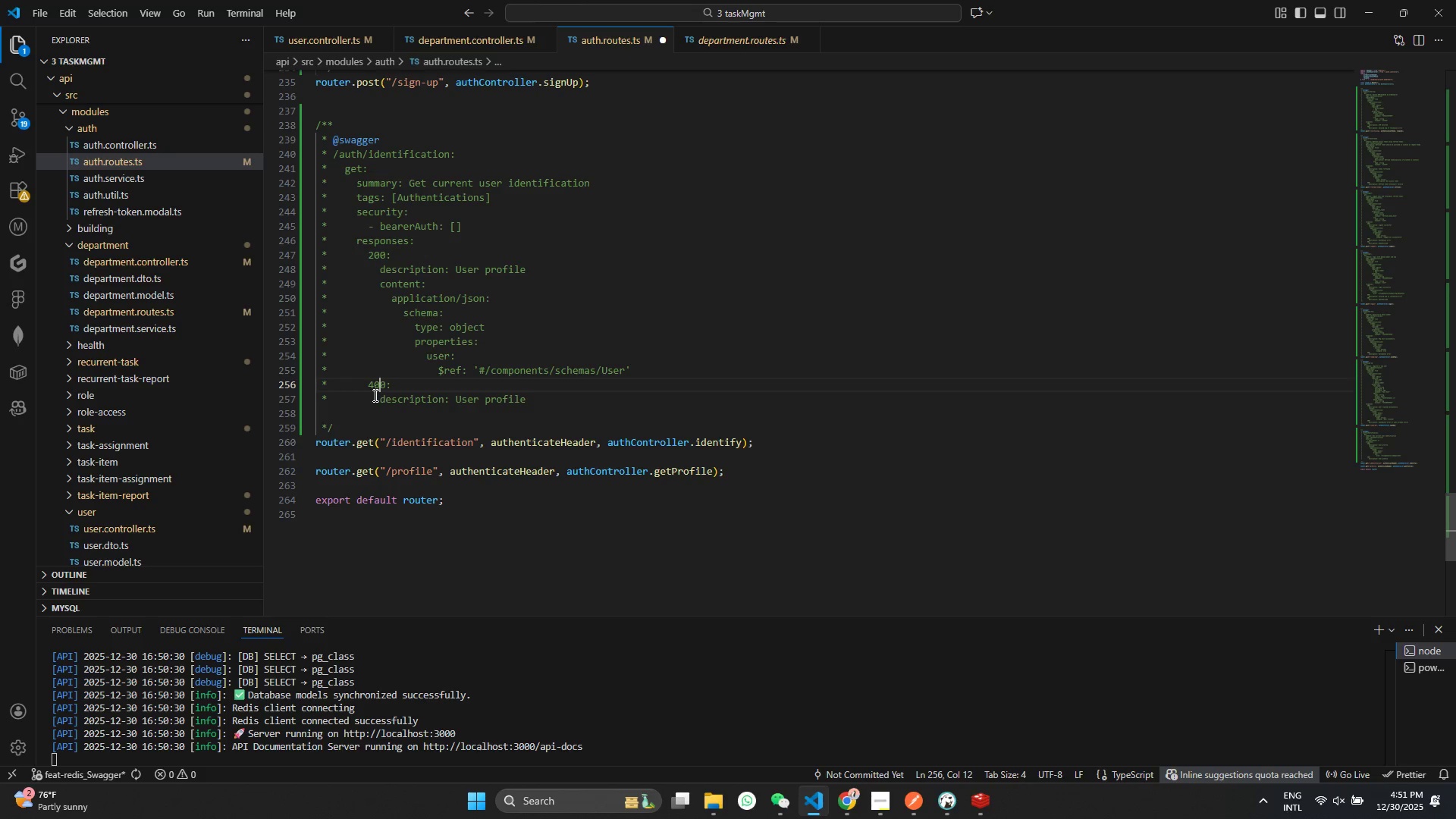 
key(ArrowRight)
 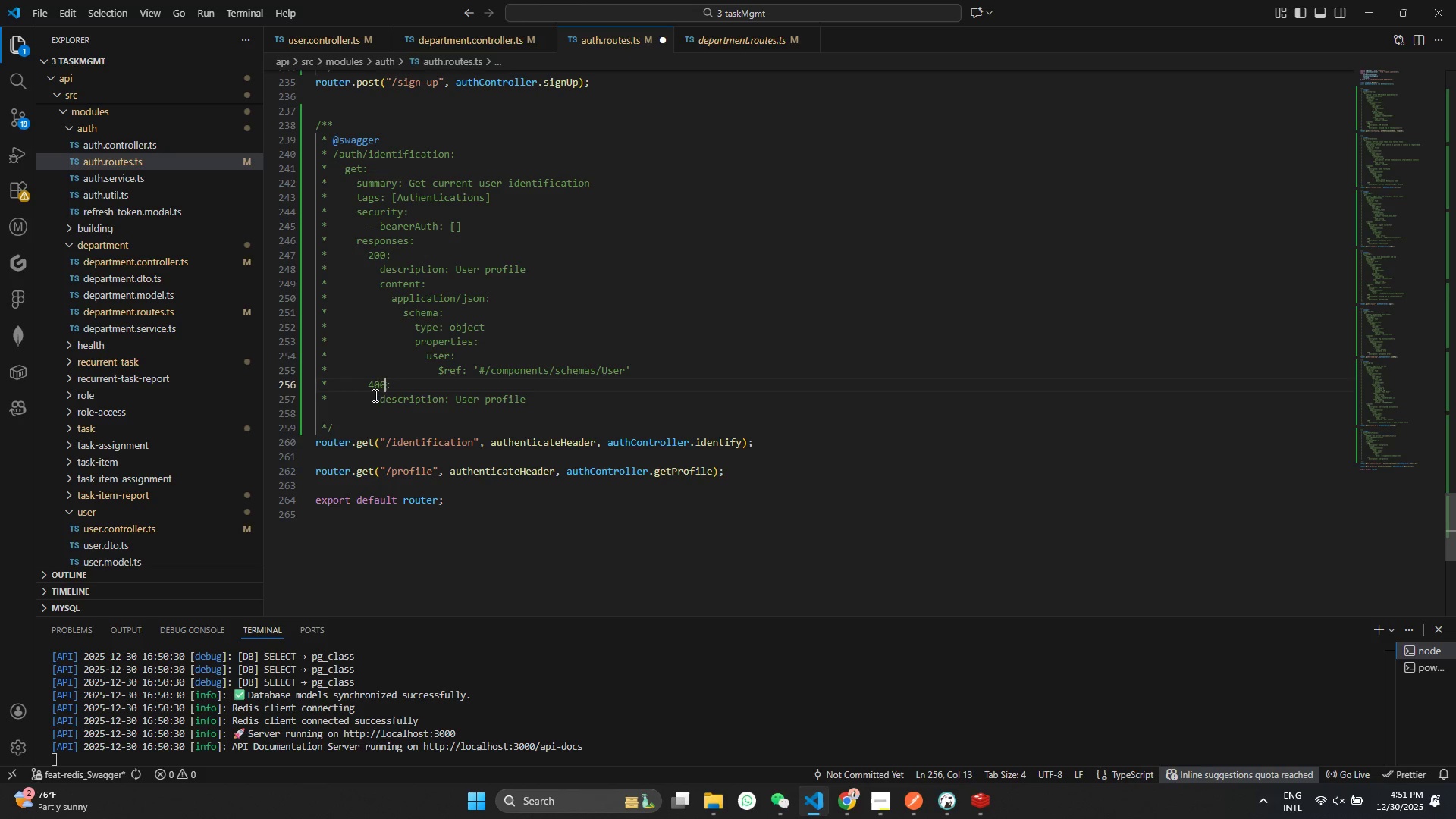 
key(1)
 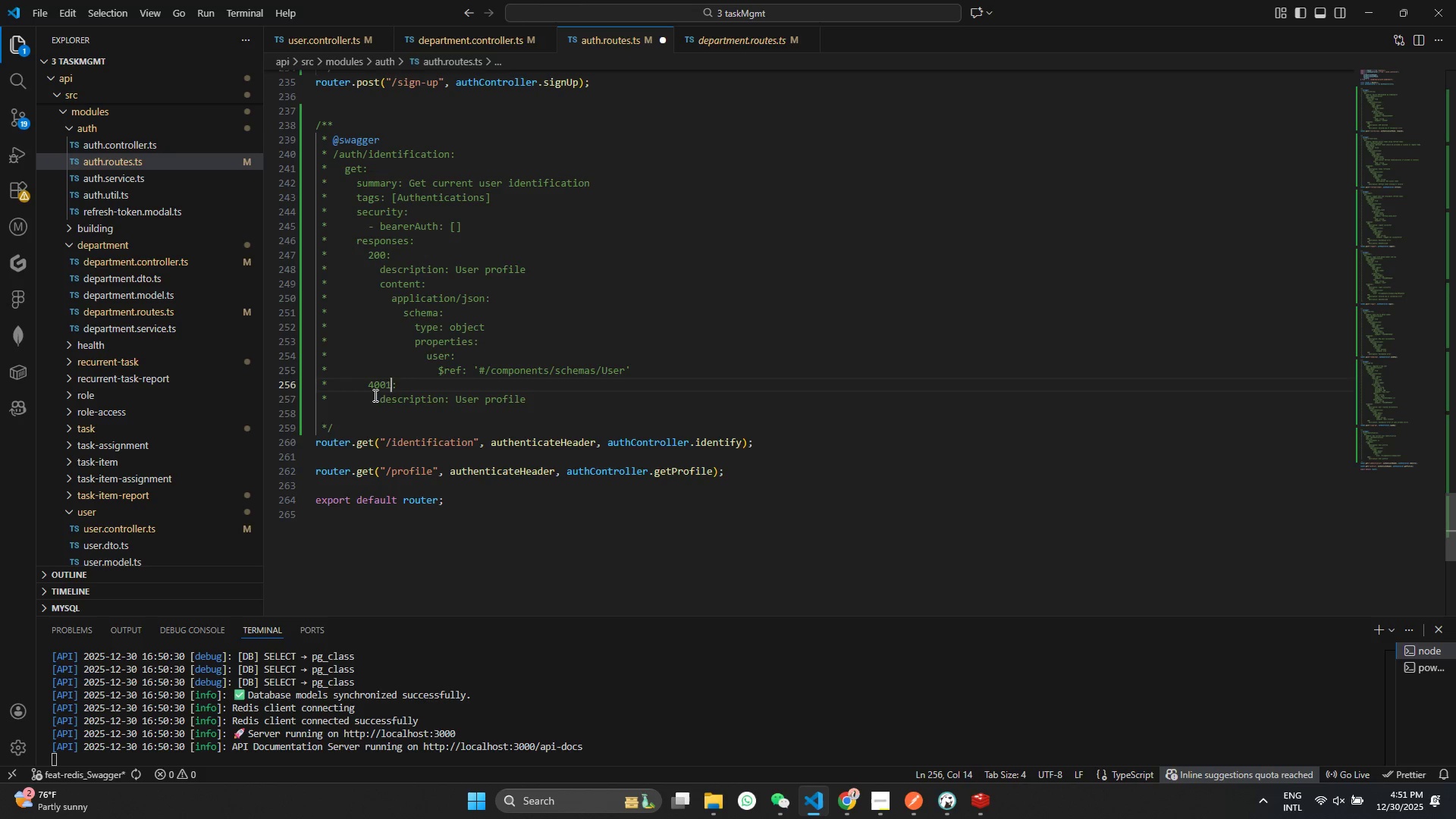 
key(Backspace)
 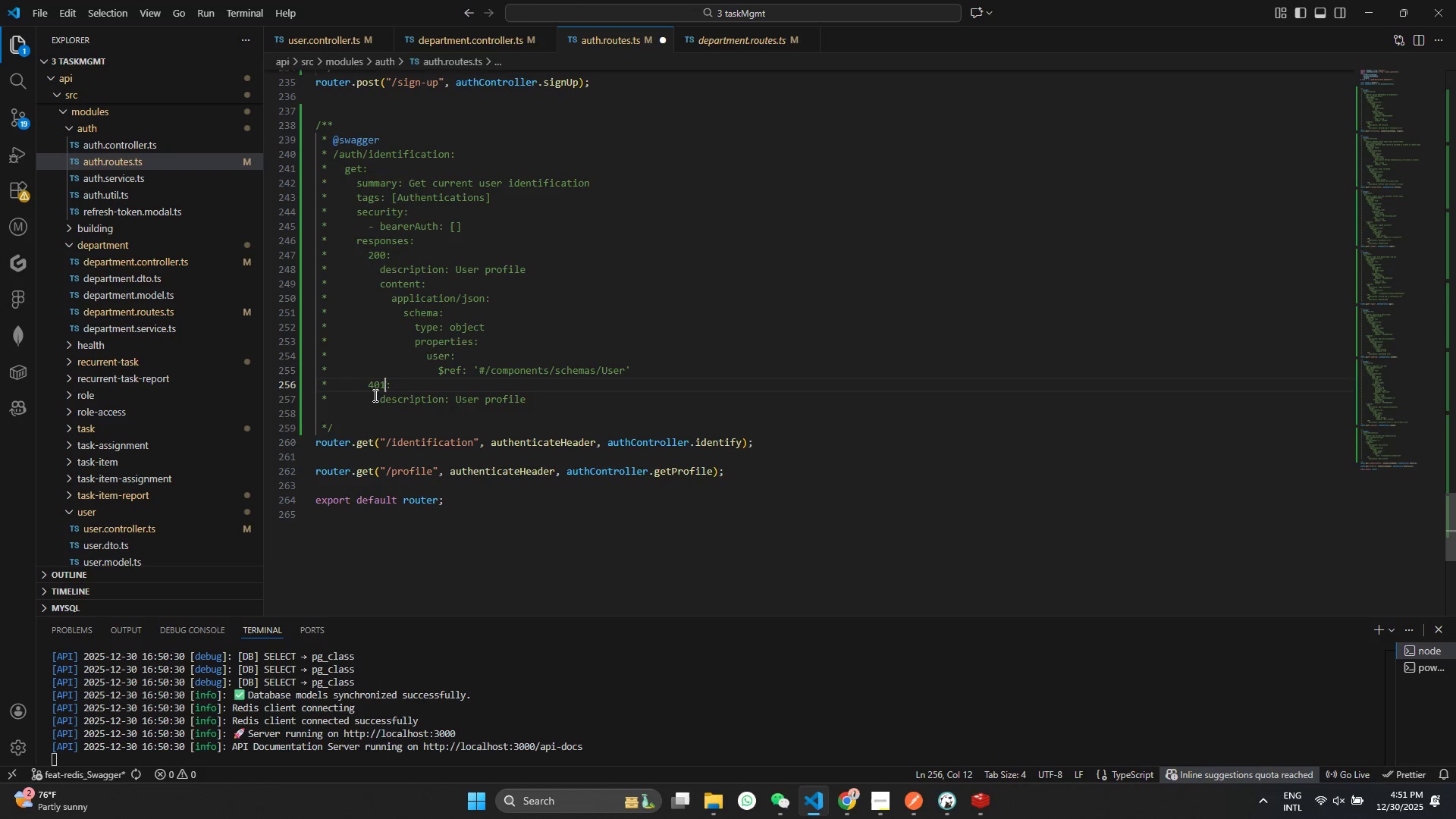 
key(Backspace)
 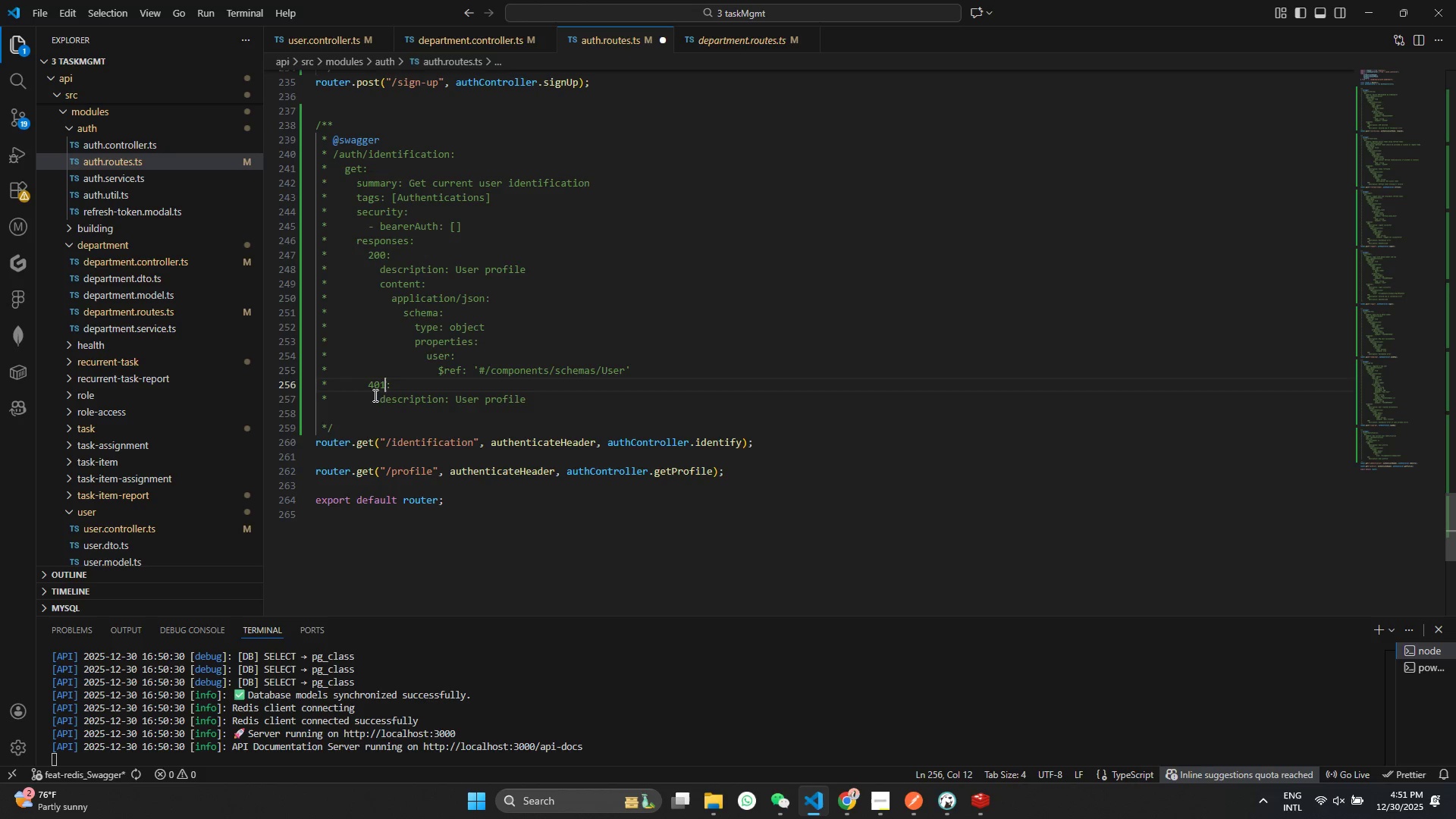 
key(1)
 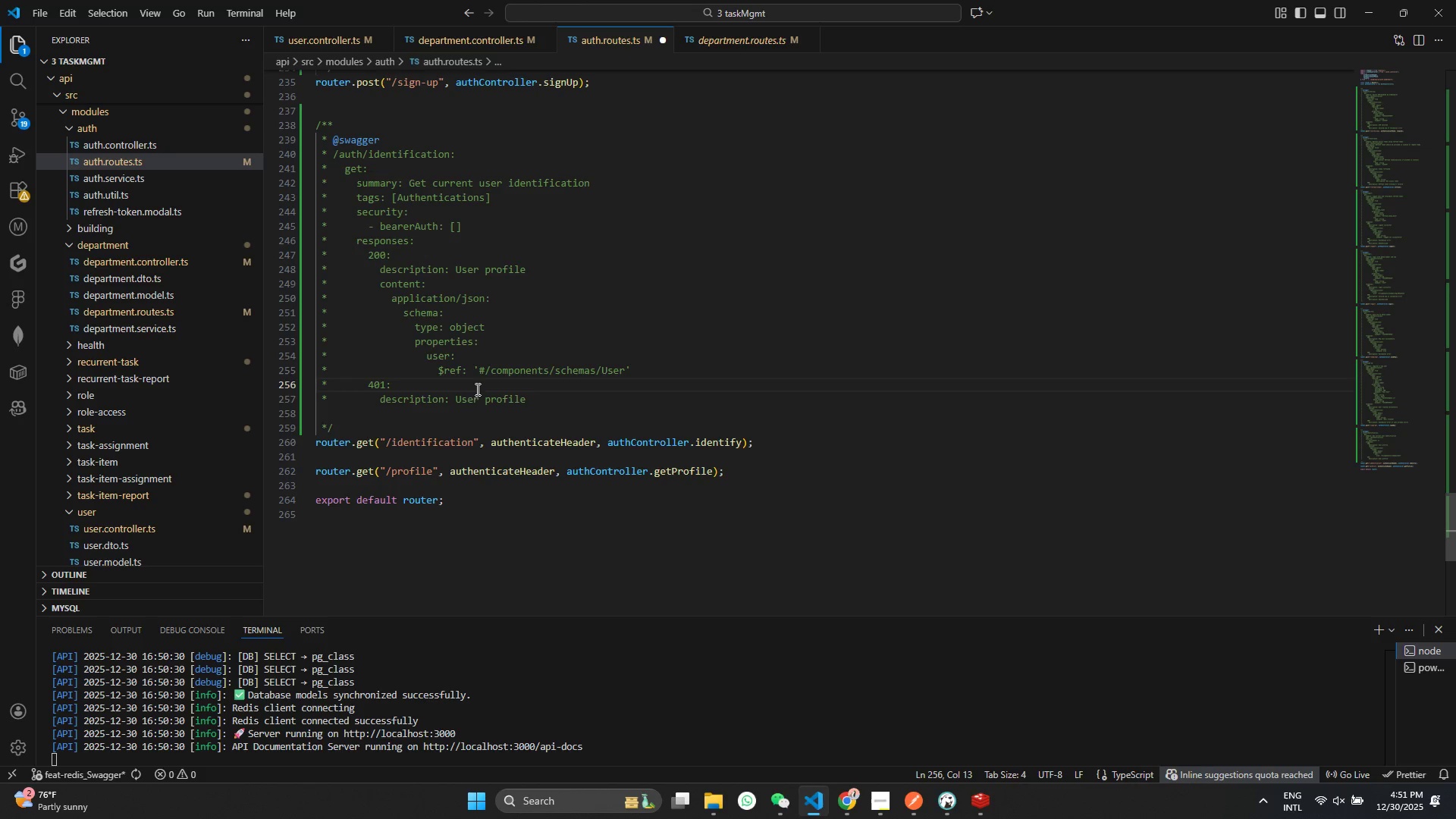 
left_click_drag(start_coordinate=[452, 402], to_coordinate=[547, 399])
 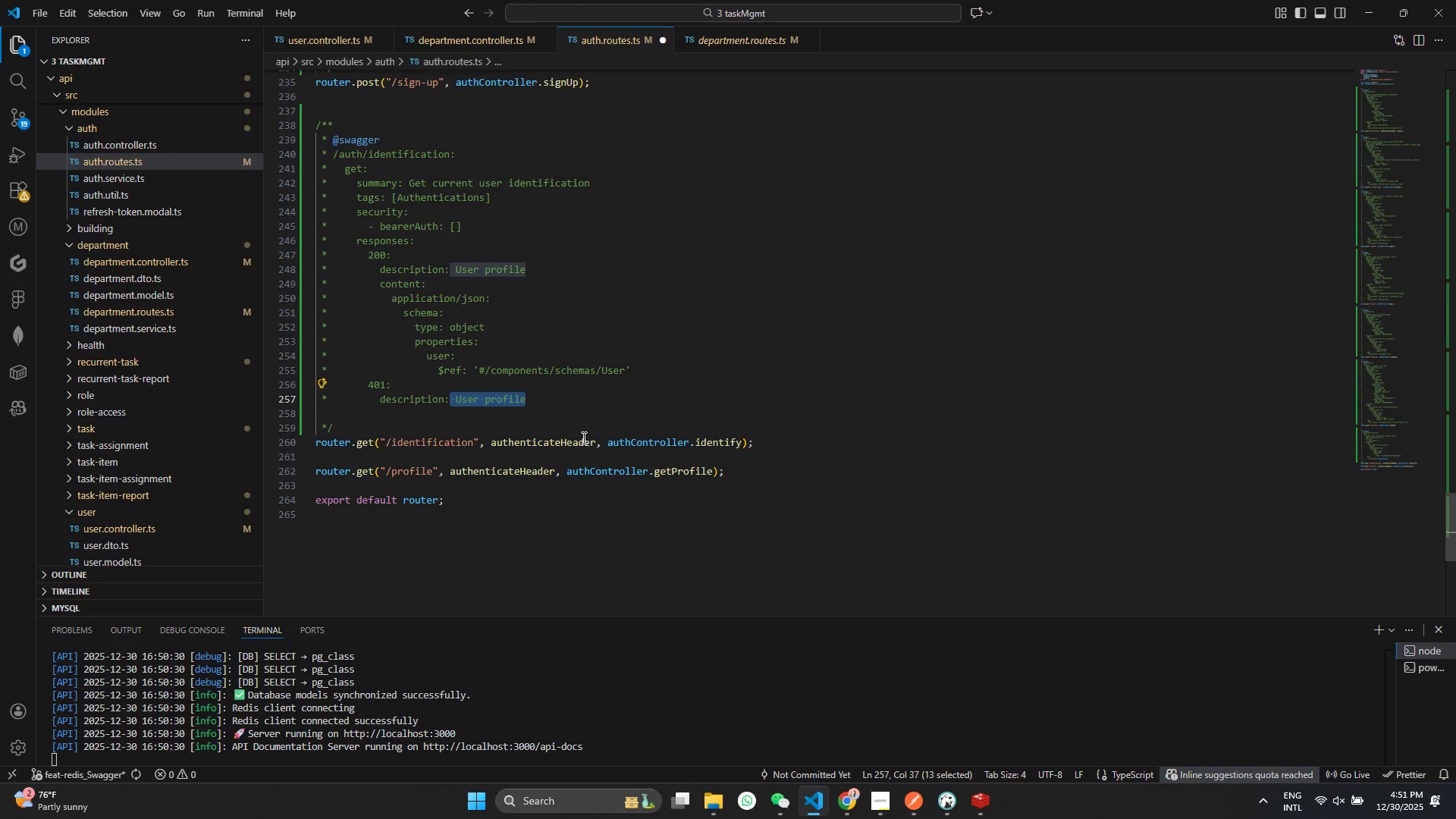 
key(Backspace)
type( Unah)
key(Backspace)
type(uh)
key(Backspace)
type(thorized)
 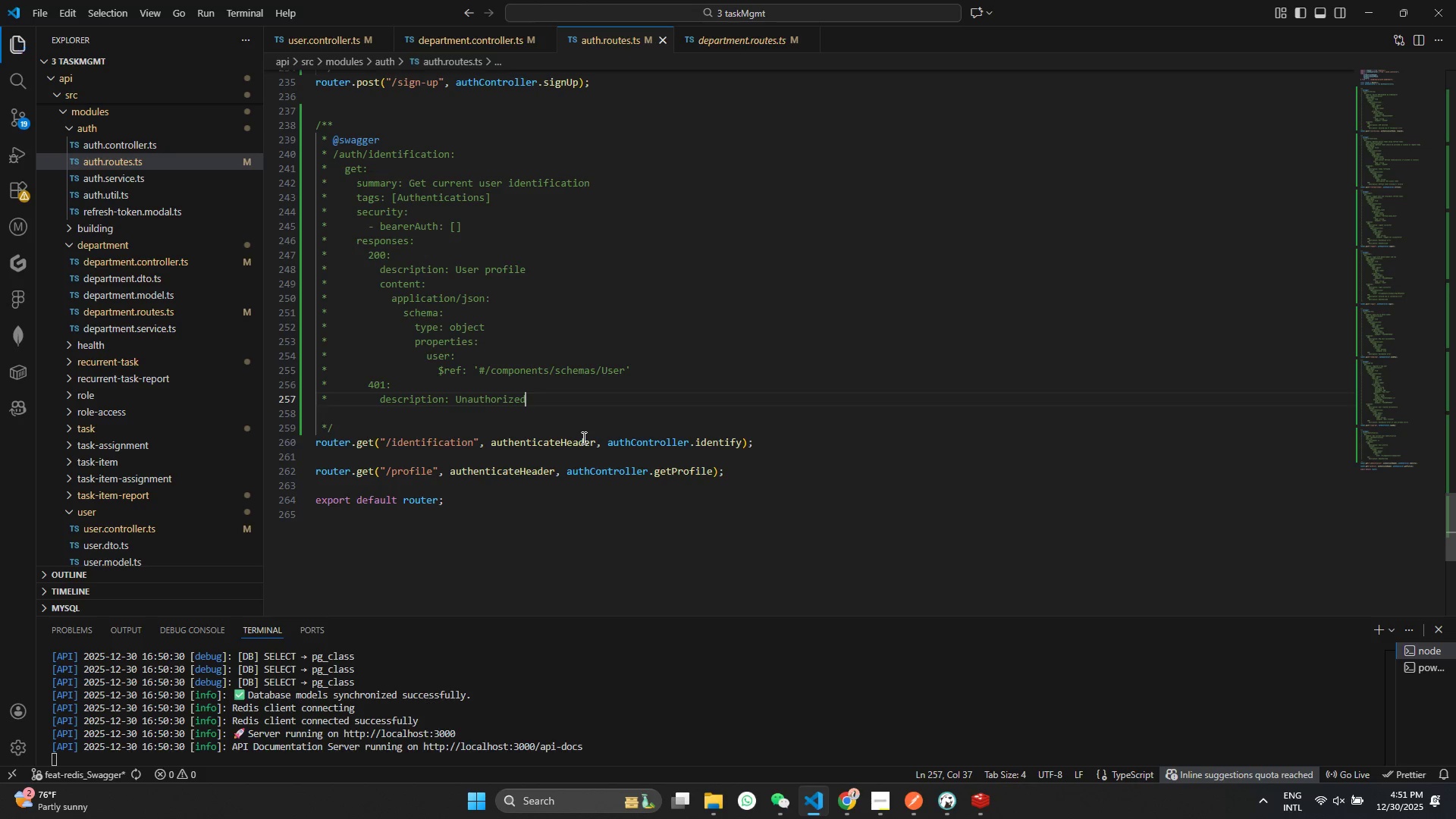 
 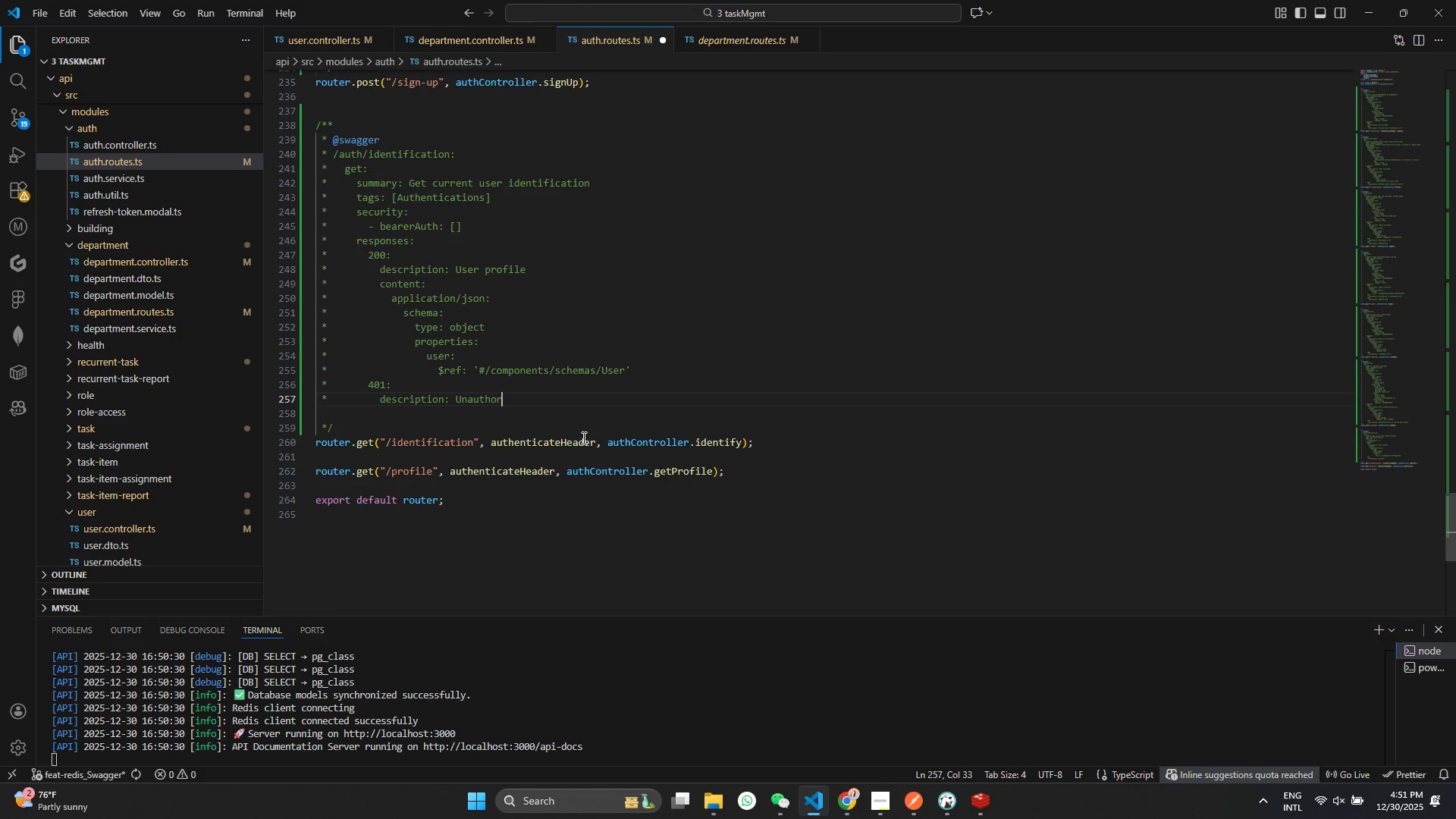 
key(Control+ControlLeft)
 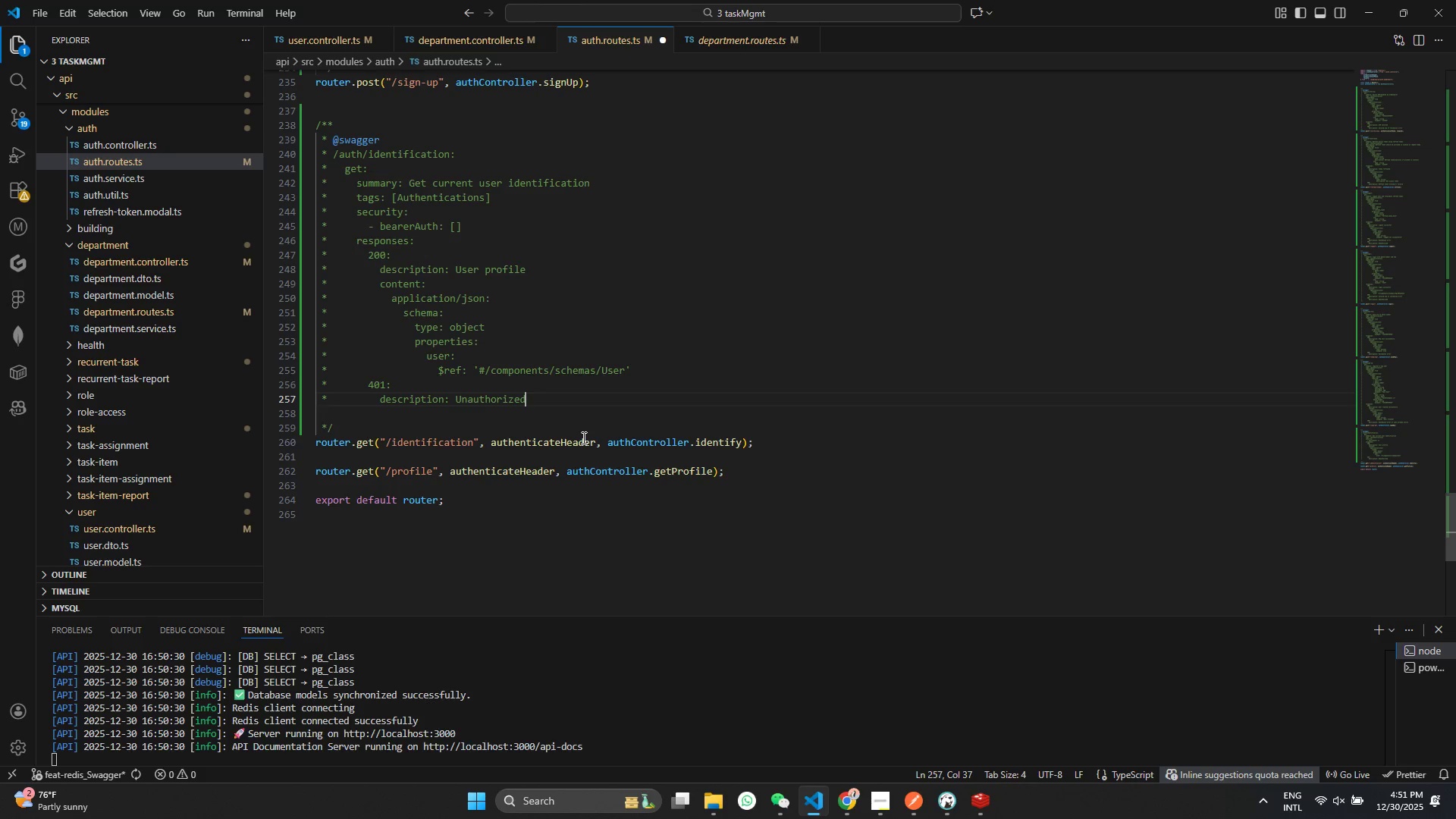 
key(Control+S)
 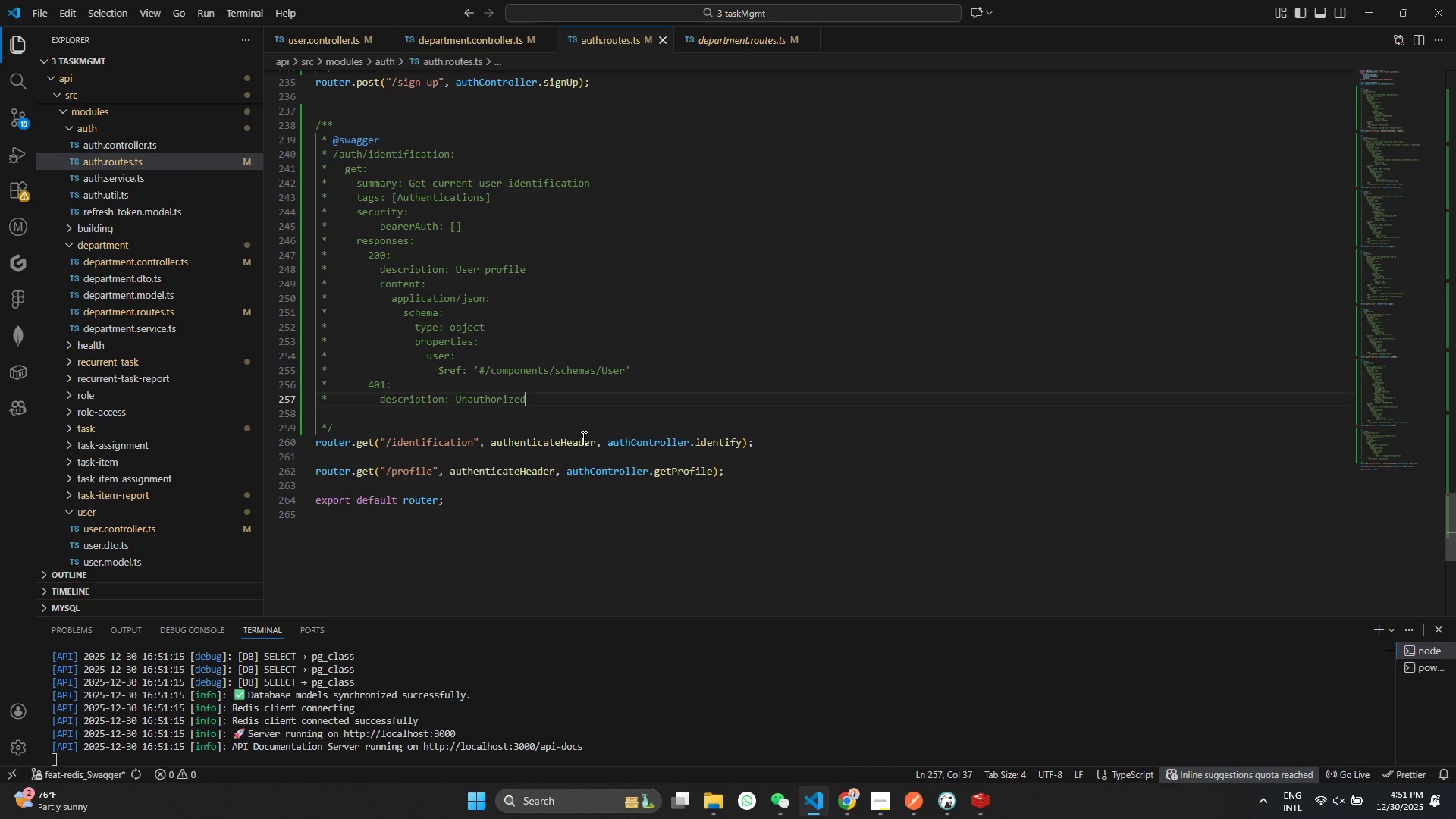 
wait(9.64)
 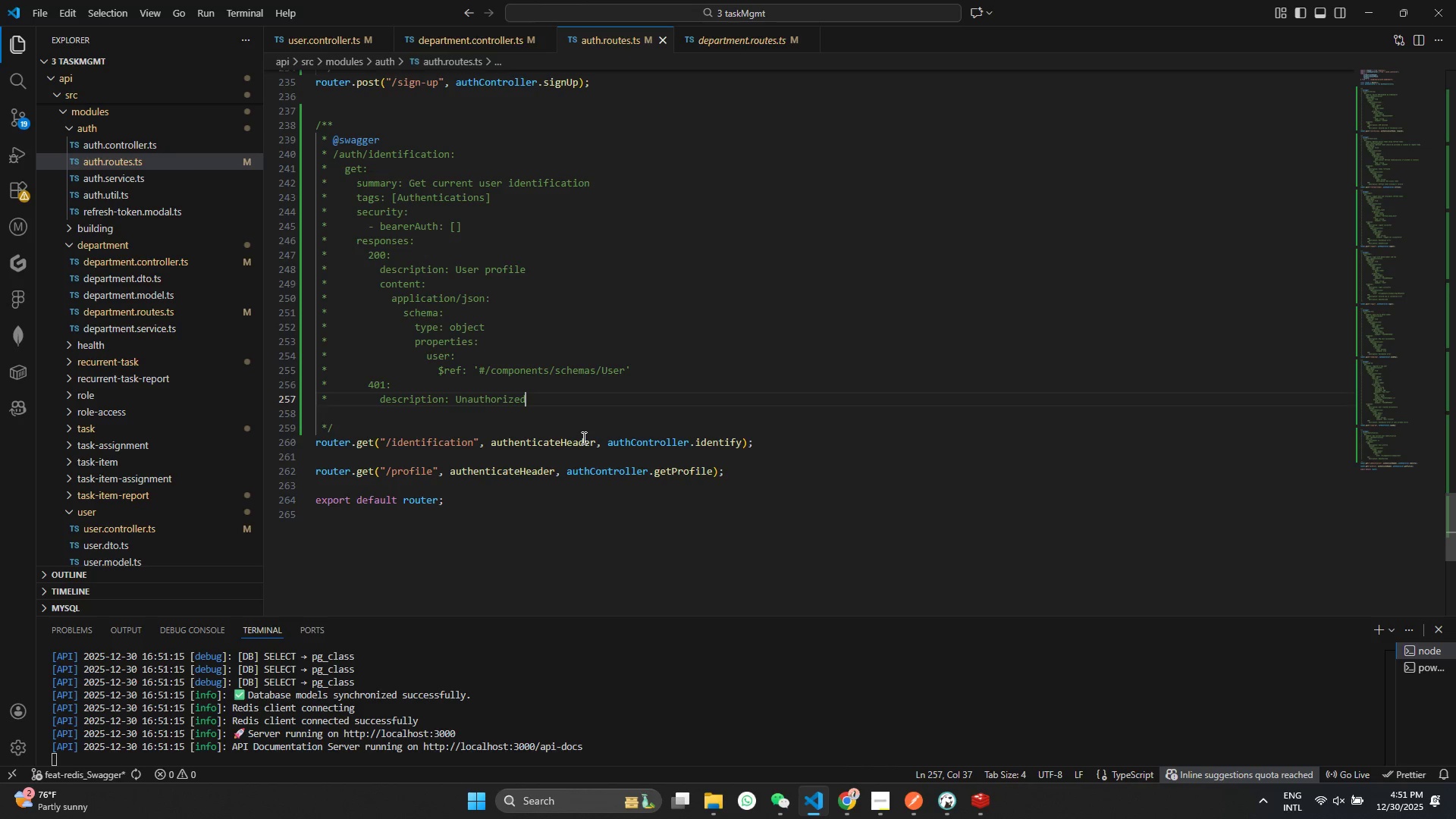 
double_click([510, 270])
 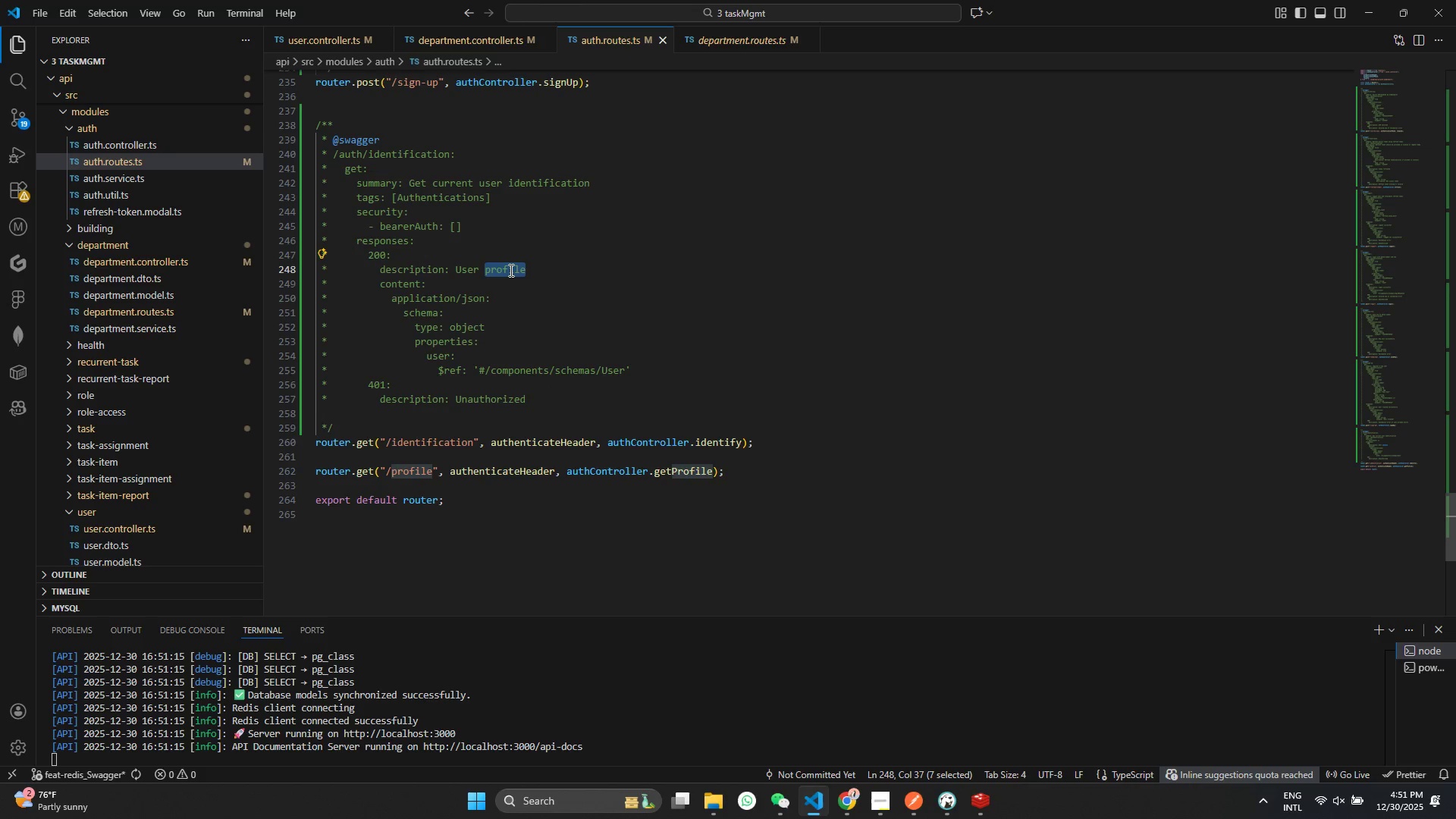 
type(Indentification)
 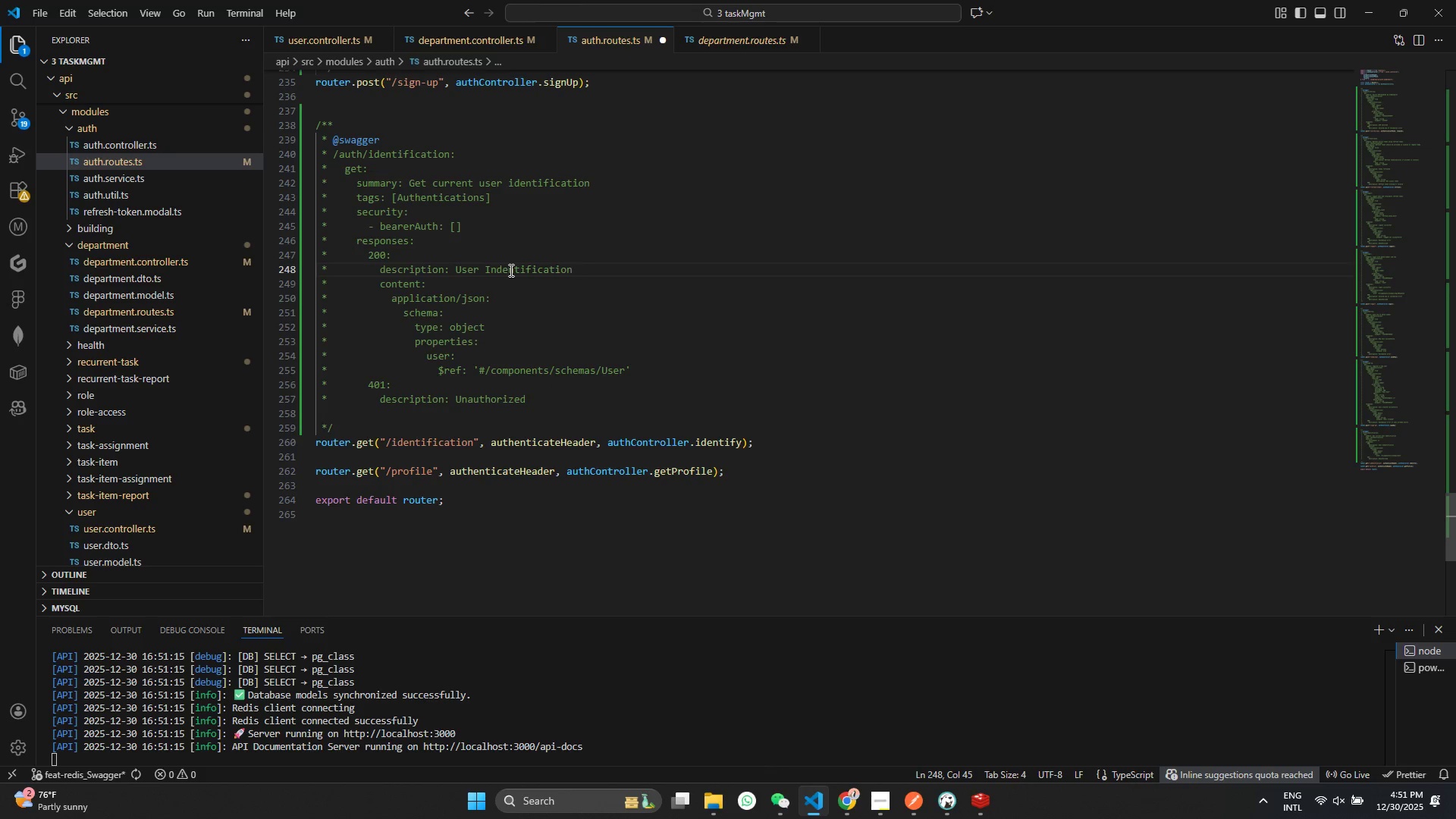 
key(Control+ControlLeft)
 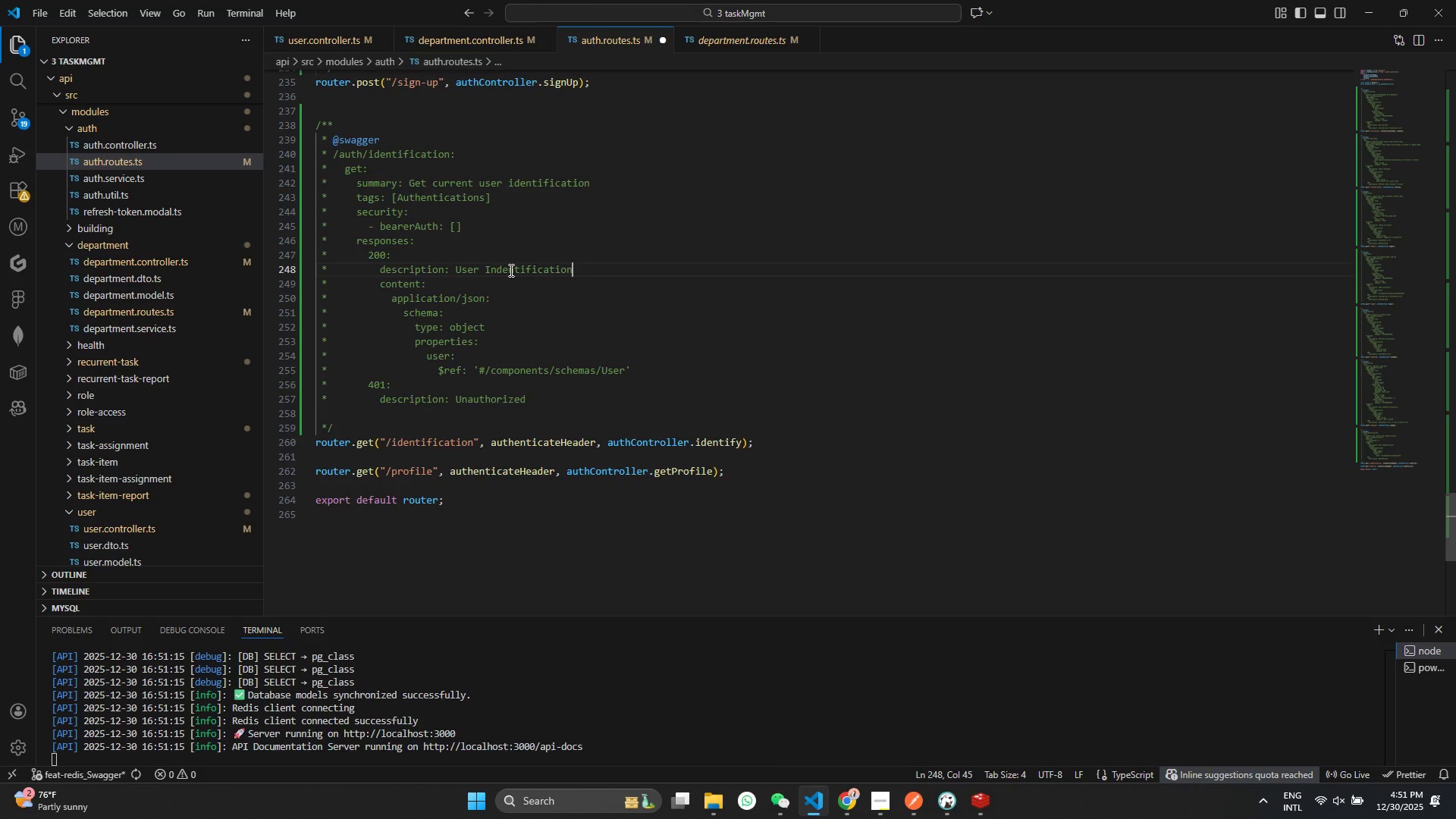 
key(Control+S)
 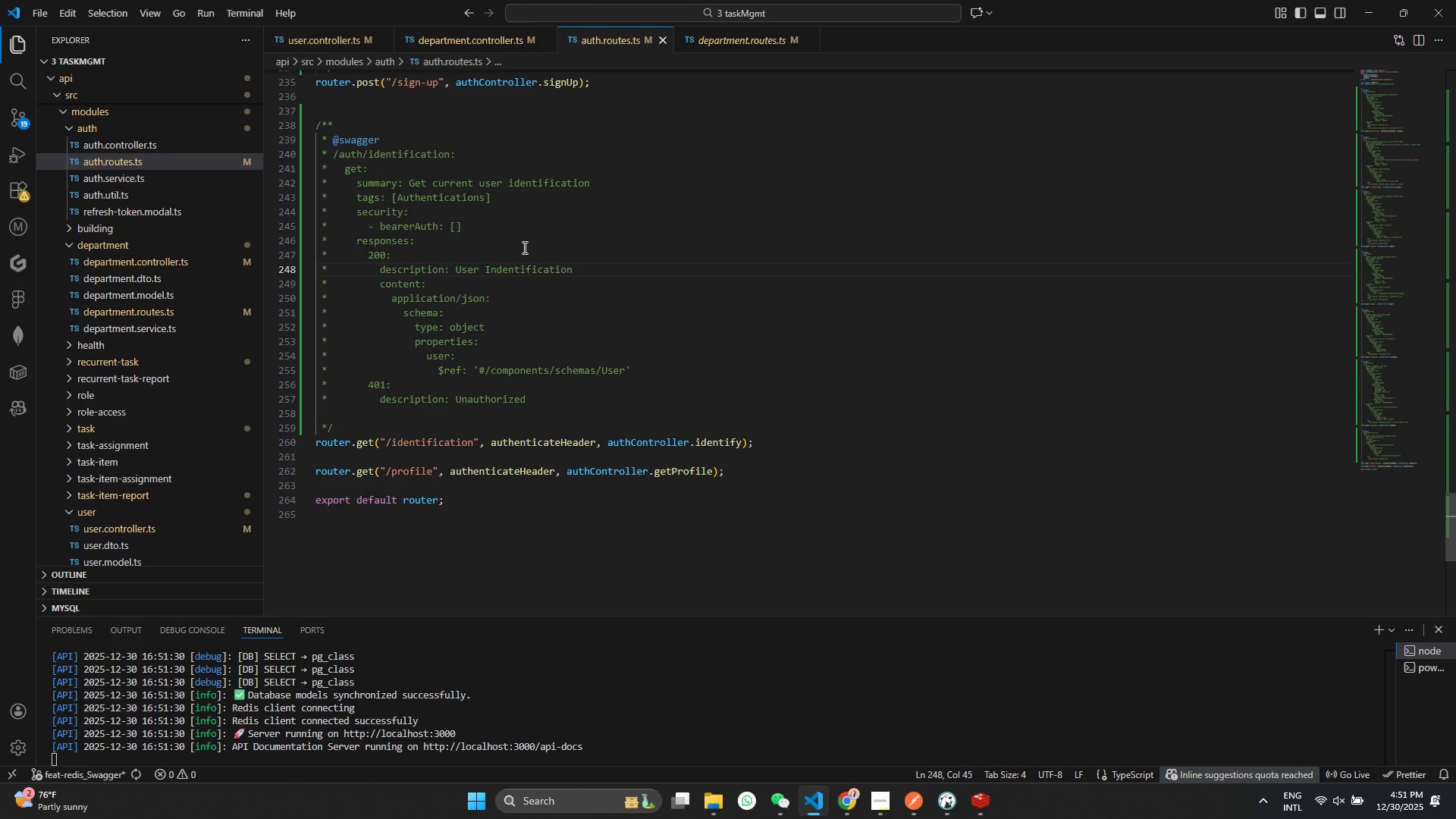 
left_click([368, 378])
 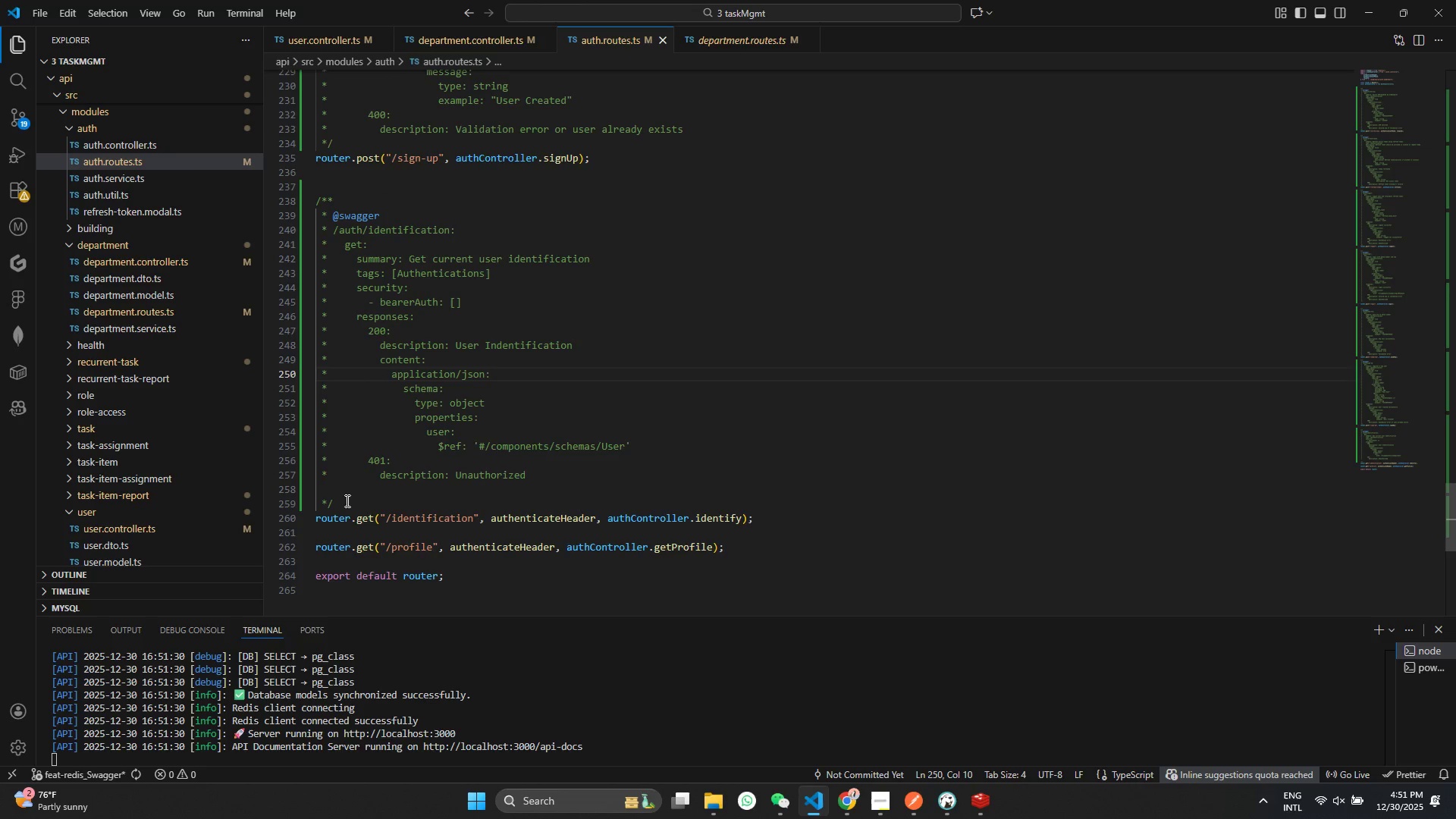 
scroll: coordinate [547, 349], scroll_direction: up, amount: 2.0
 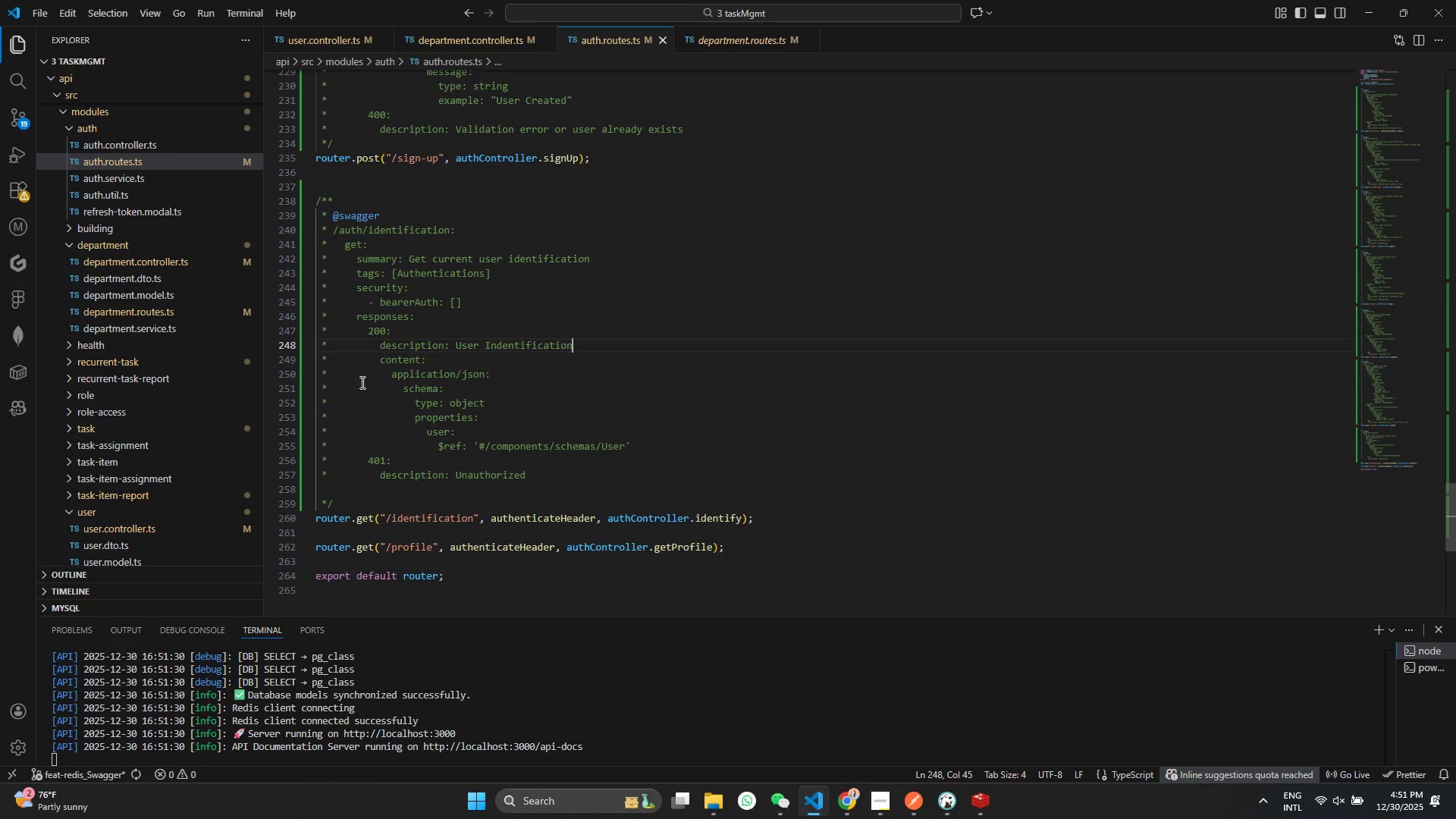 
left_click_drag(start_coordinate=[345, 502], to_coordinate=[272, 197])
 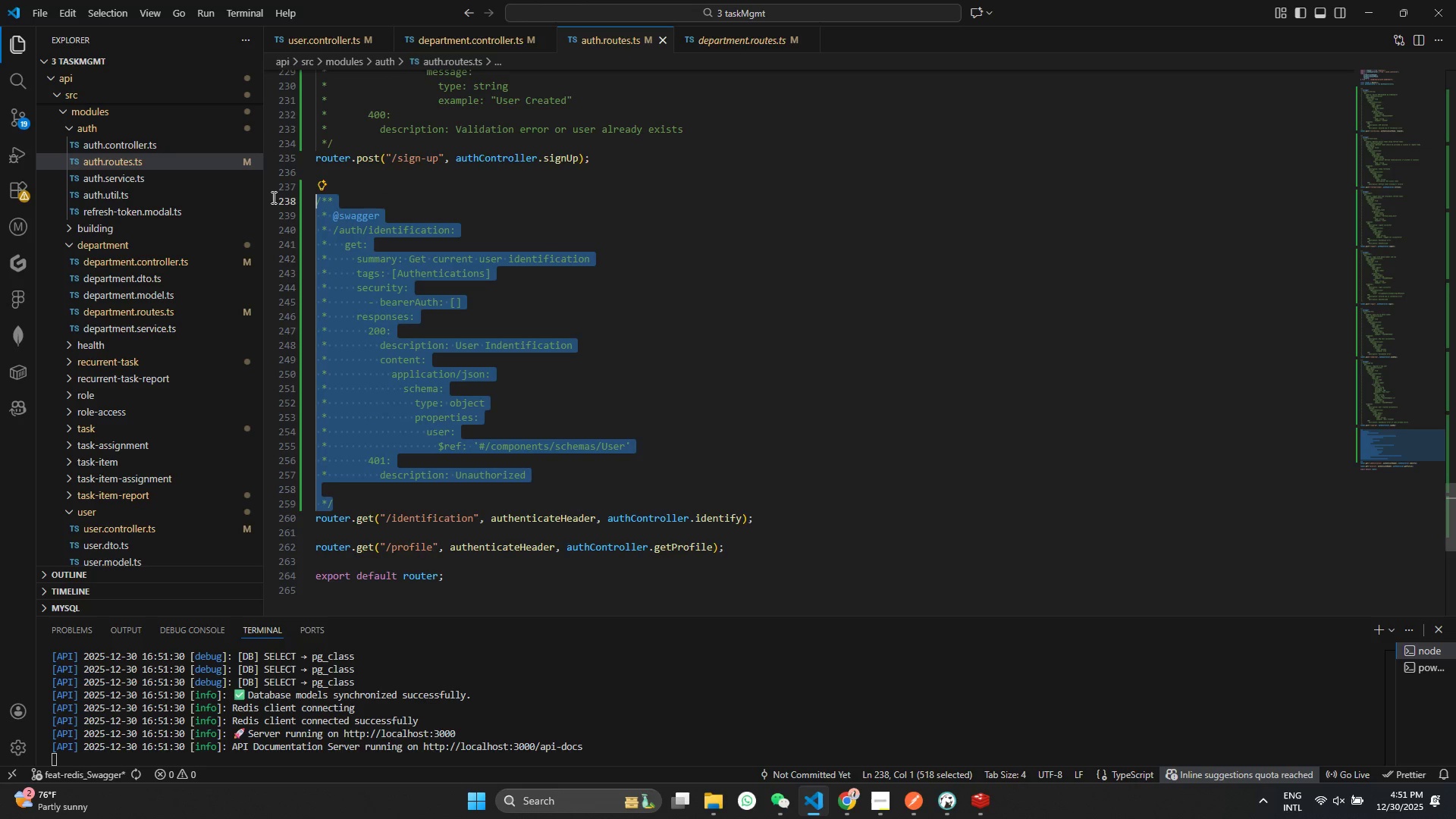 
key(Control+ControlLeft)
 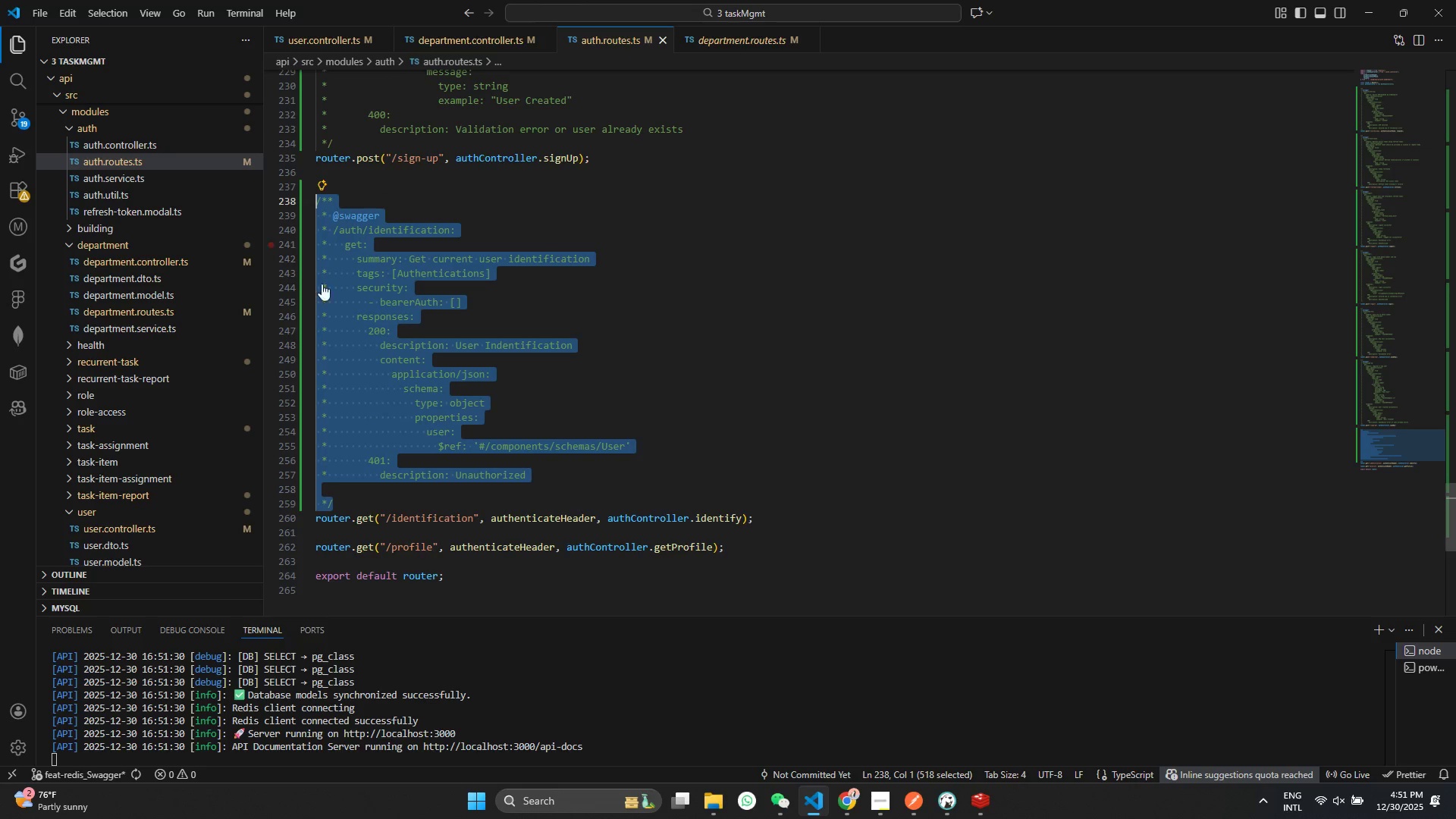 
key(Control+C)
 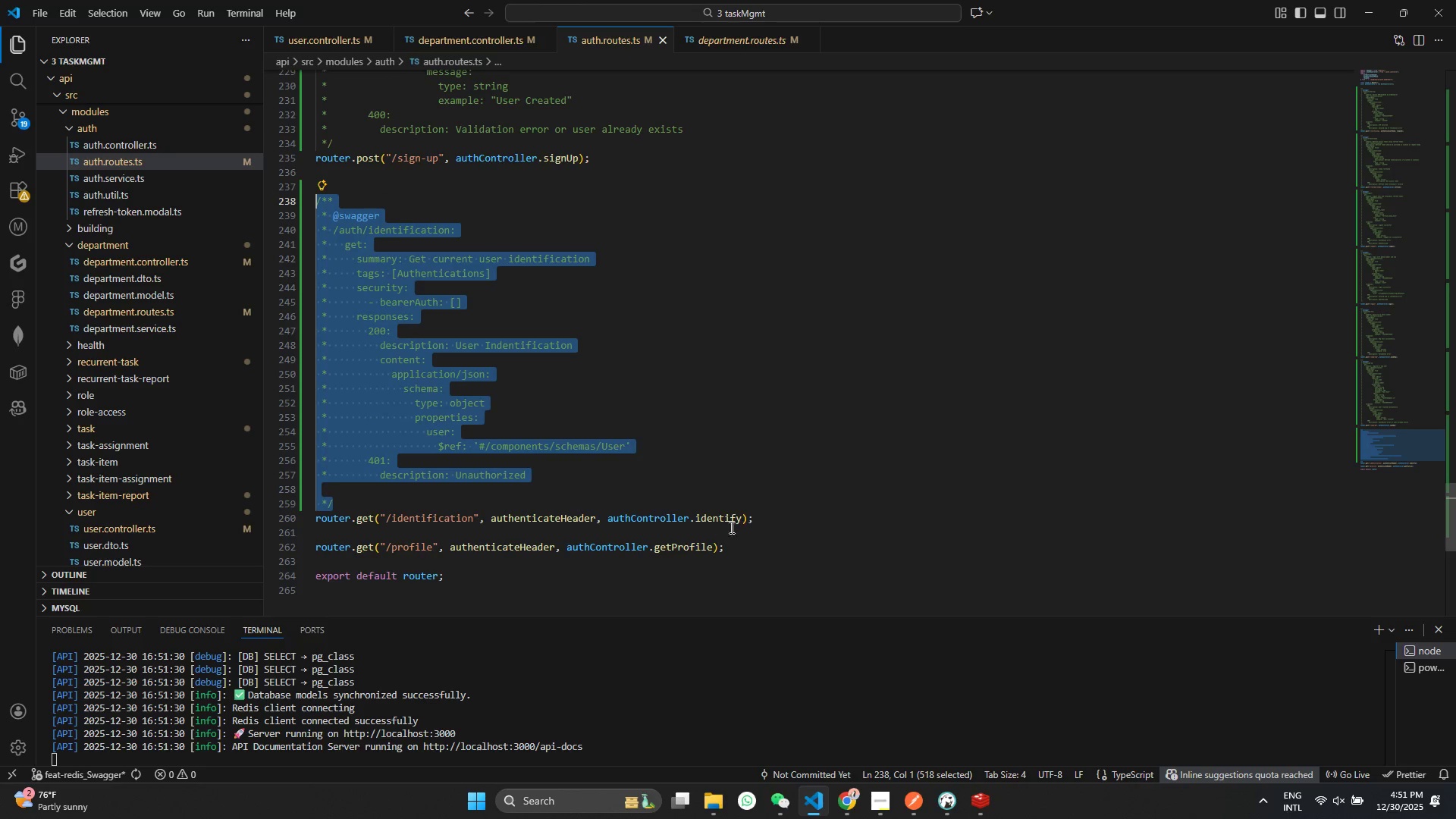 
left_click([758, 524])
 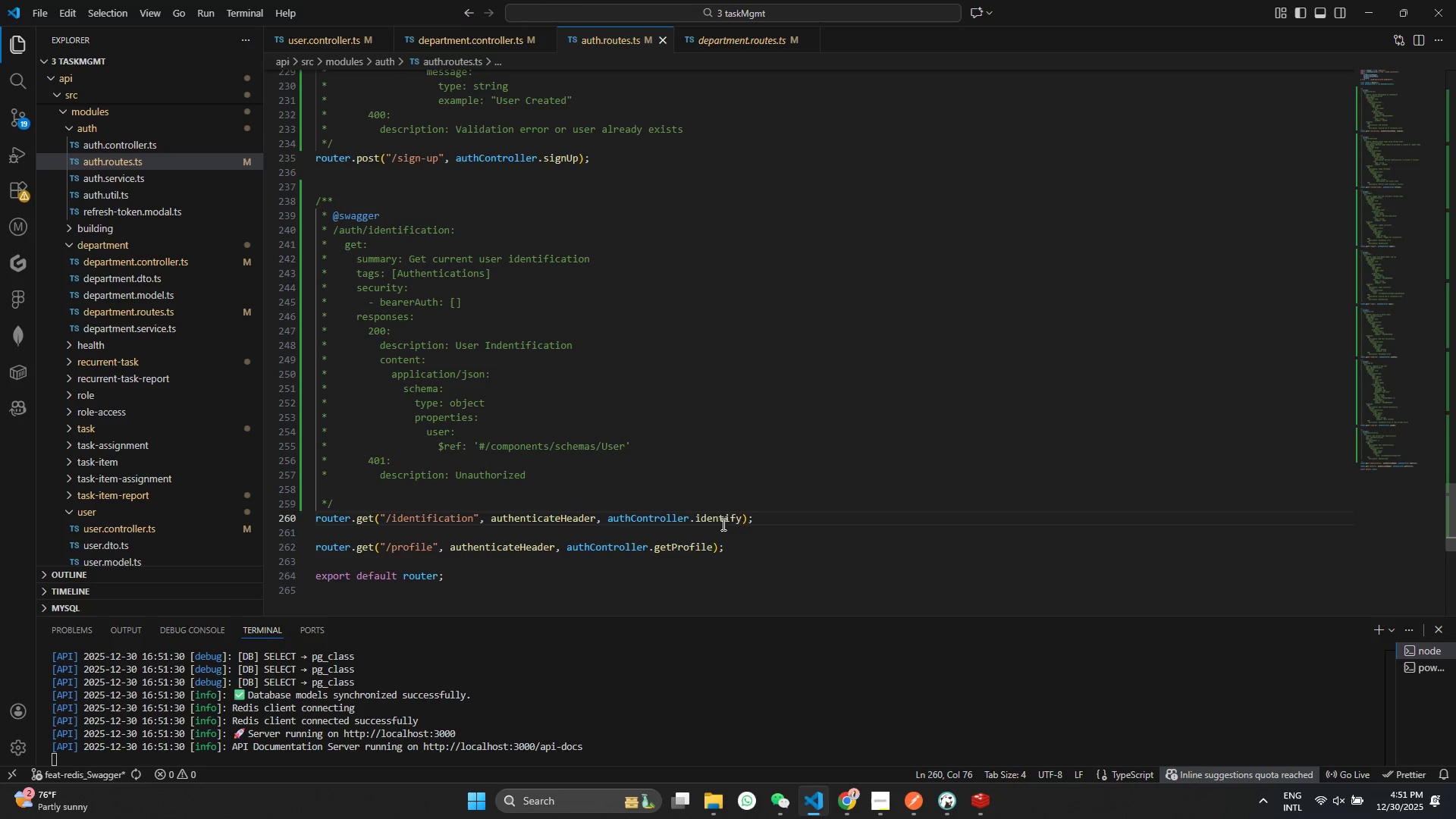 
key(Enter)
 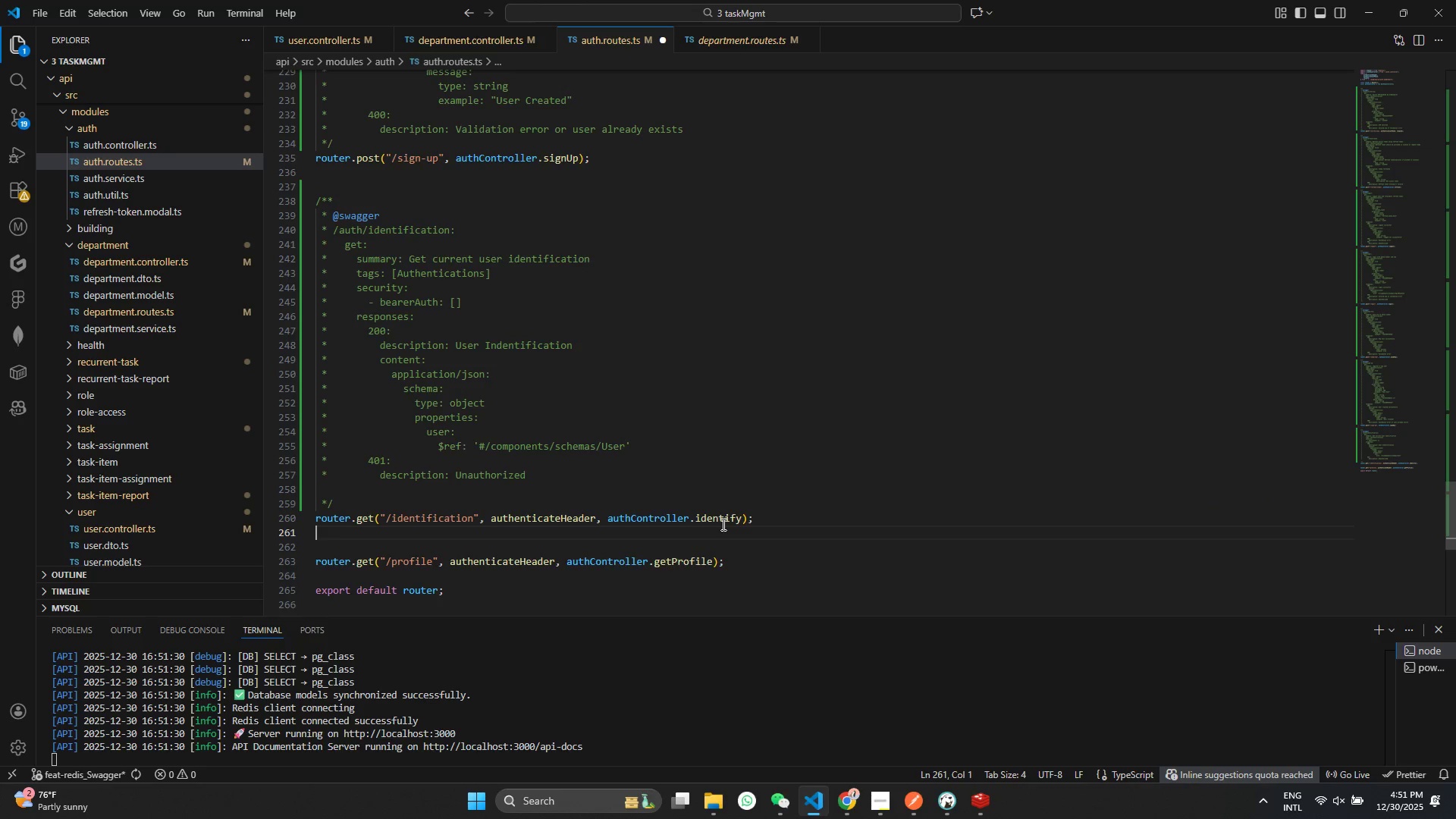 
key(Enter)
 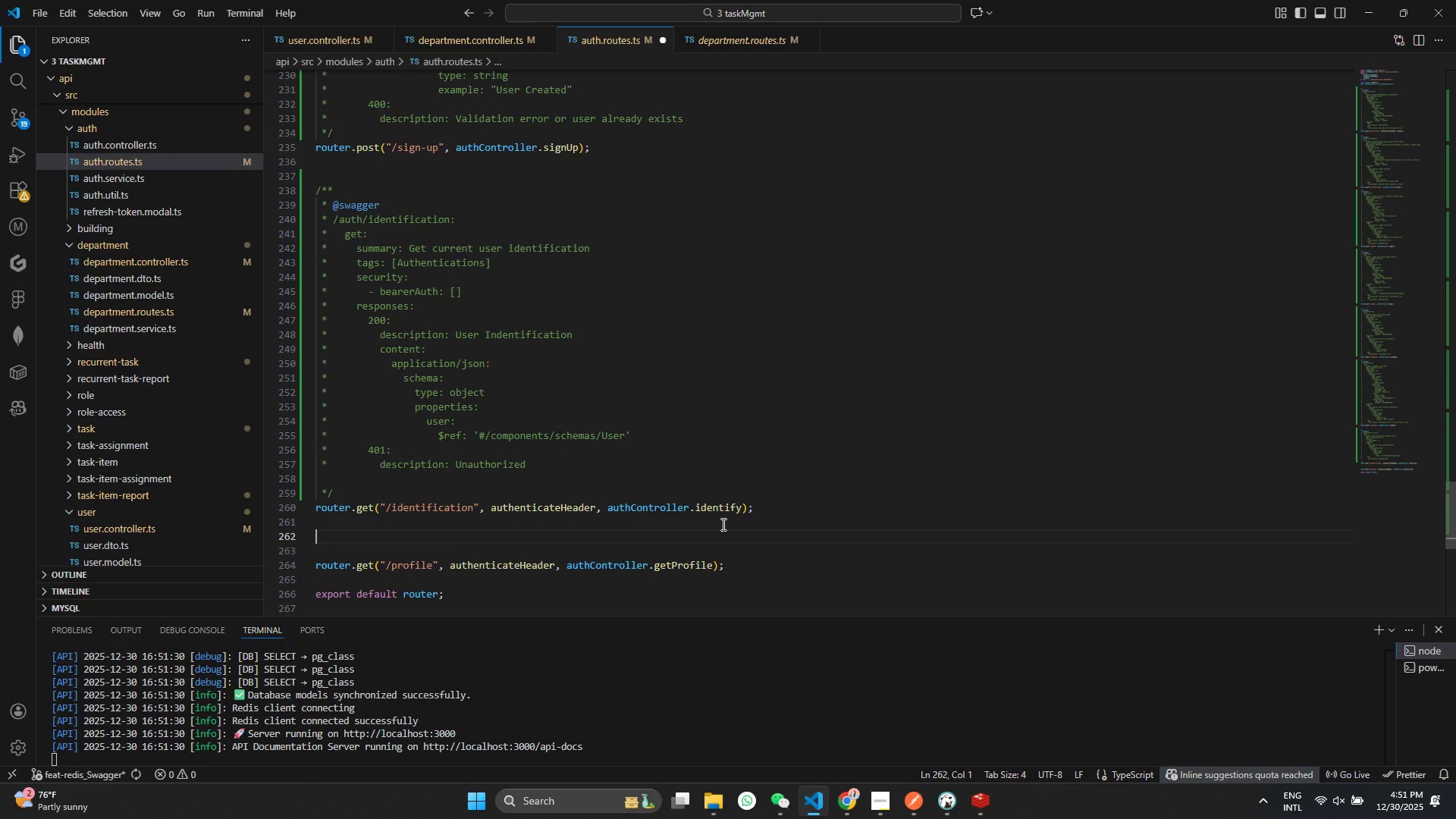 
key(Control+V)
 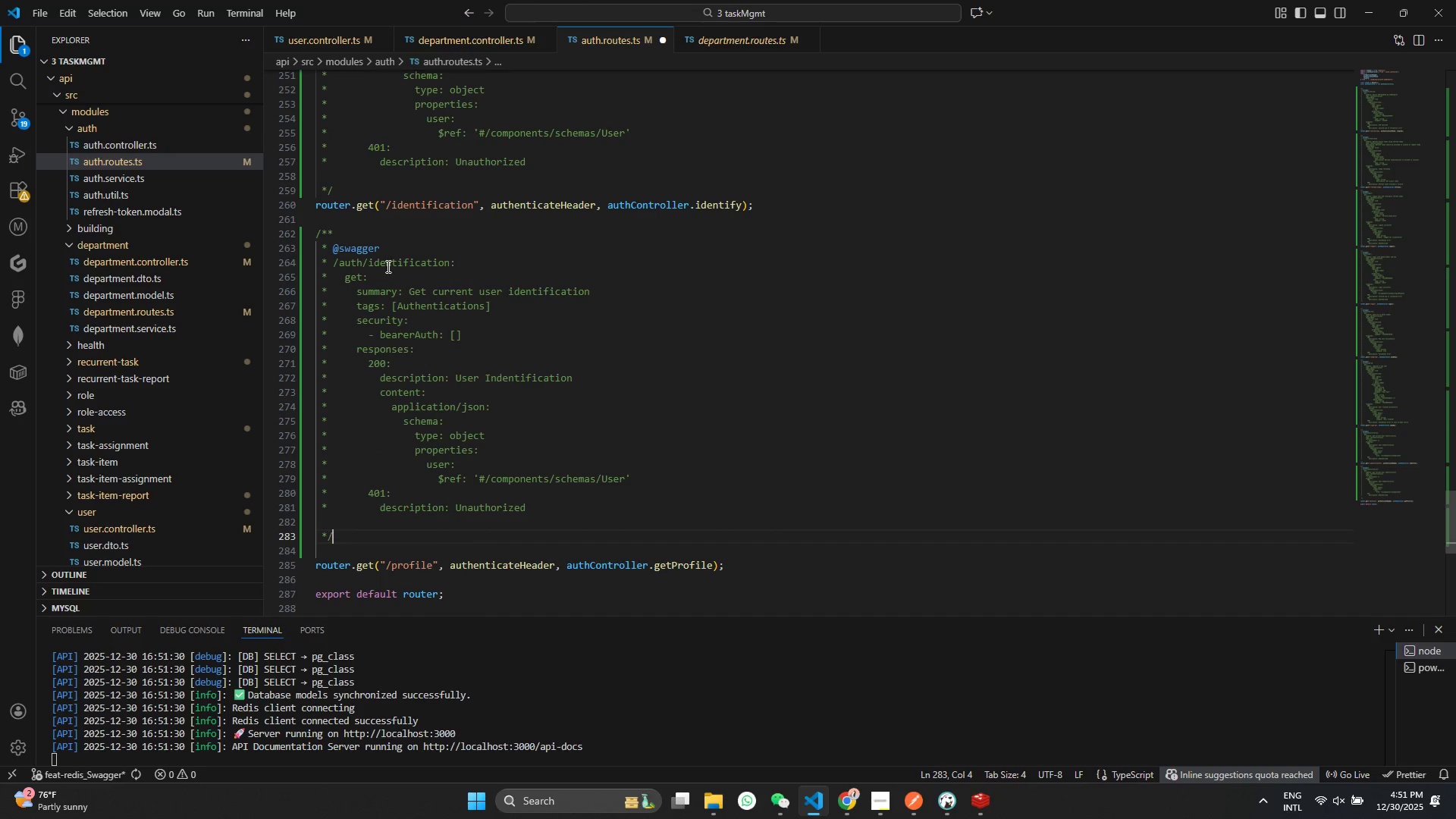 
double_click([400, 262])
 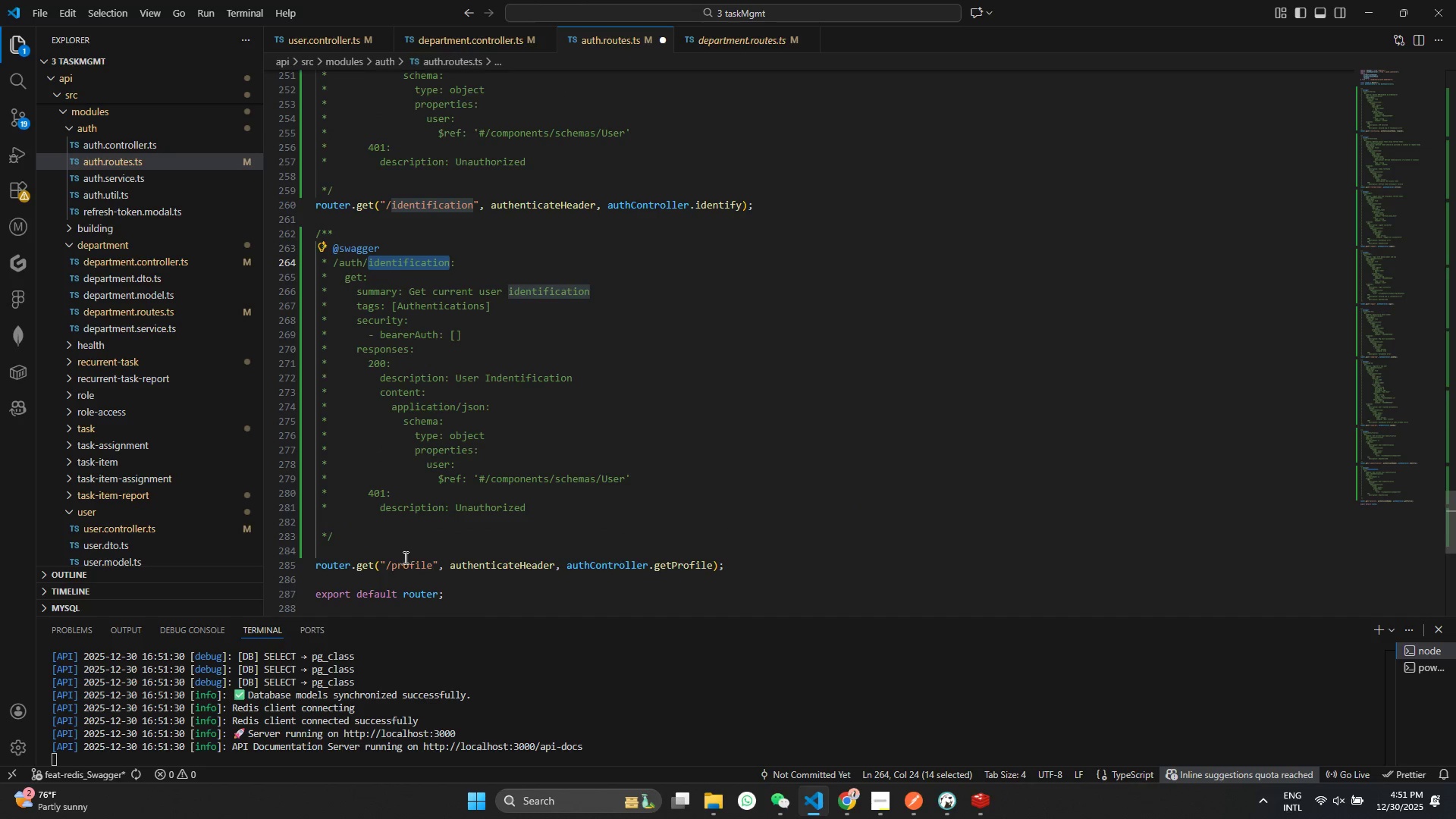 
double_click([405, 562])
 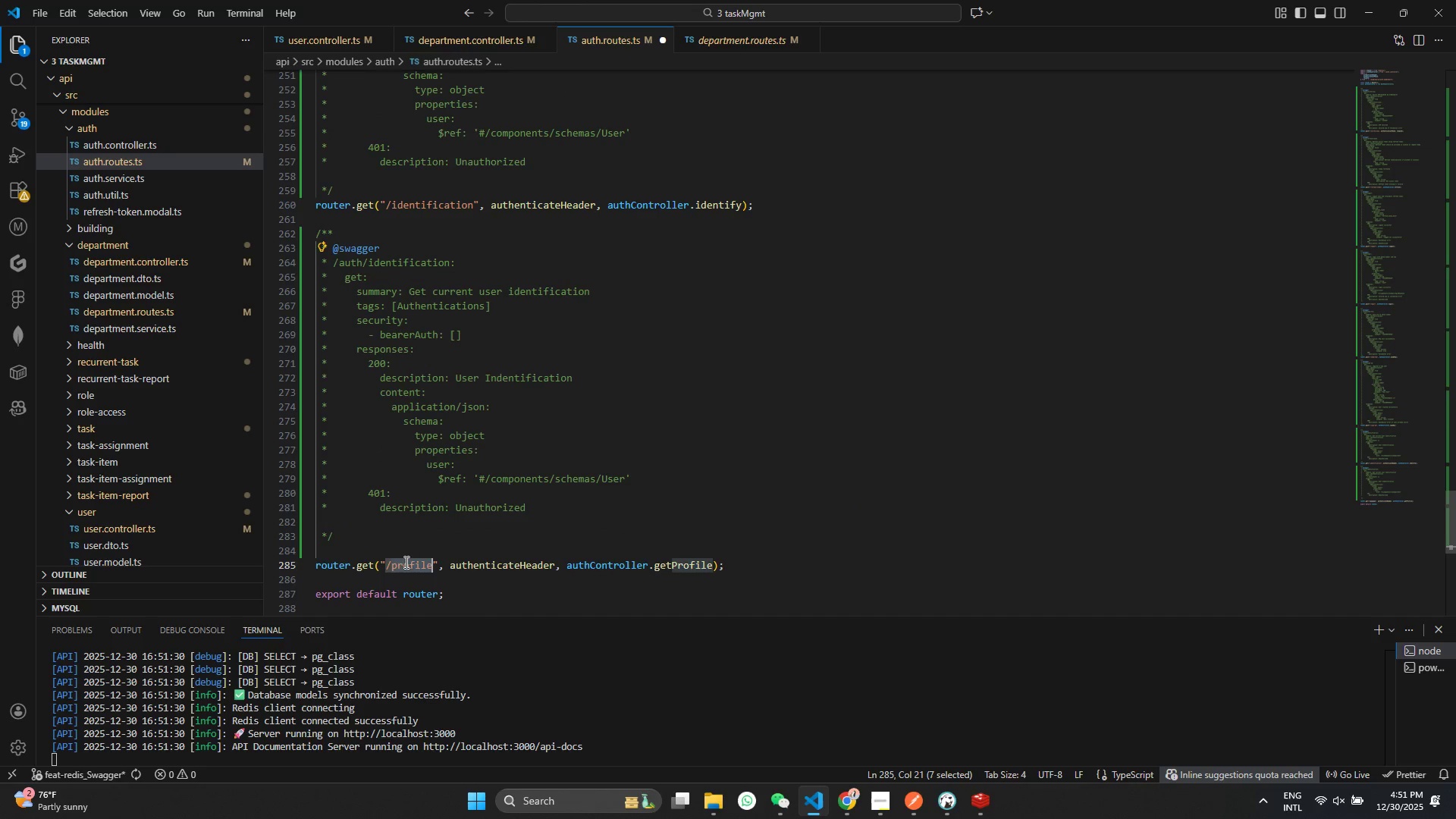 
key(Control+ControlLeft)
 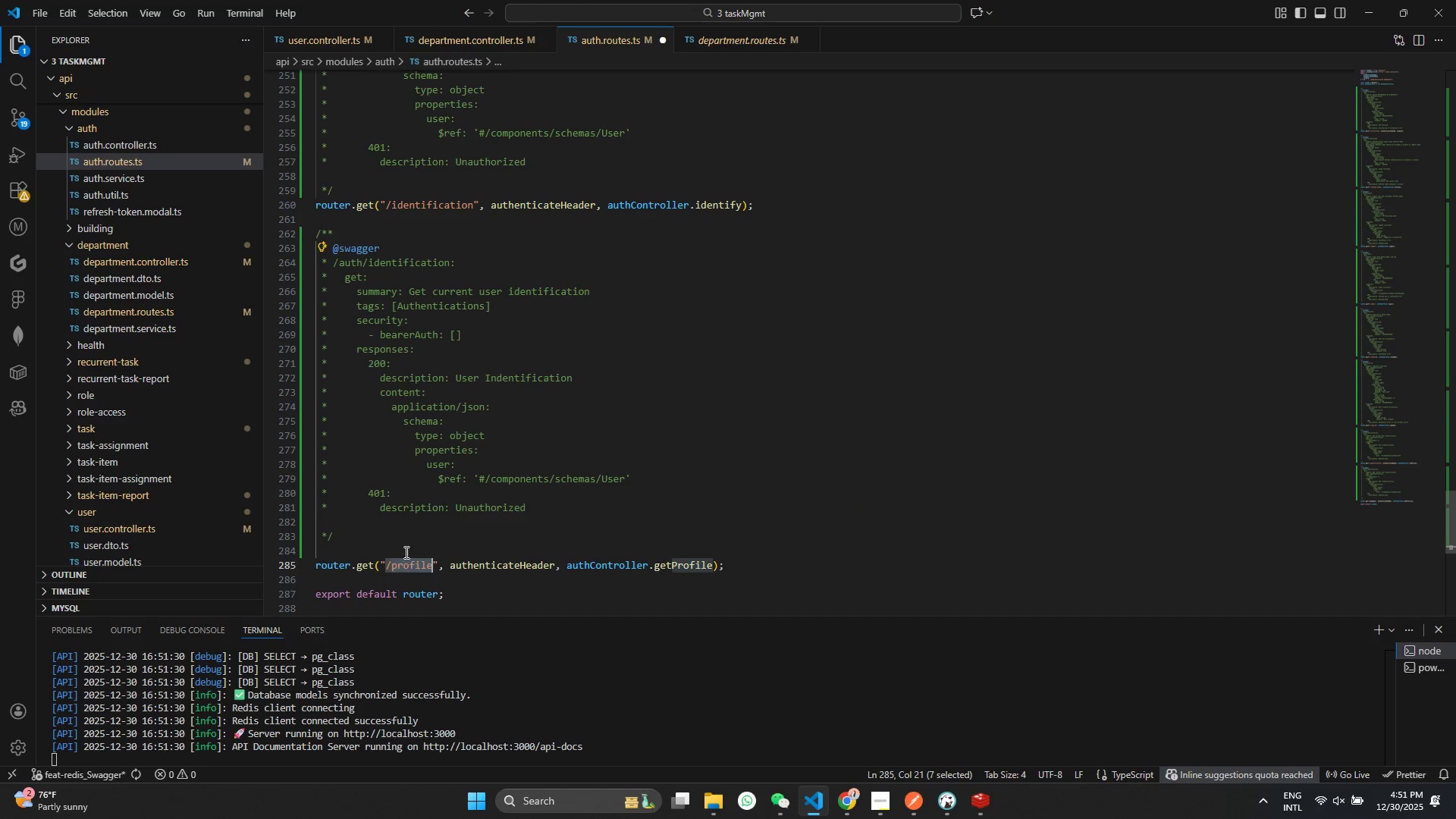 
key(Control+C)
 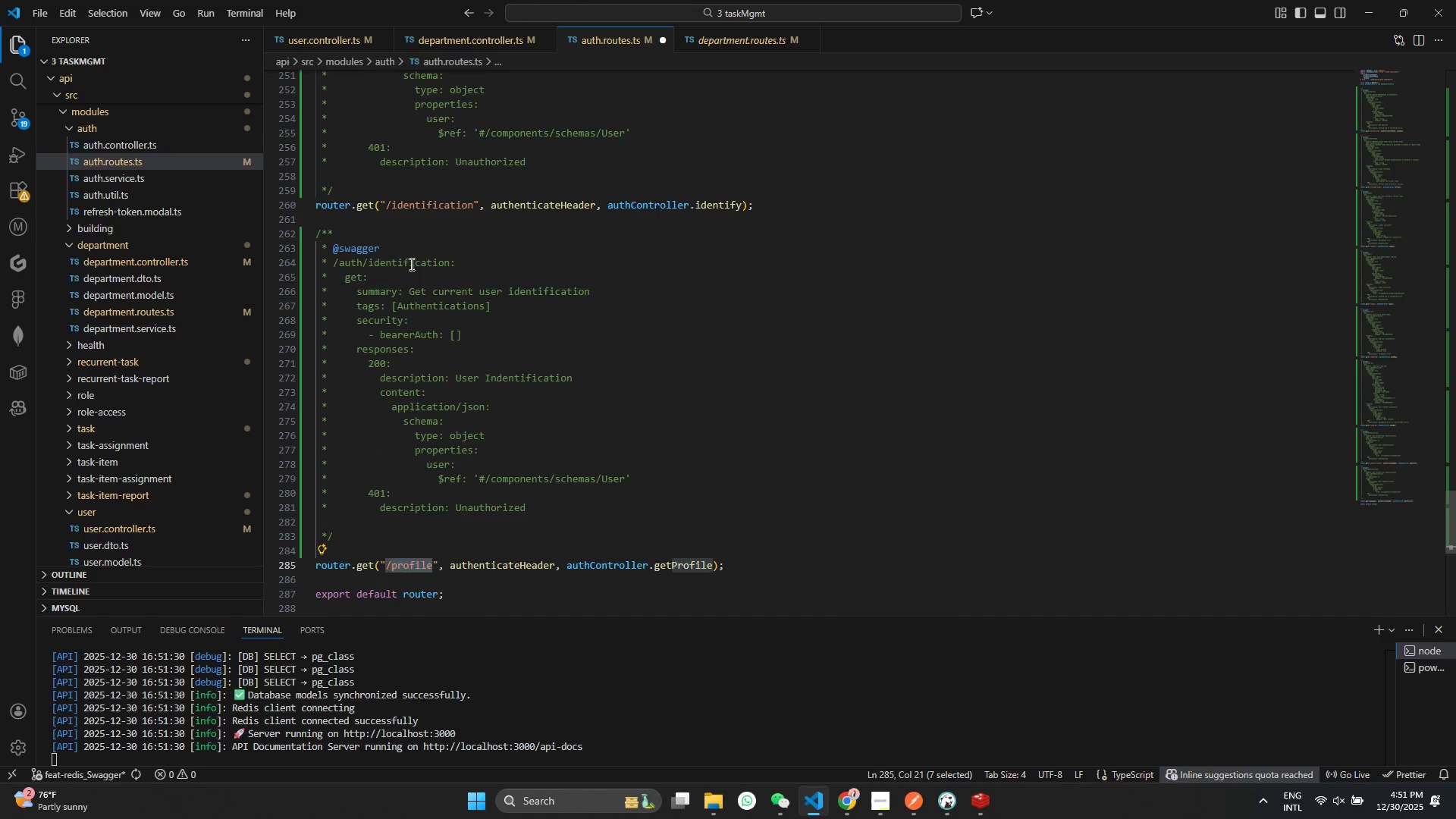 
double_click([410, 264])
 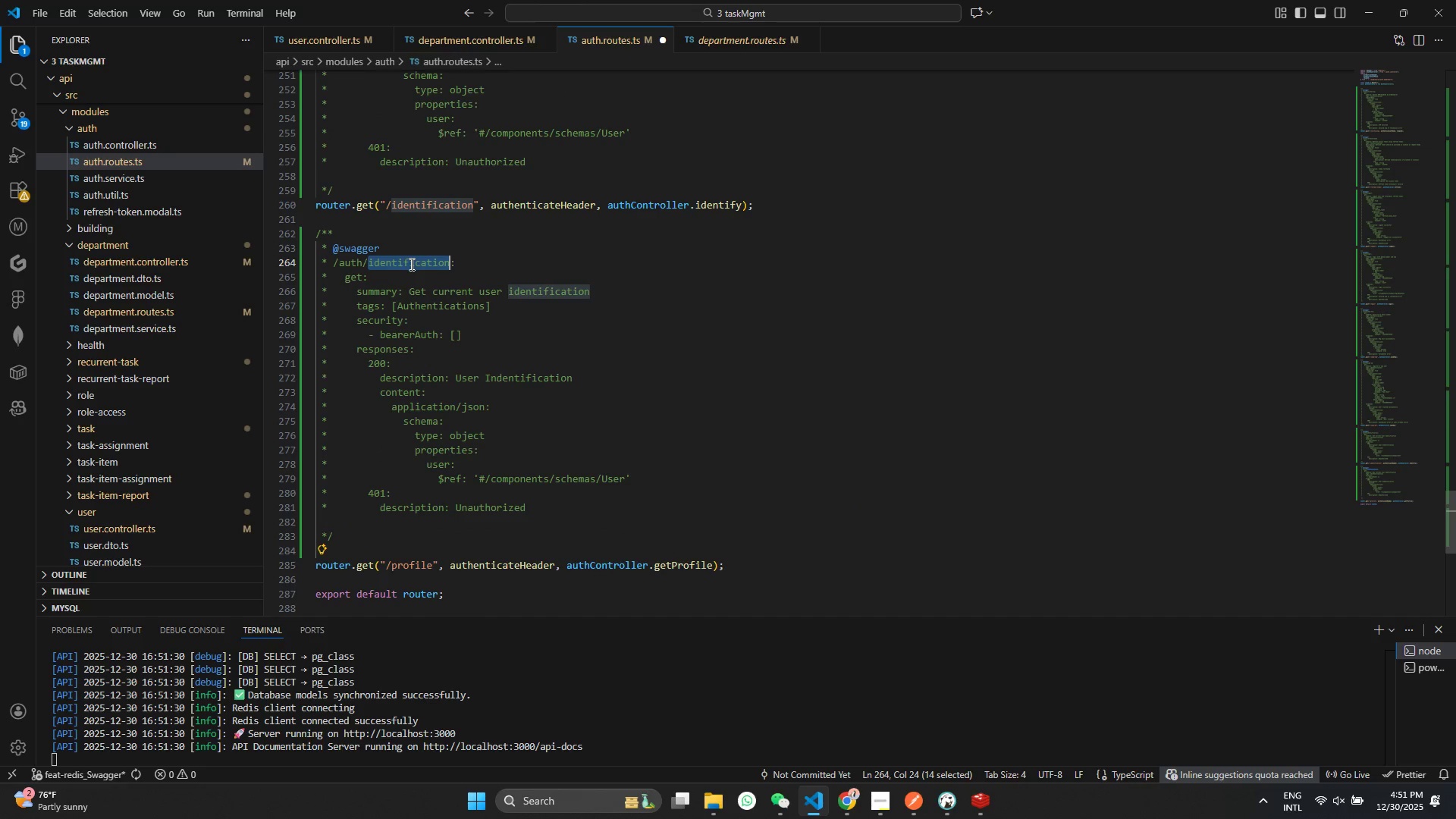 
key(Control+ControlLeft)
 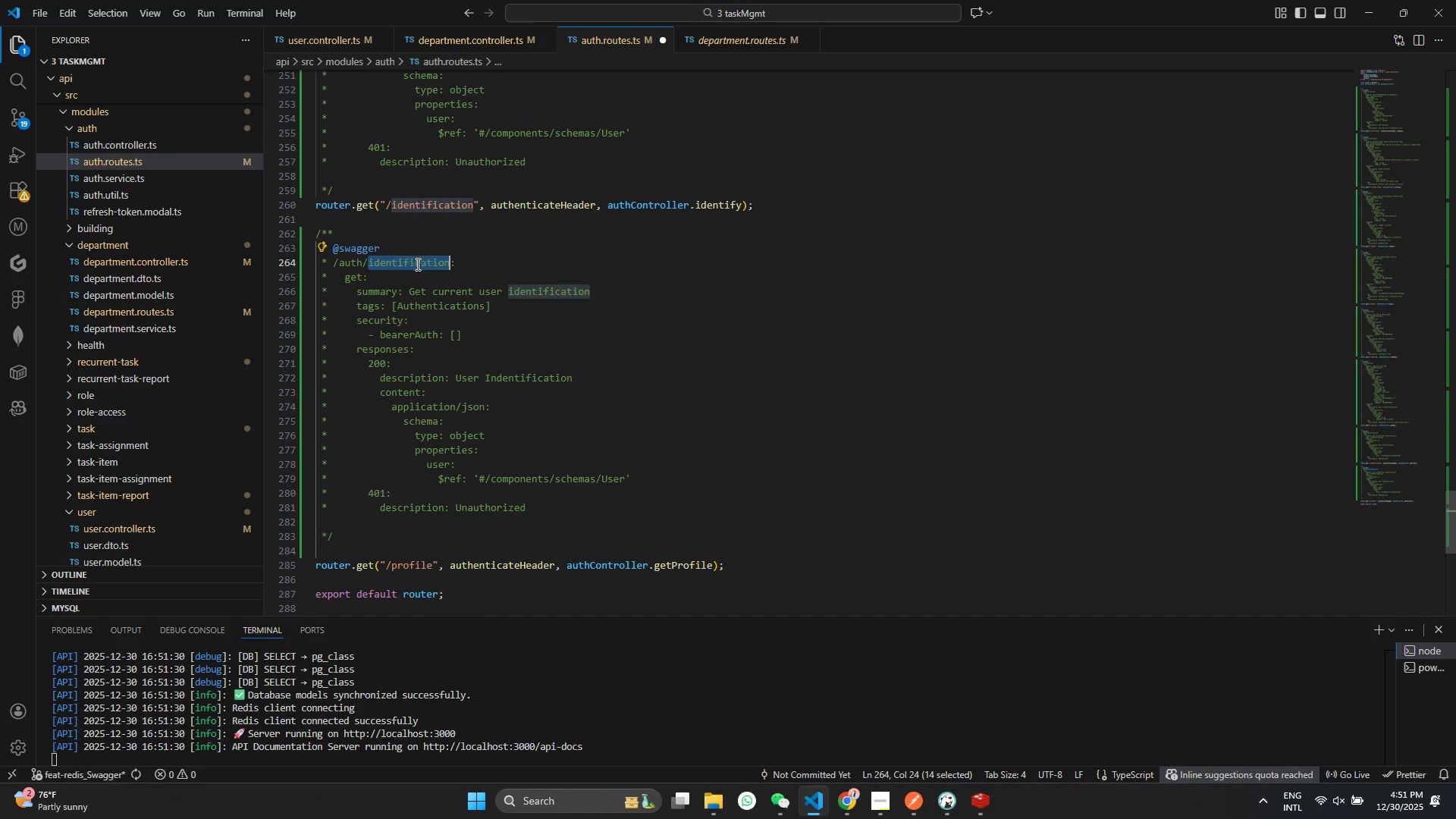 
key(Control+V)
 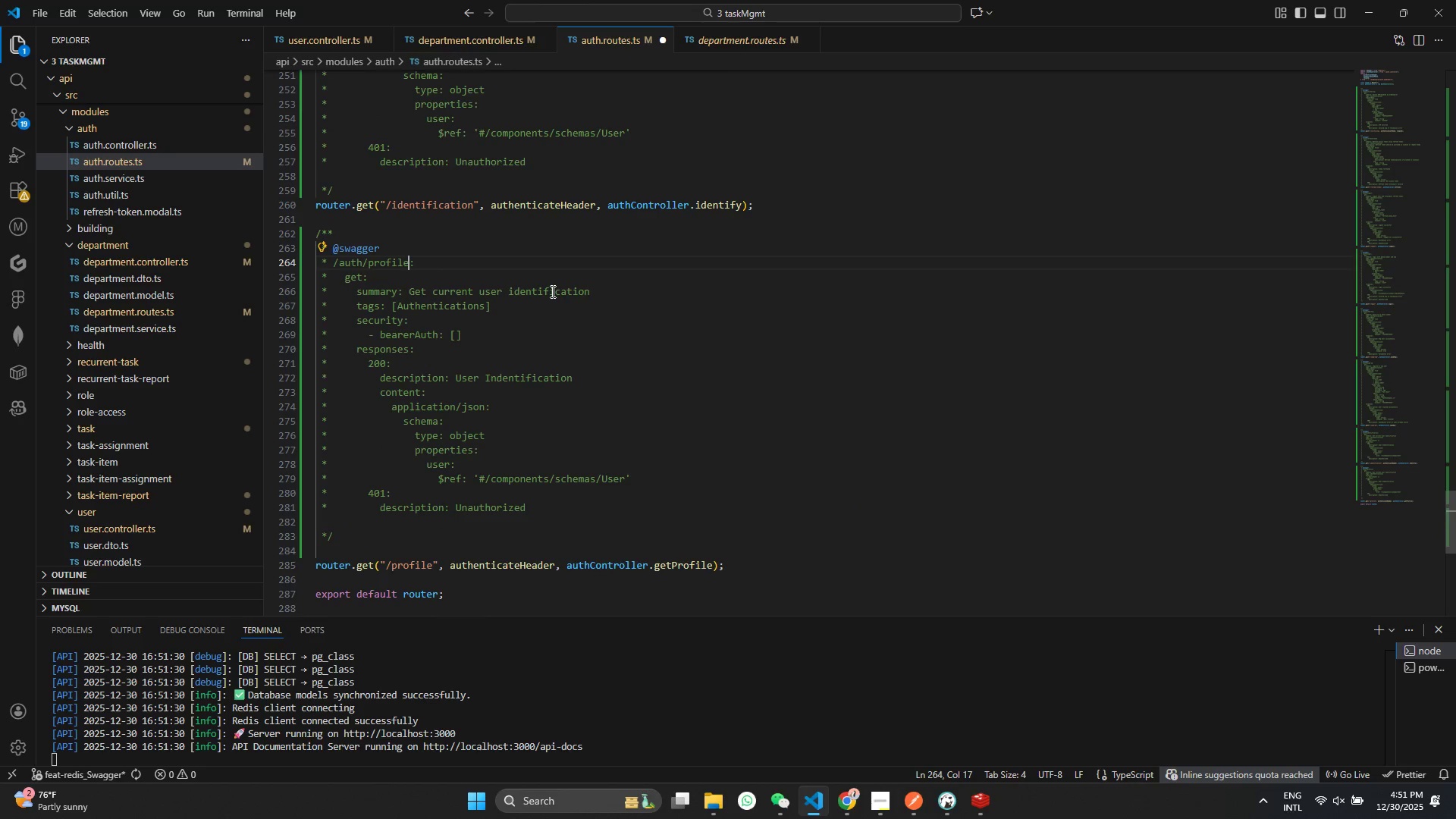 
double_click([551, 291])
 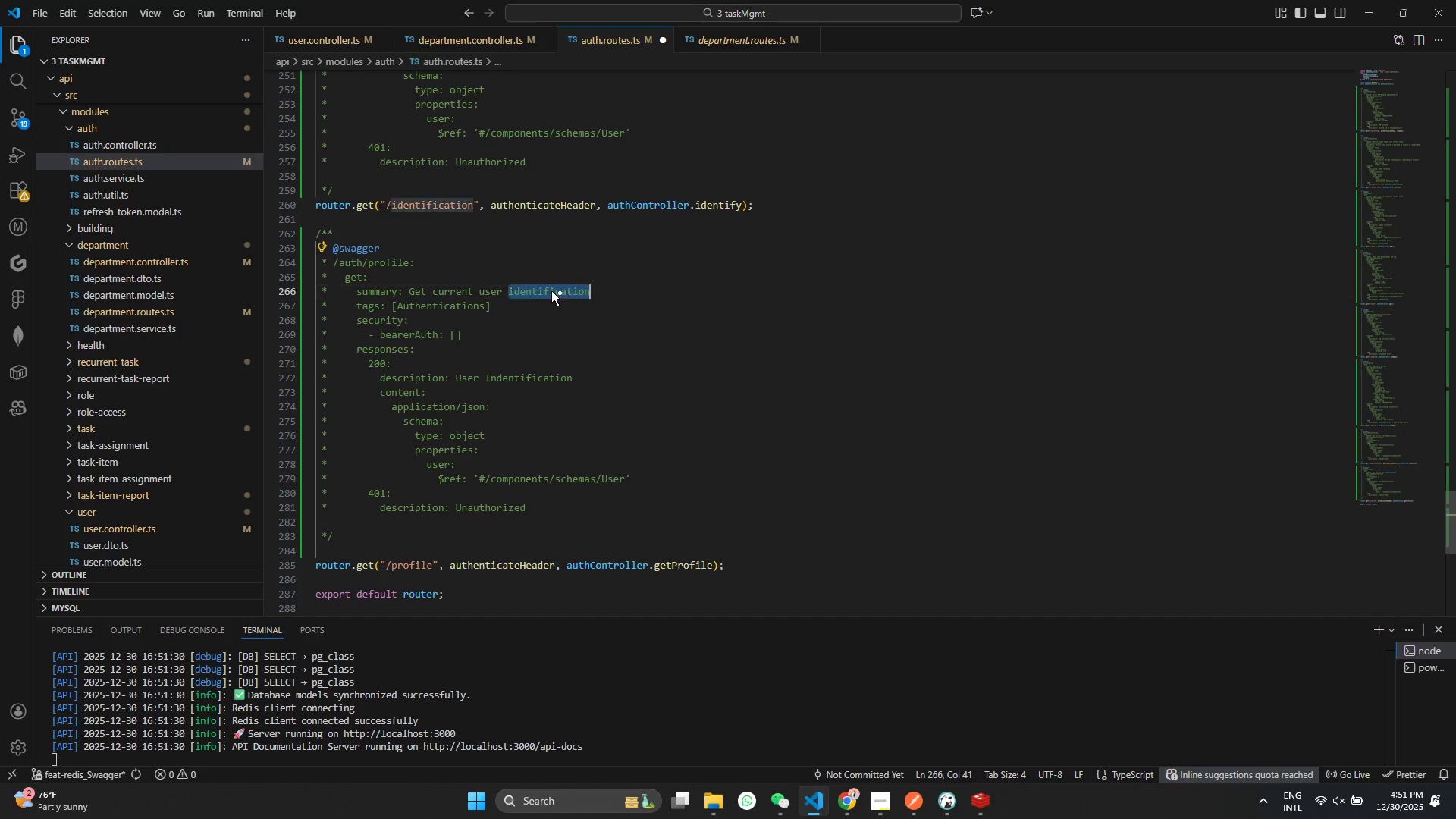 
key(Control+V)
 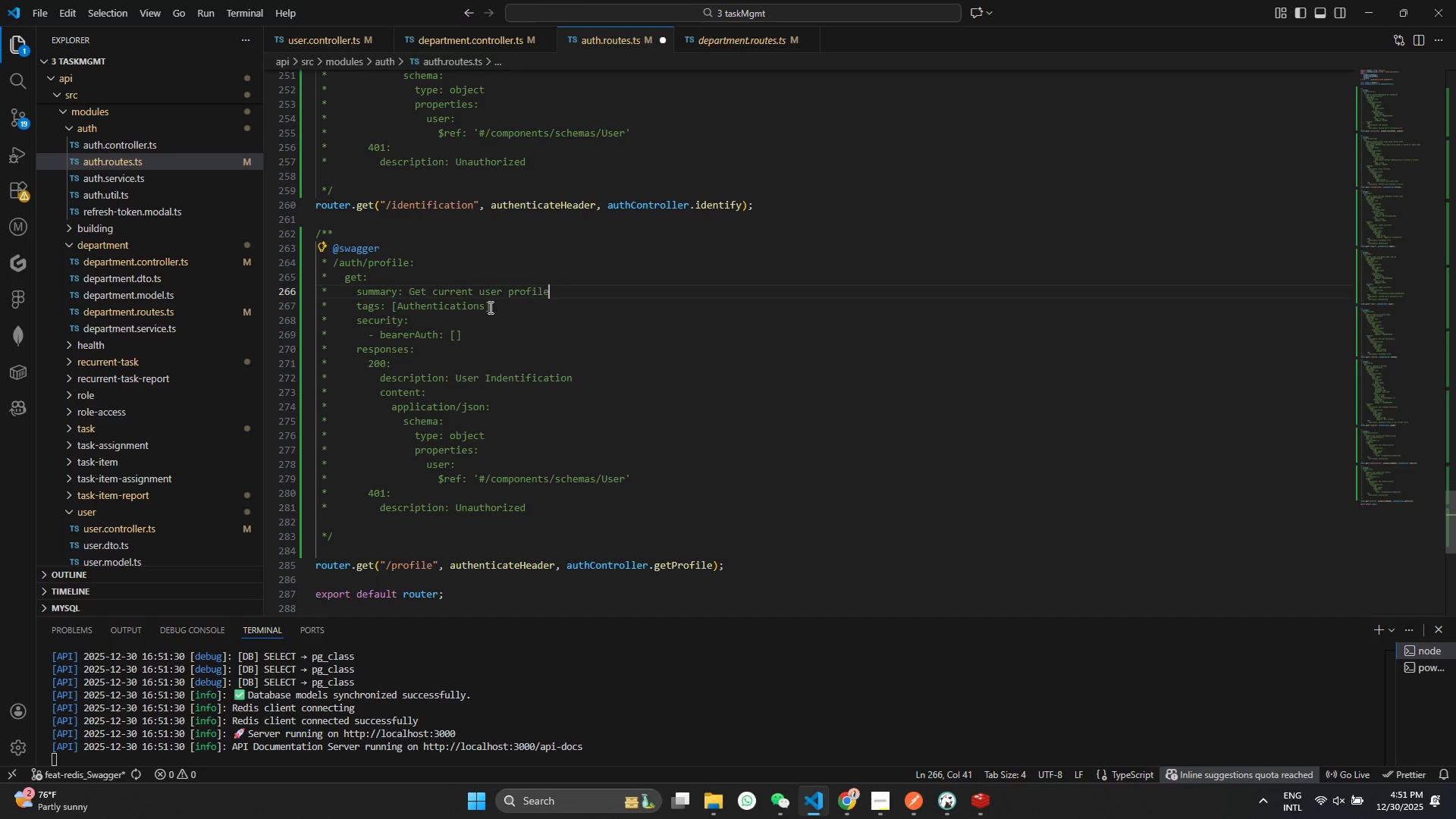 
key(Control+S)
 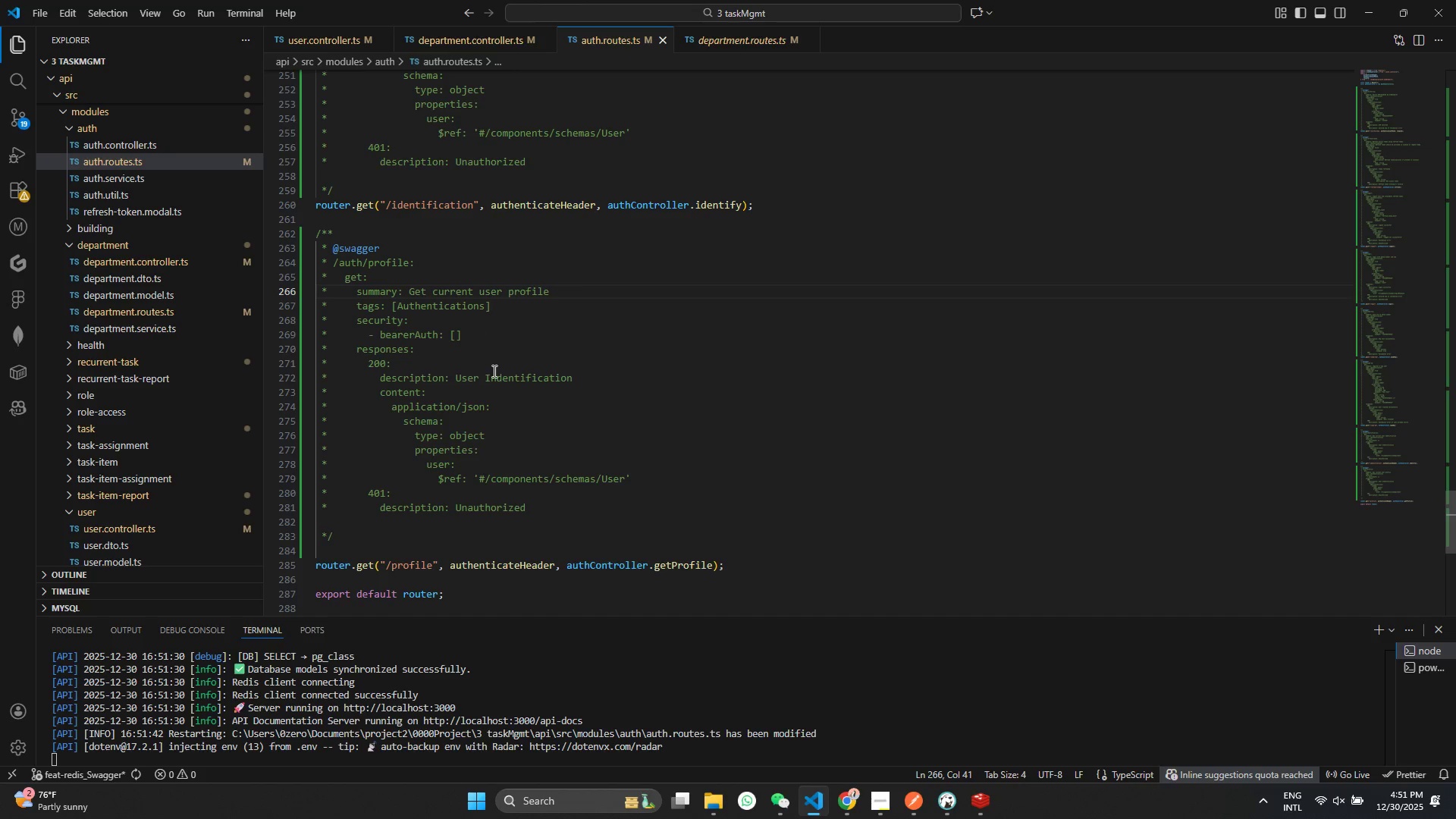 
left_click([493, 372])
 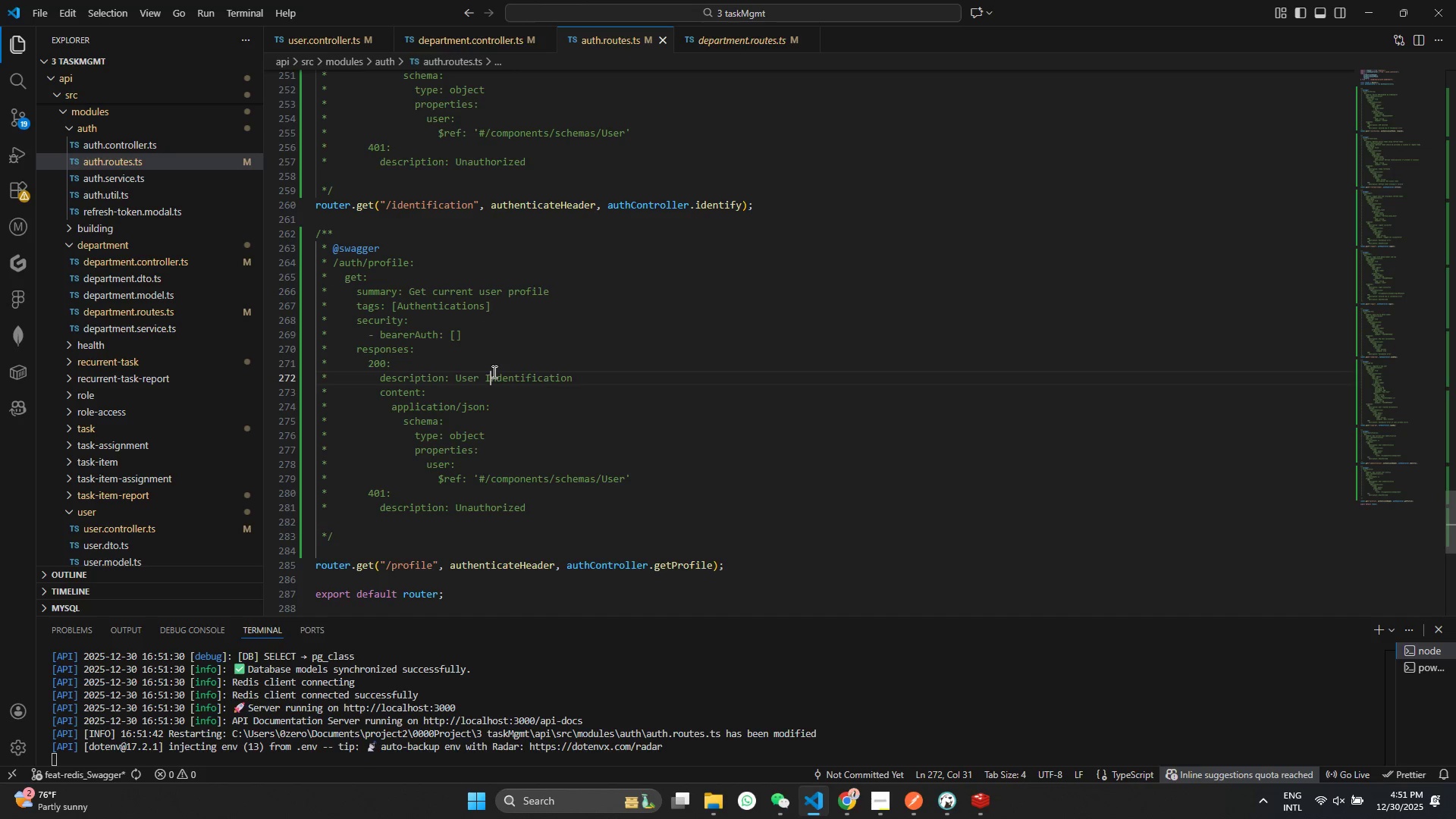 
left_click_drag(start_coordinate=[493, 372], to_coordinate=[500, 362])
 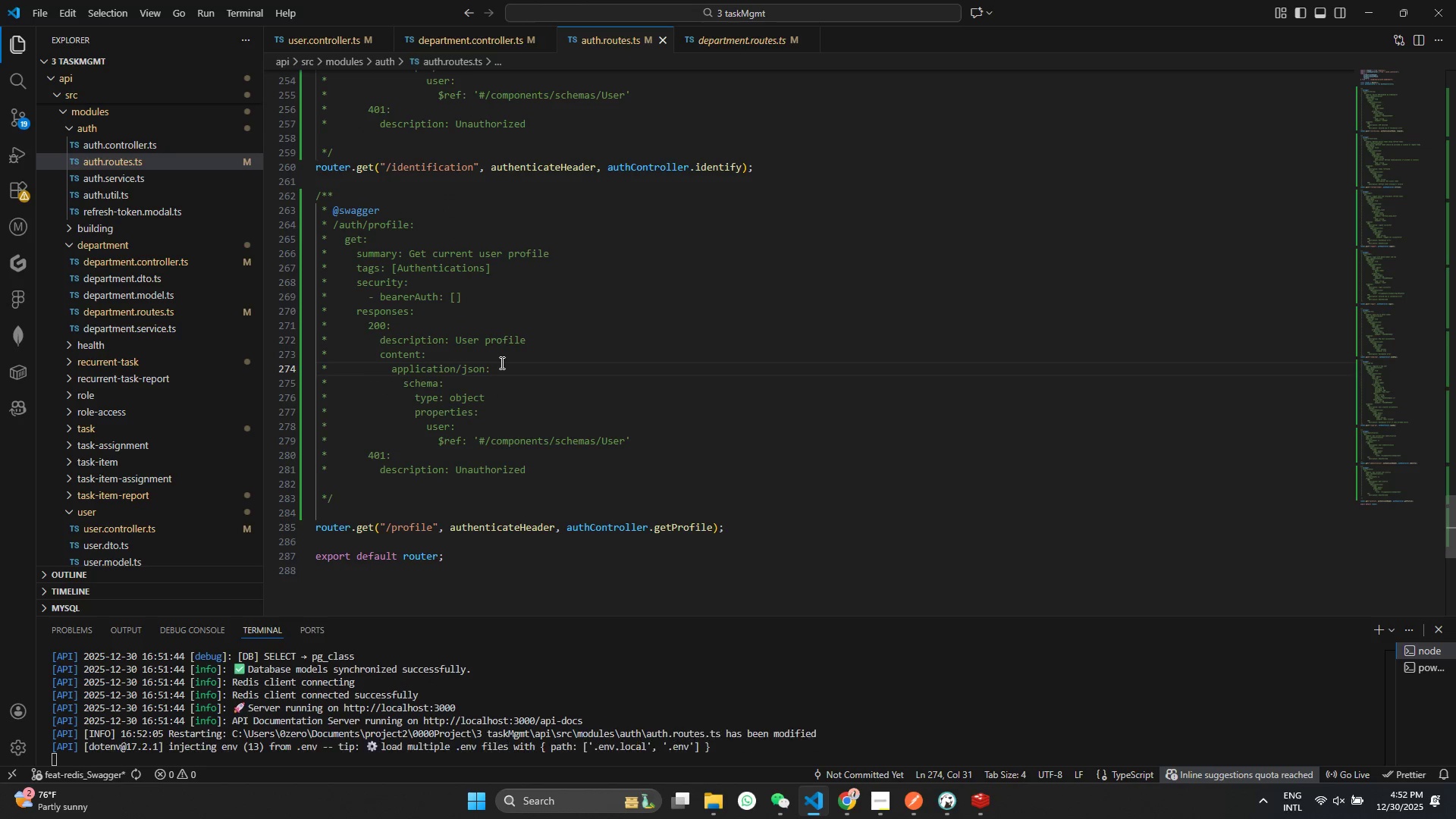 
key(Control+V)
 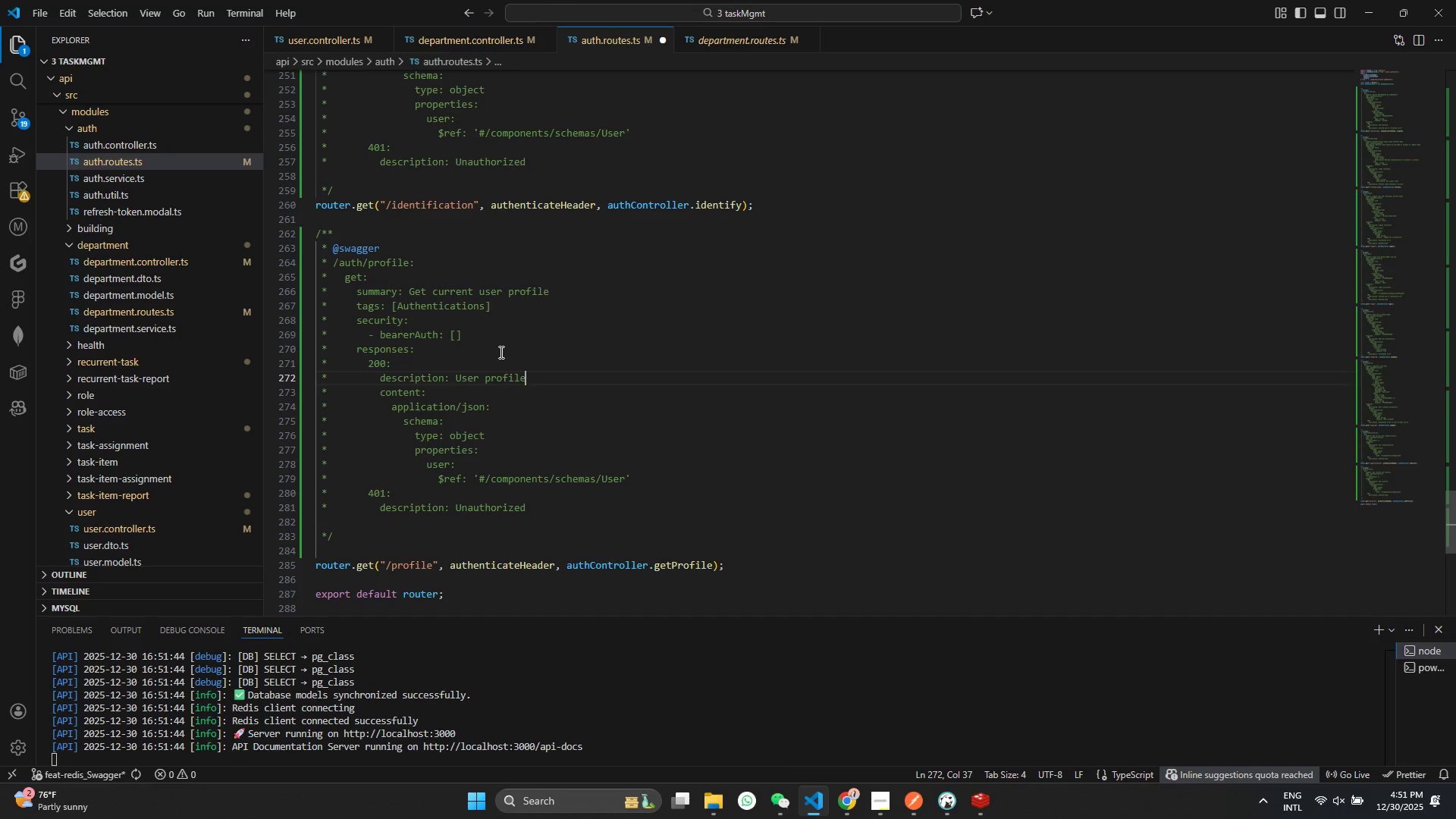 
scroll: coordinate [507, 313], scroll_direction: down, amount: 3.0
 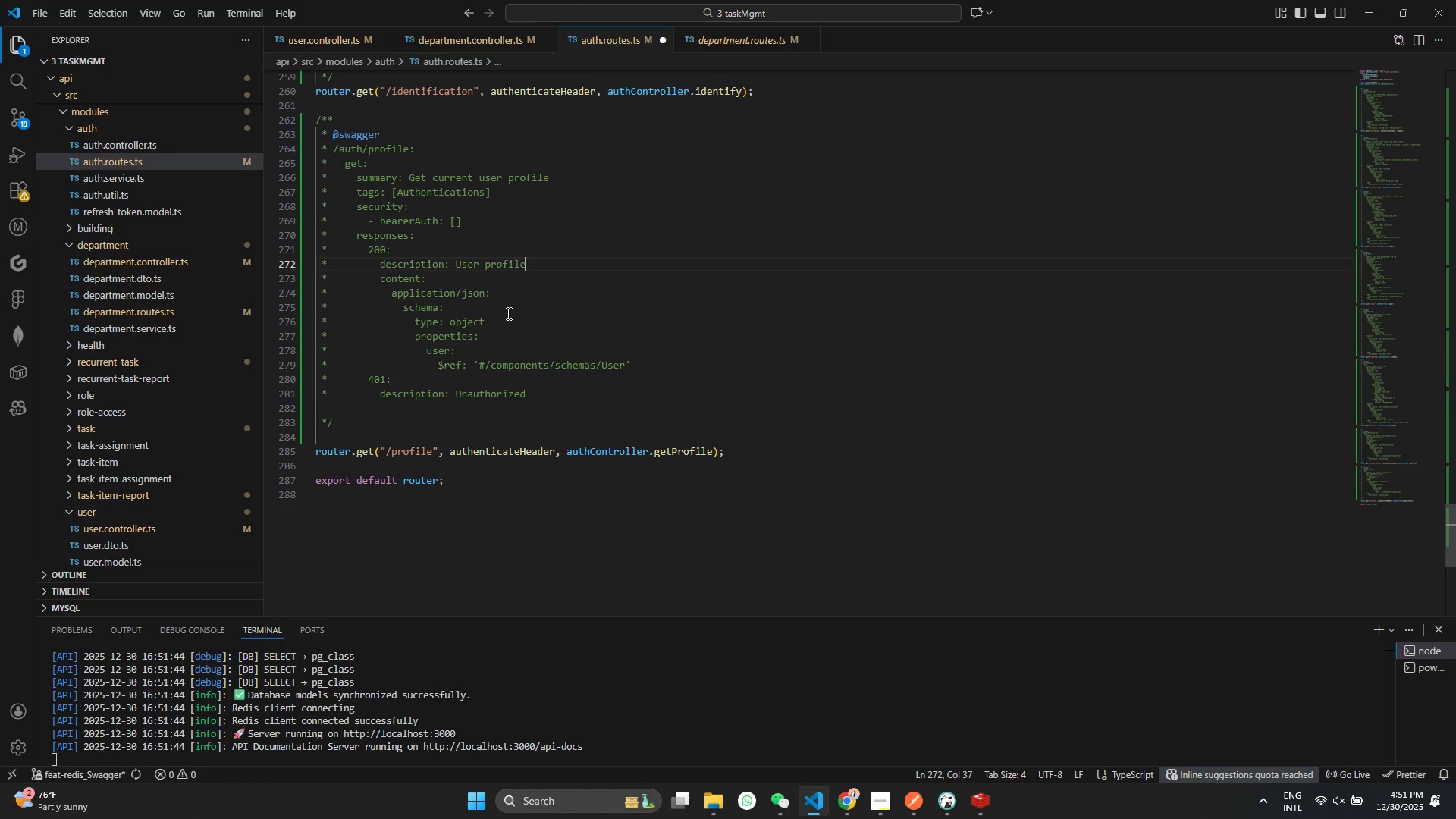 
left_click([500, 362])
 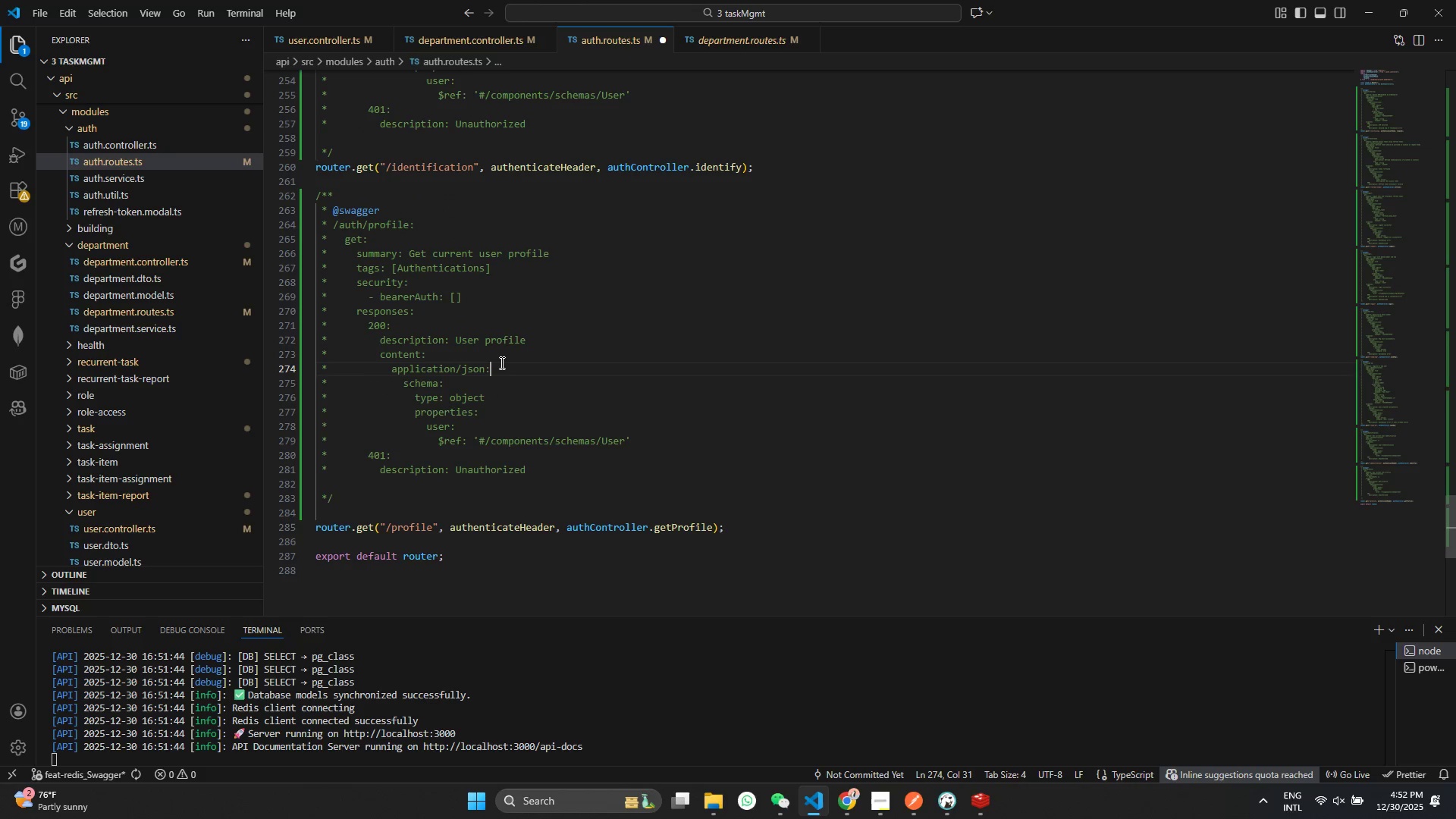 
scroll: coordinate [519, 297], scroll_direction: up, amount: 2.0
 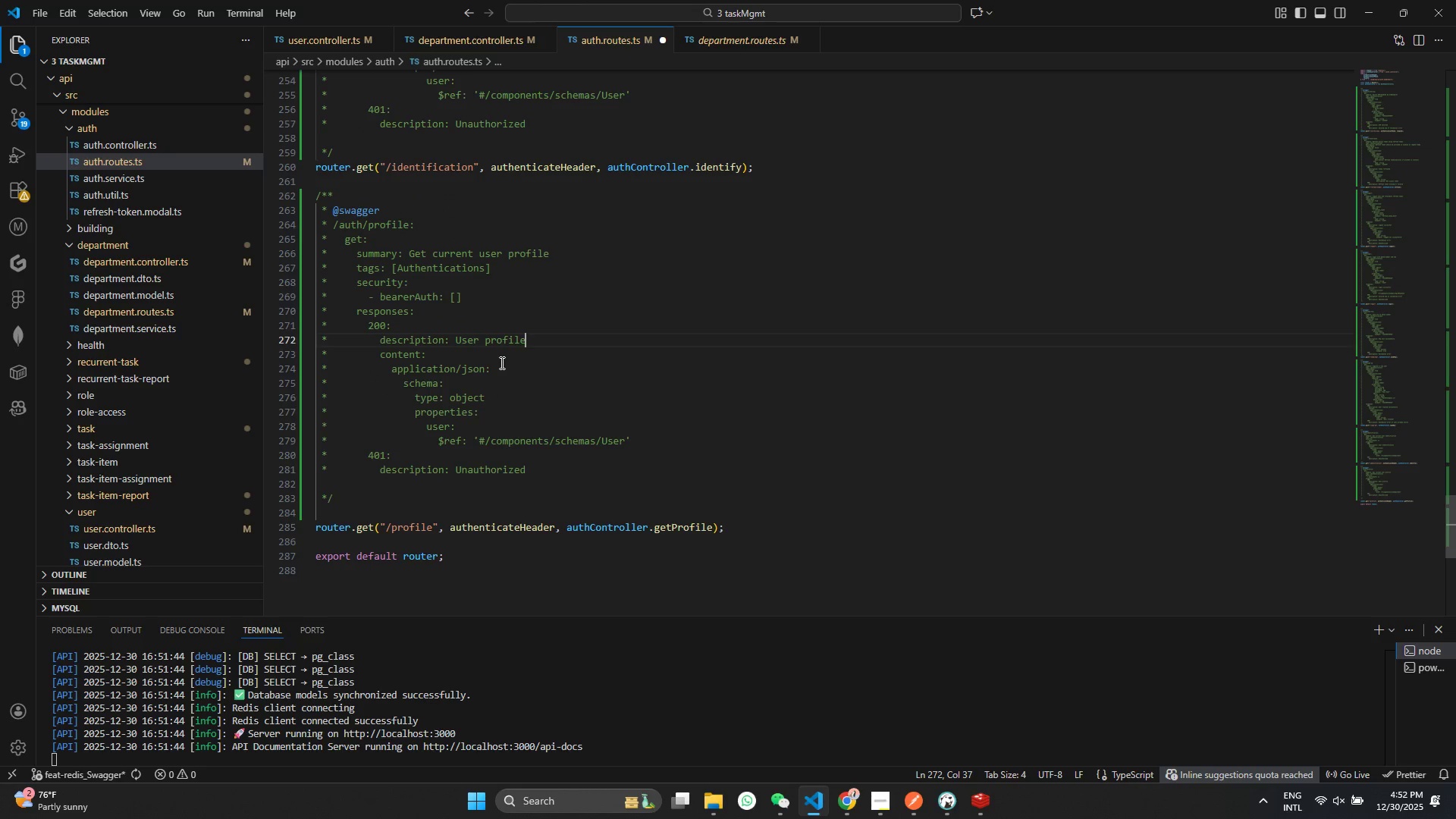 
key(Control+ControlLeft)
 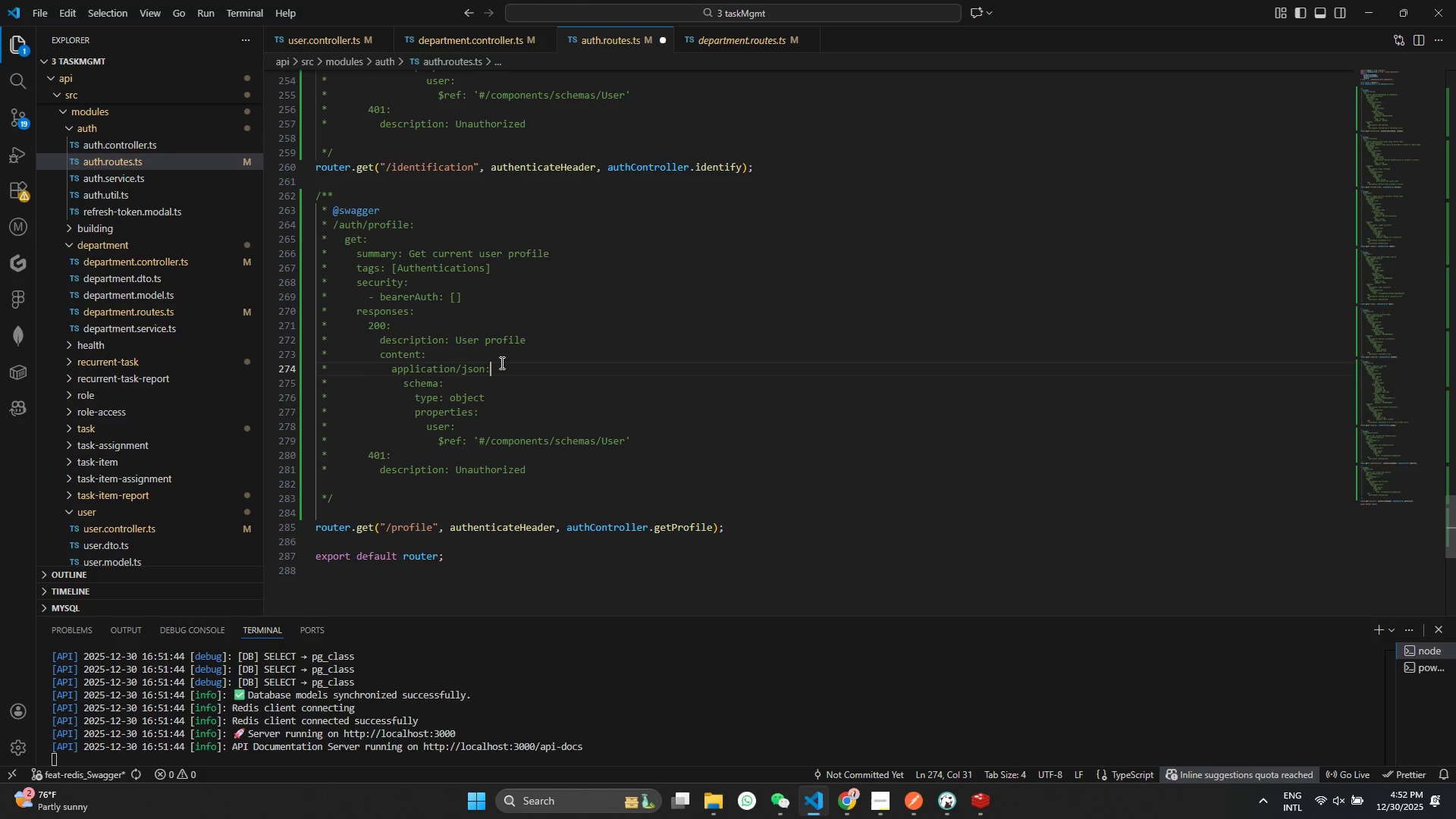 
key(Control+S)
 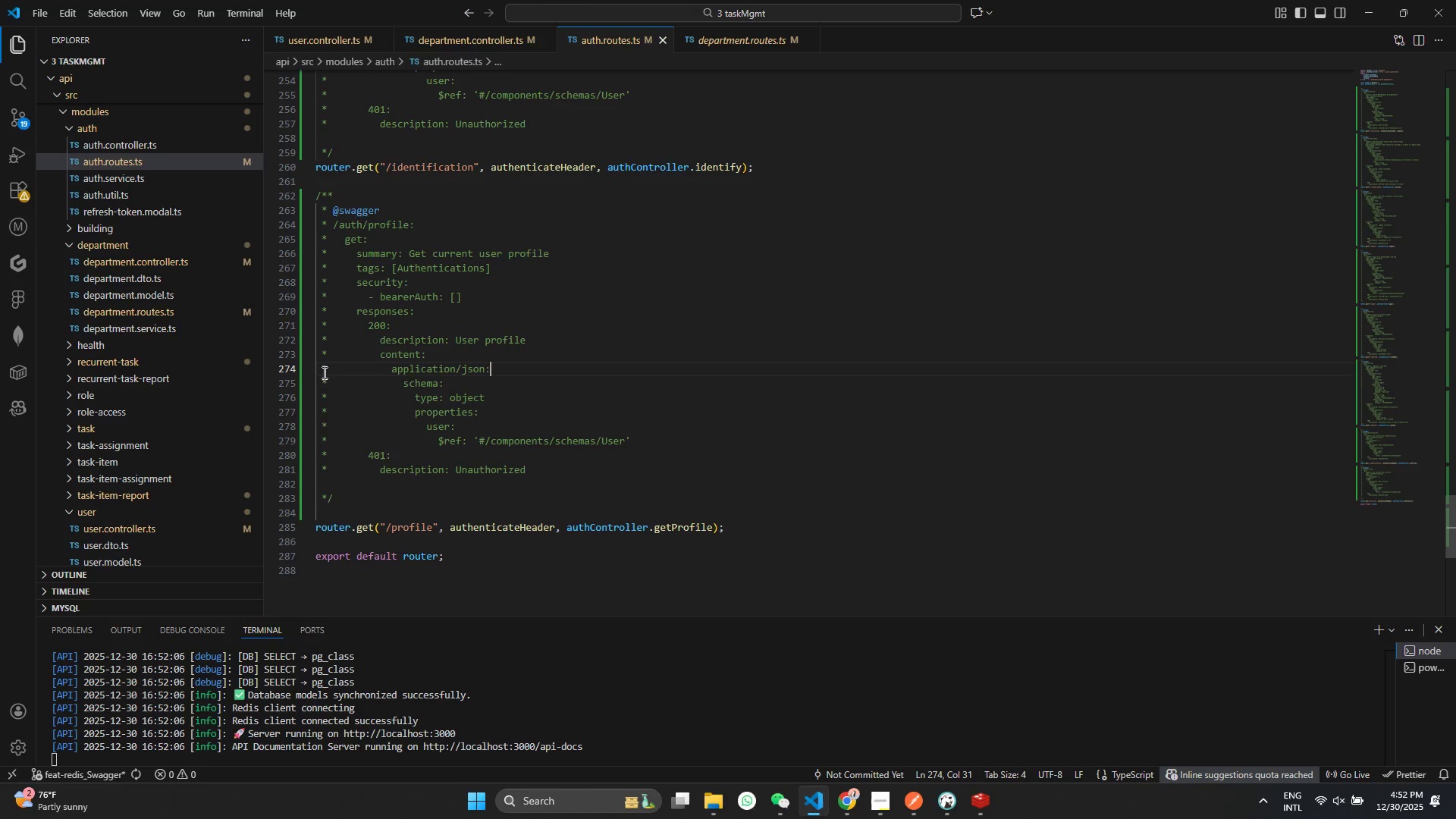 
left_click([157, 162])
 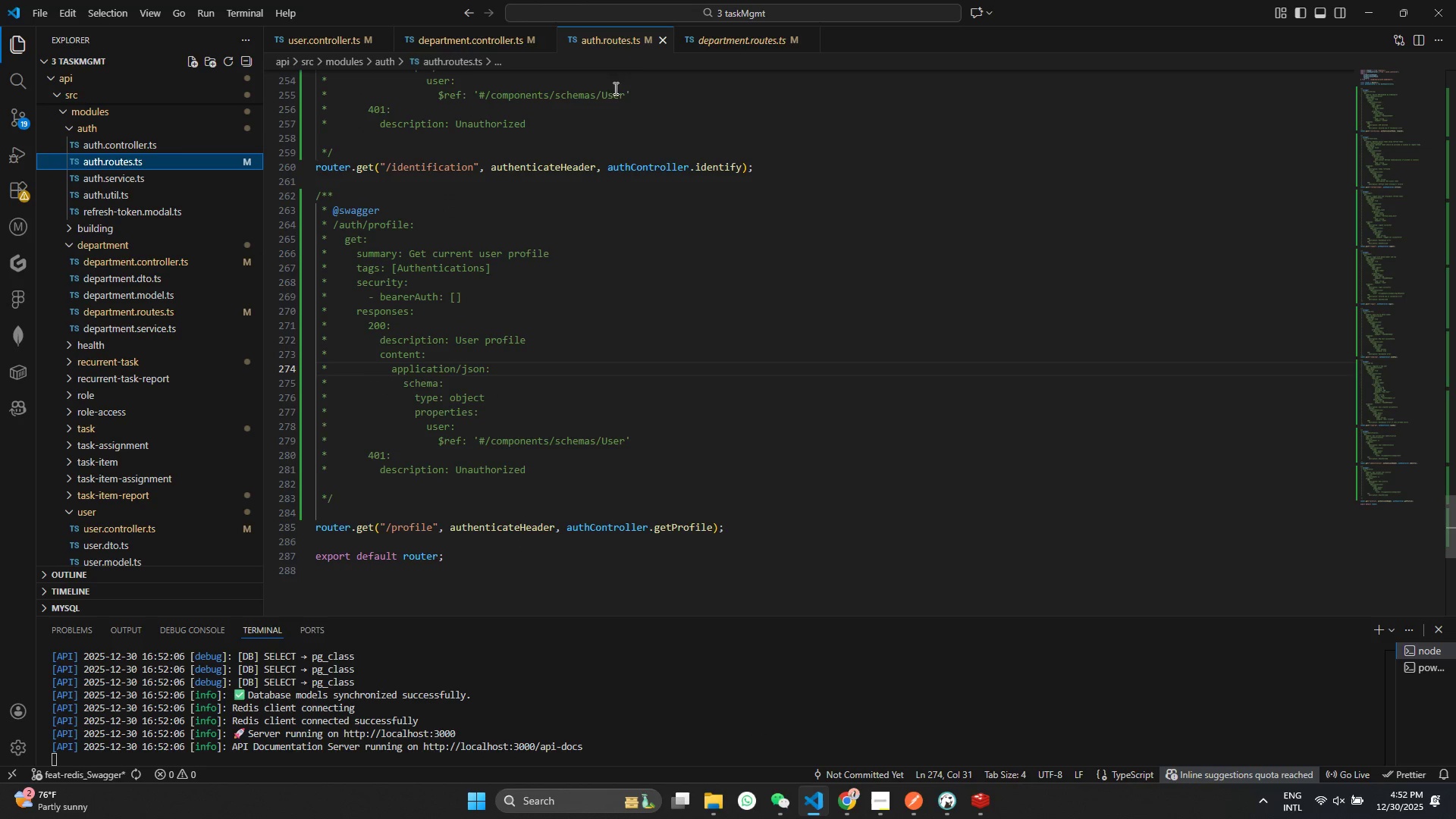 
left_click([660, 47])
 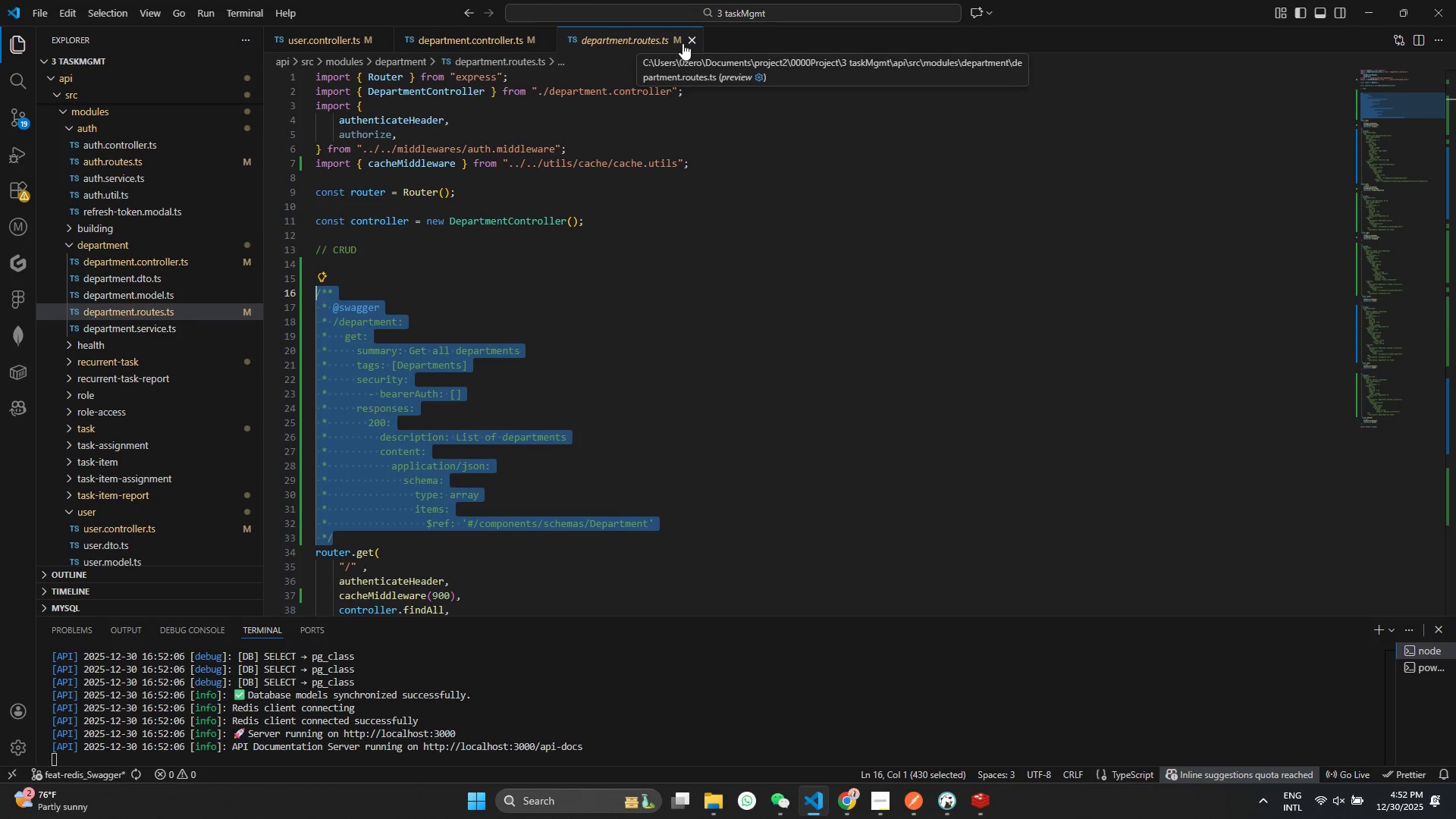 
left_click([689, 39])
 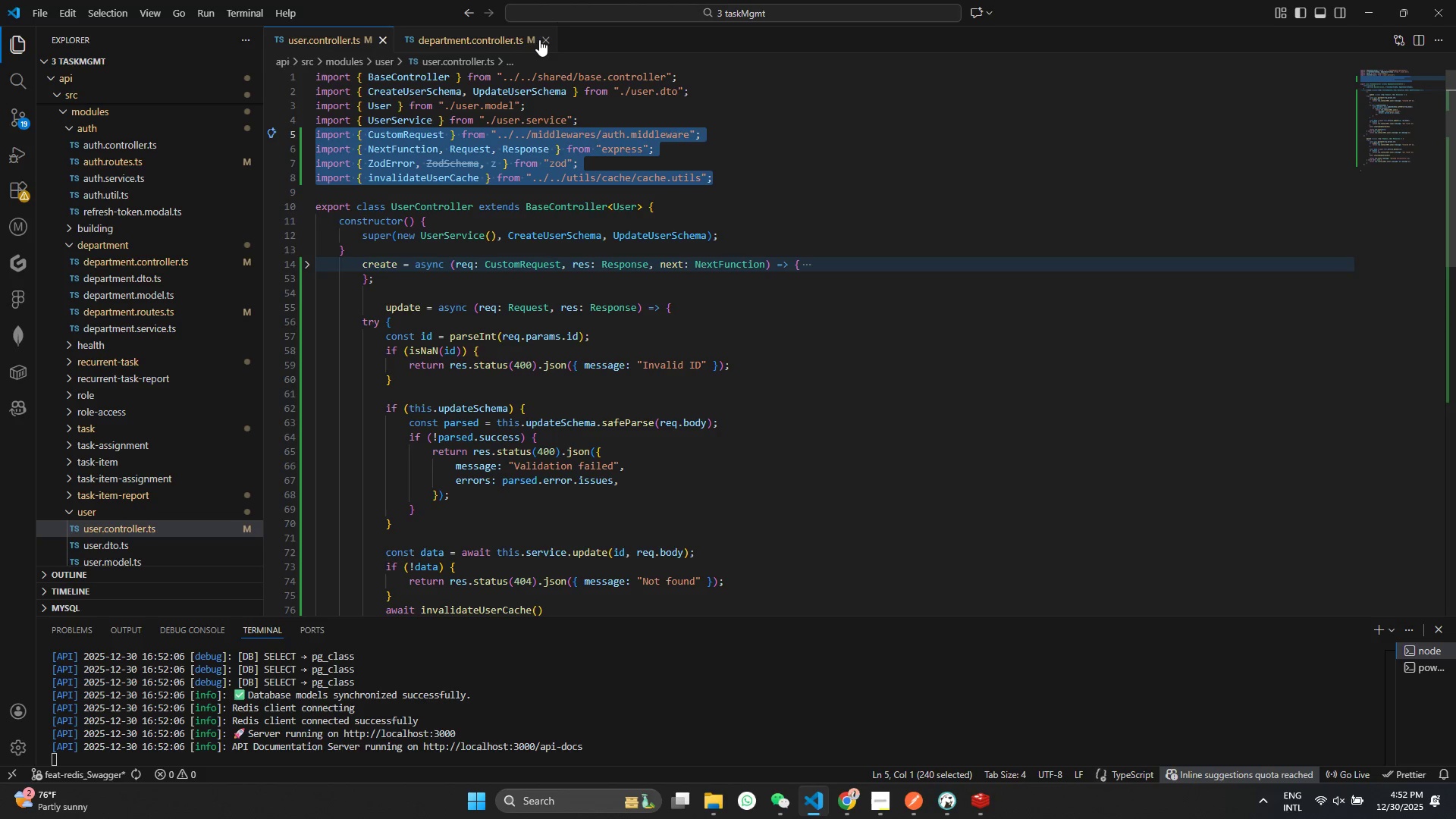 
left_click([542, 42])
 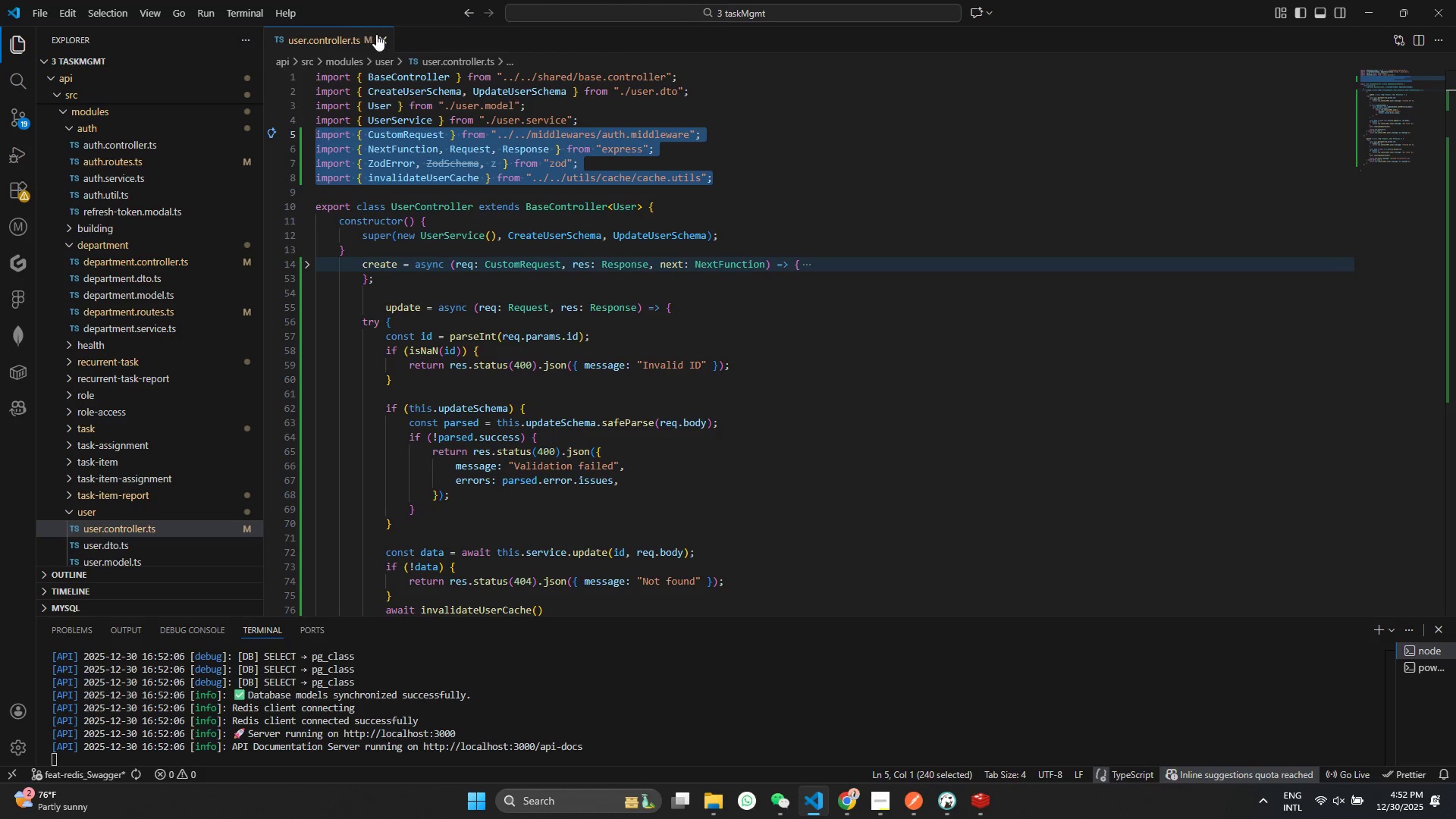 
left_click([382, 34])
 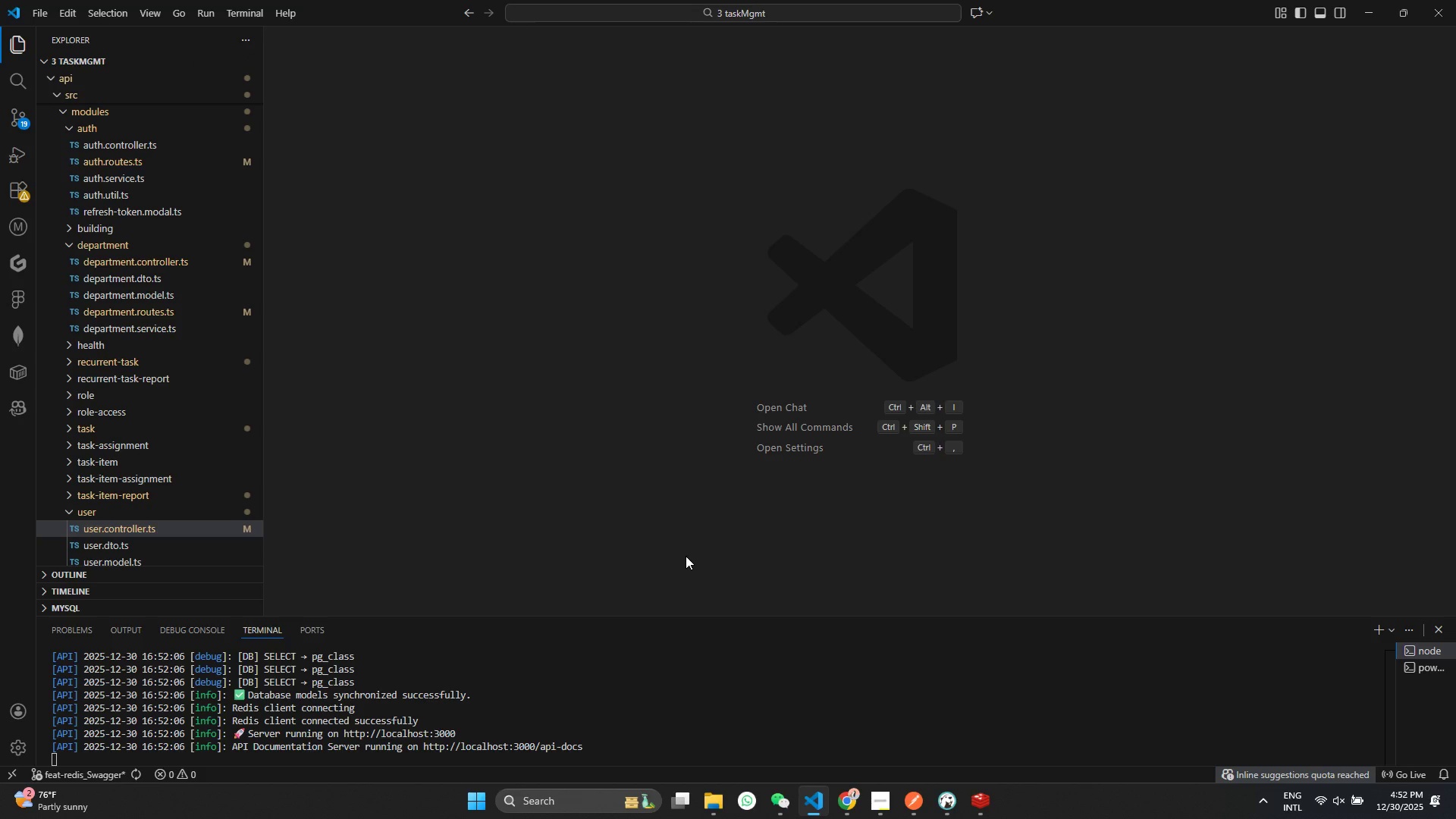 
wait(21.14)
 